 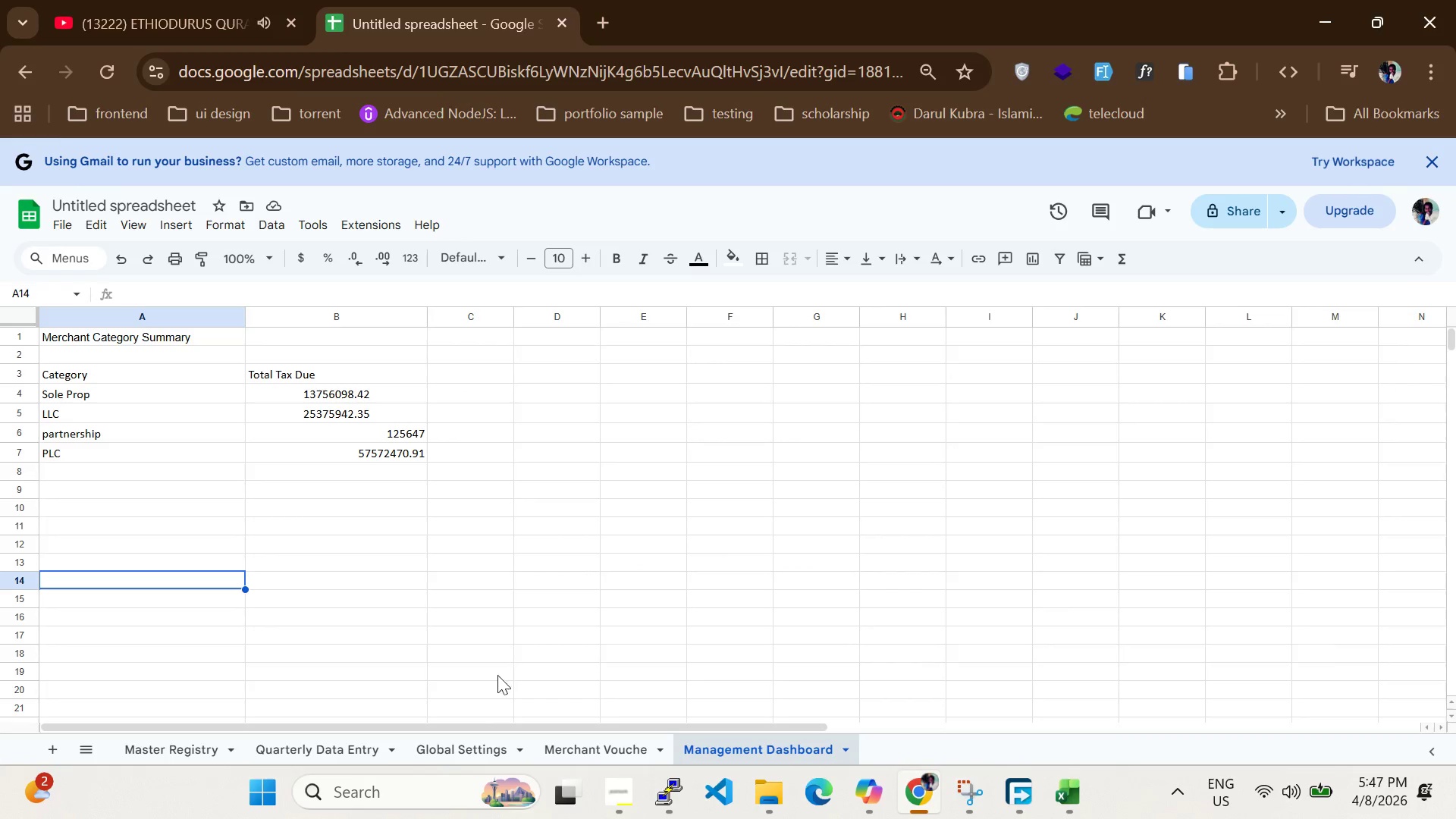 
left_click([325, 750])
 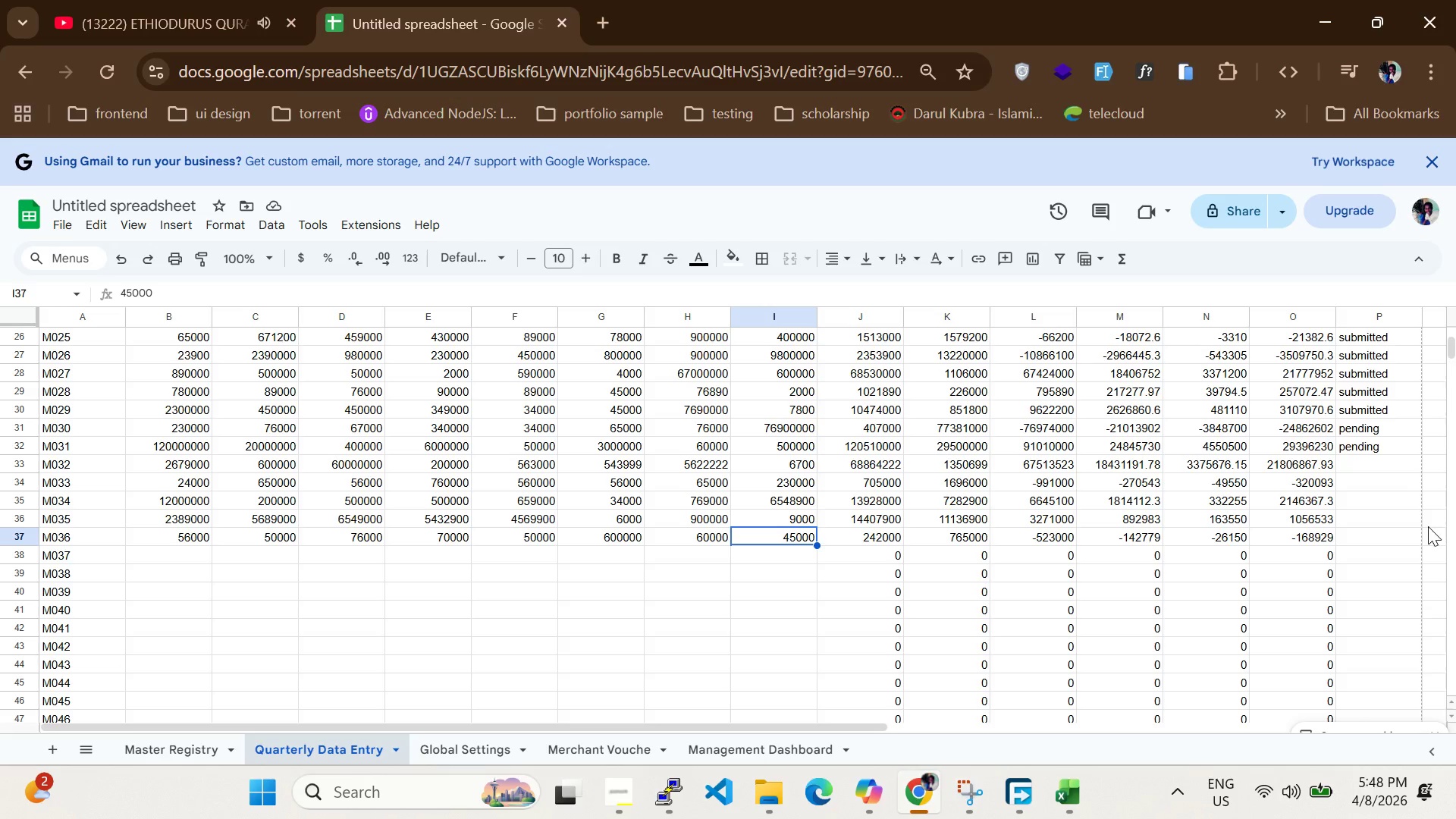 
left_click([1382, 467])
 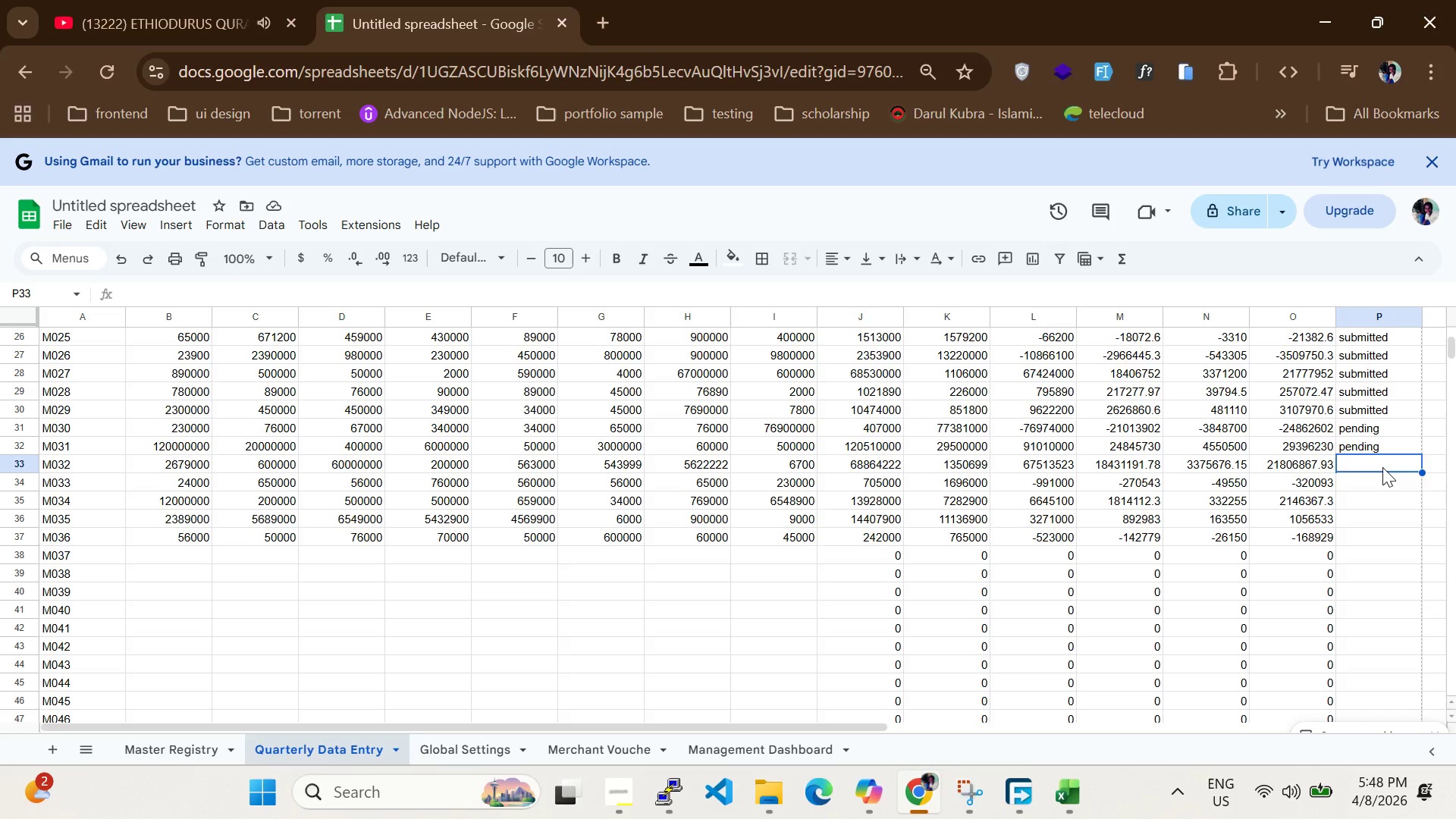 
type(SUBMITTED)
key(Backspace)
key(Backspace)
key(Backspace)
key(Backspace)
key(Backspace)
key(Backspace)
key(Backspace)
key(Backspace)
key(Backspace)
type(submitted)
 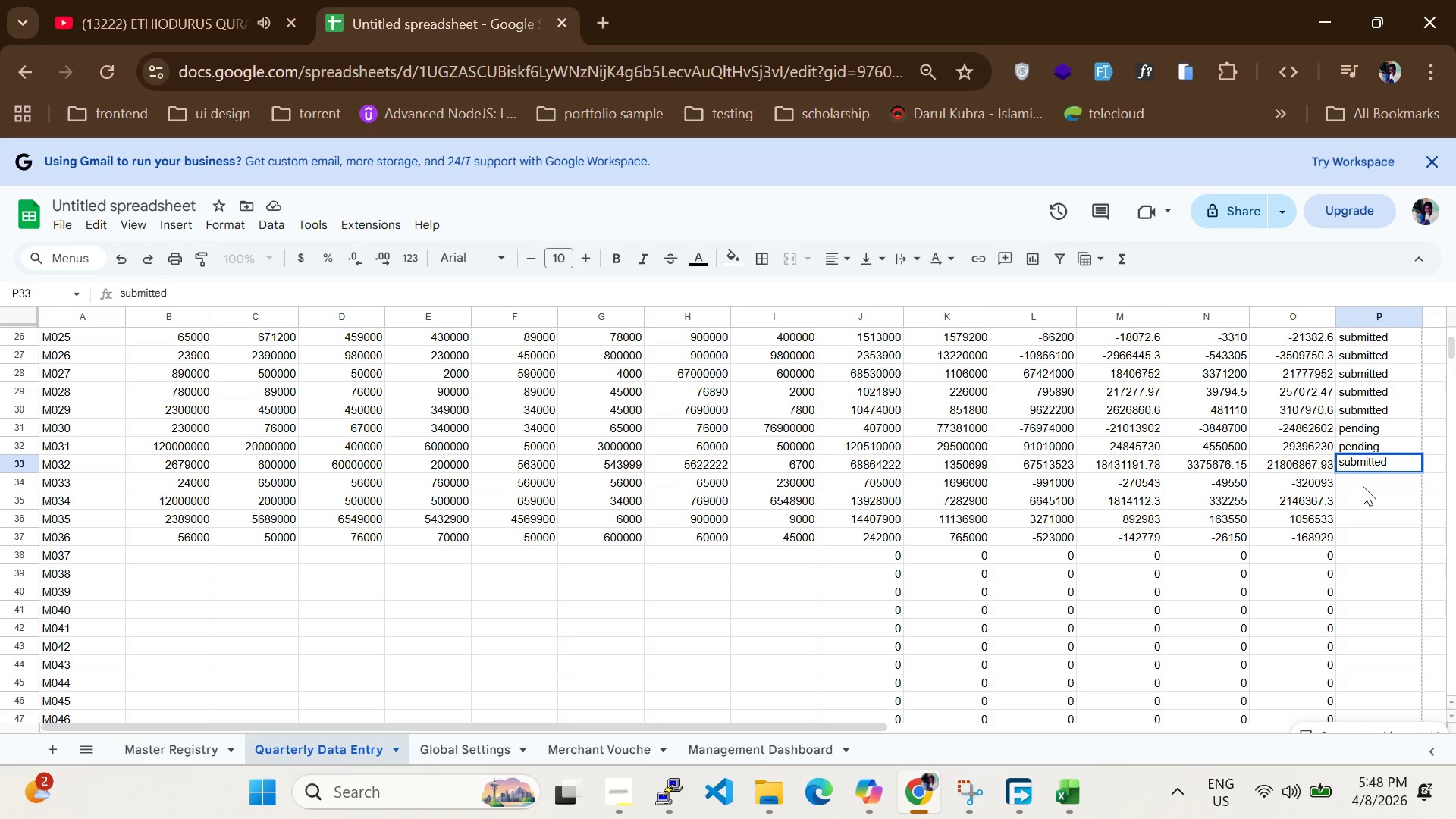 
left_click([1361, 493])
 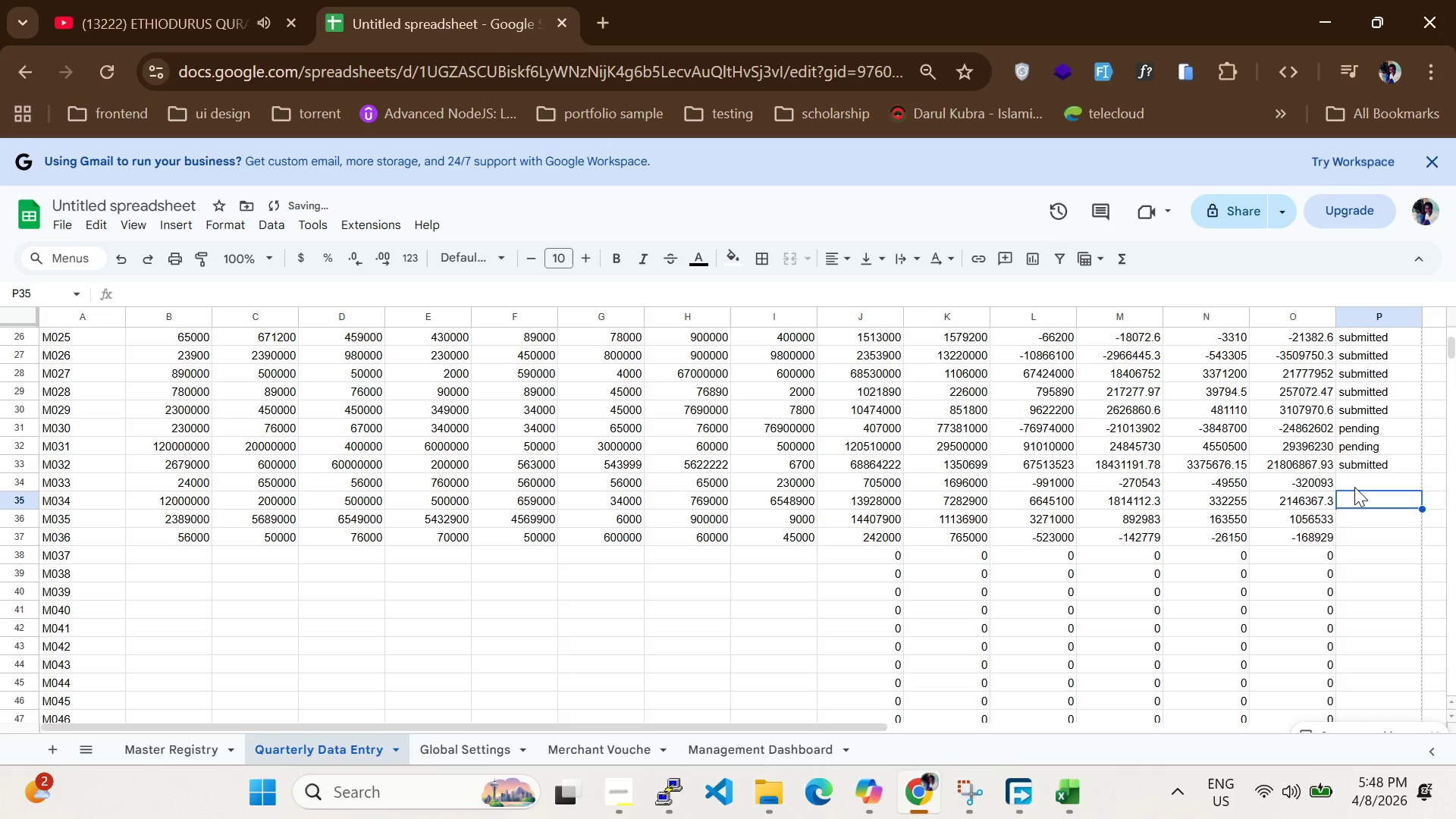 
left_click([1354, 487])
 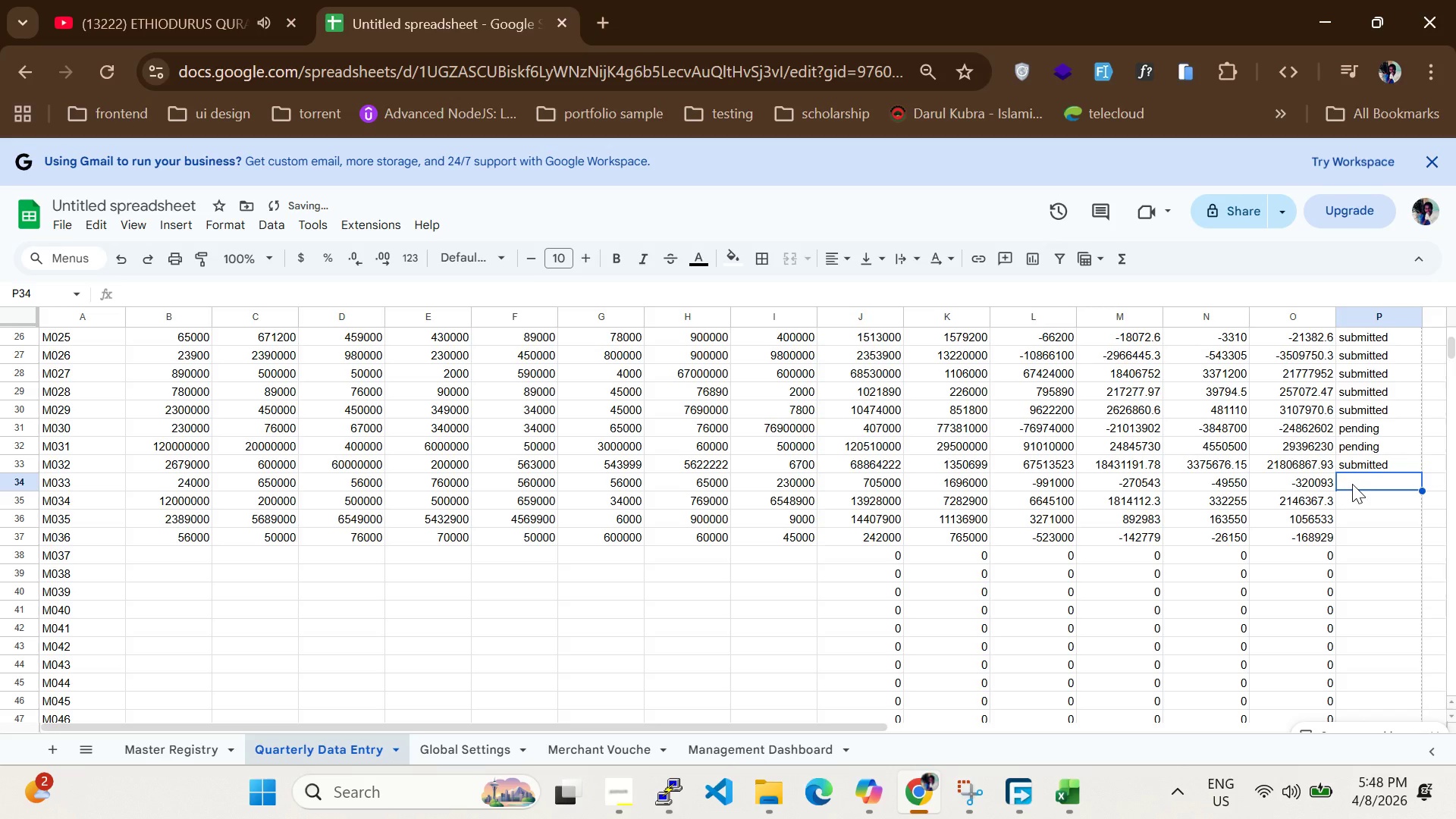 
type(submitted)
 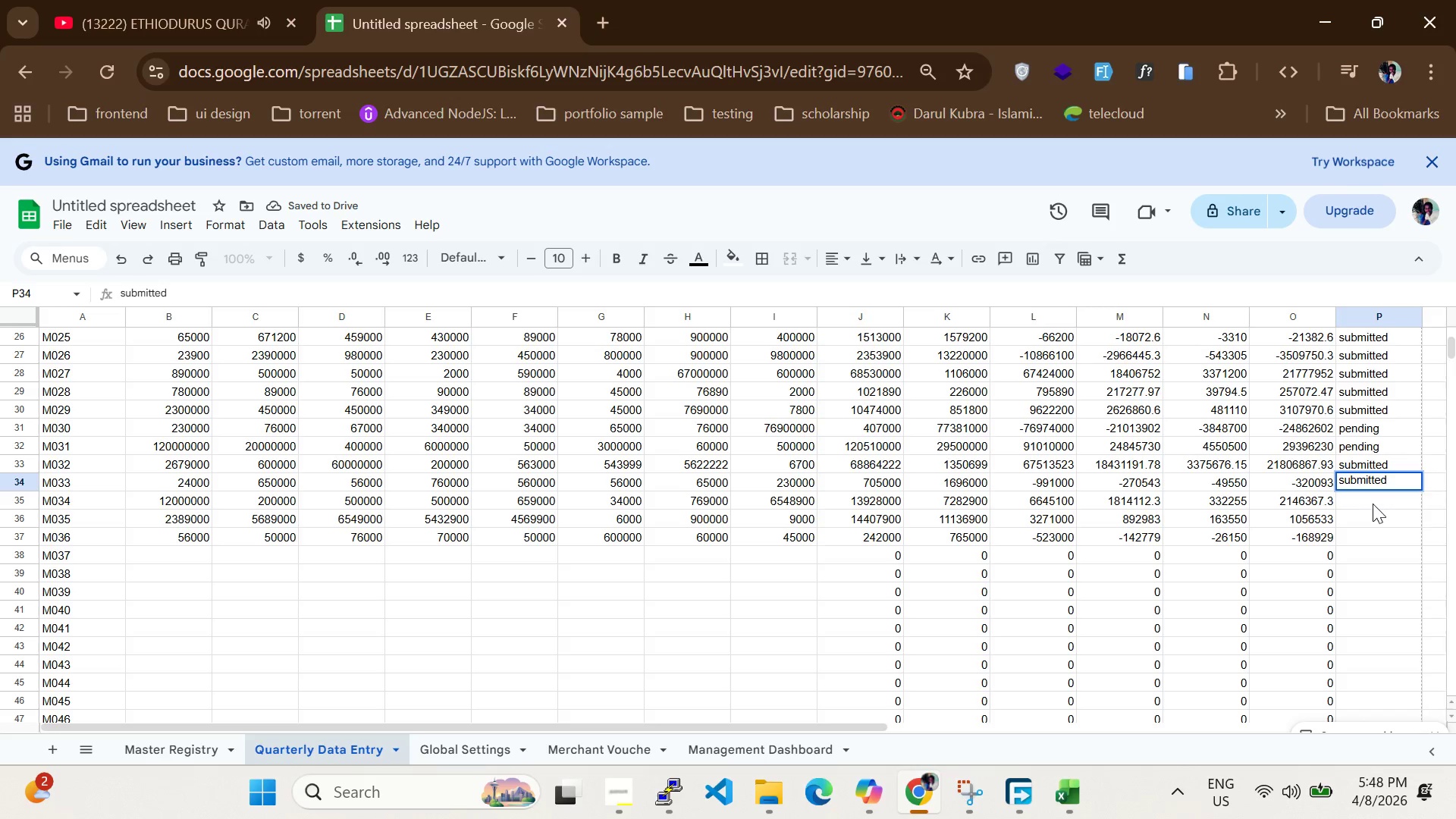 
left_click([1373, 504])
 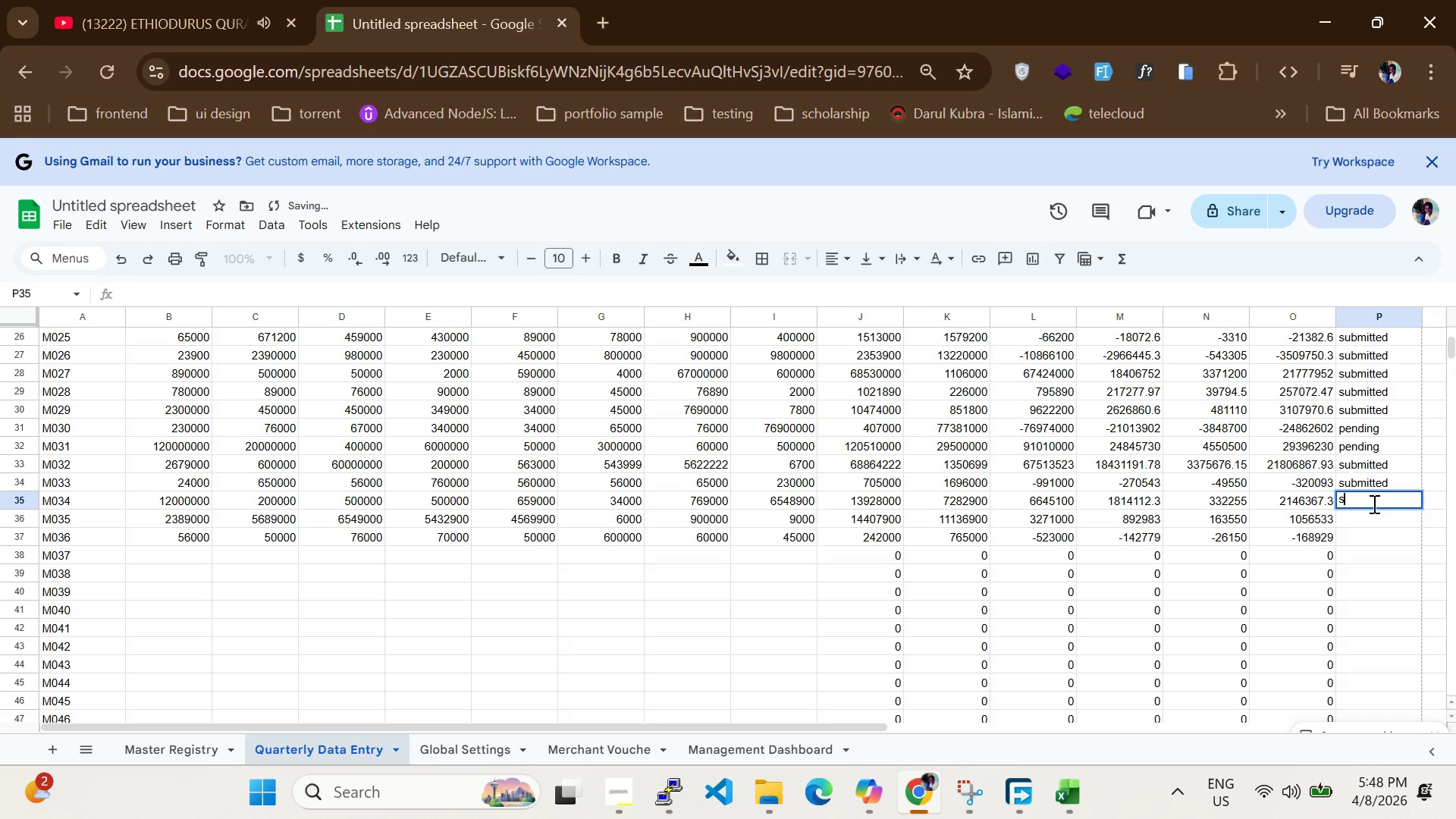 
type(submitted)
 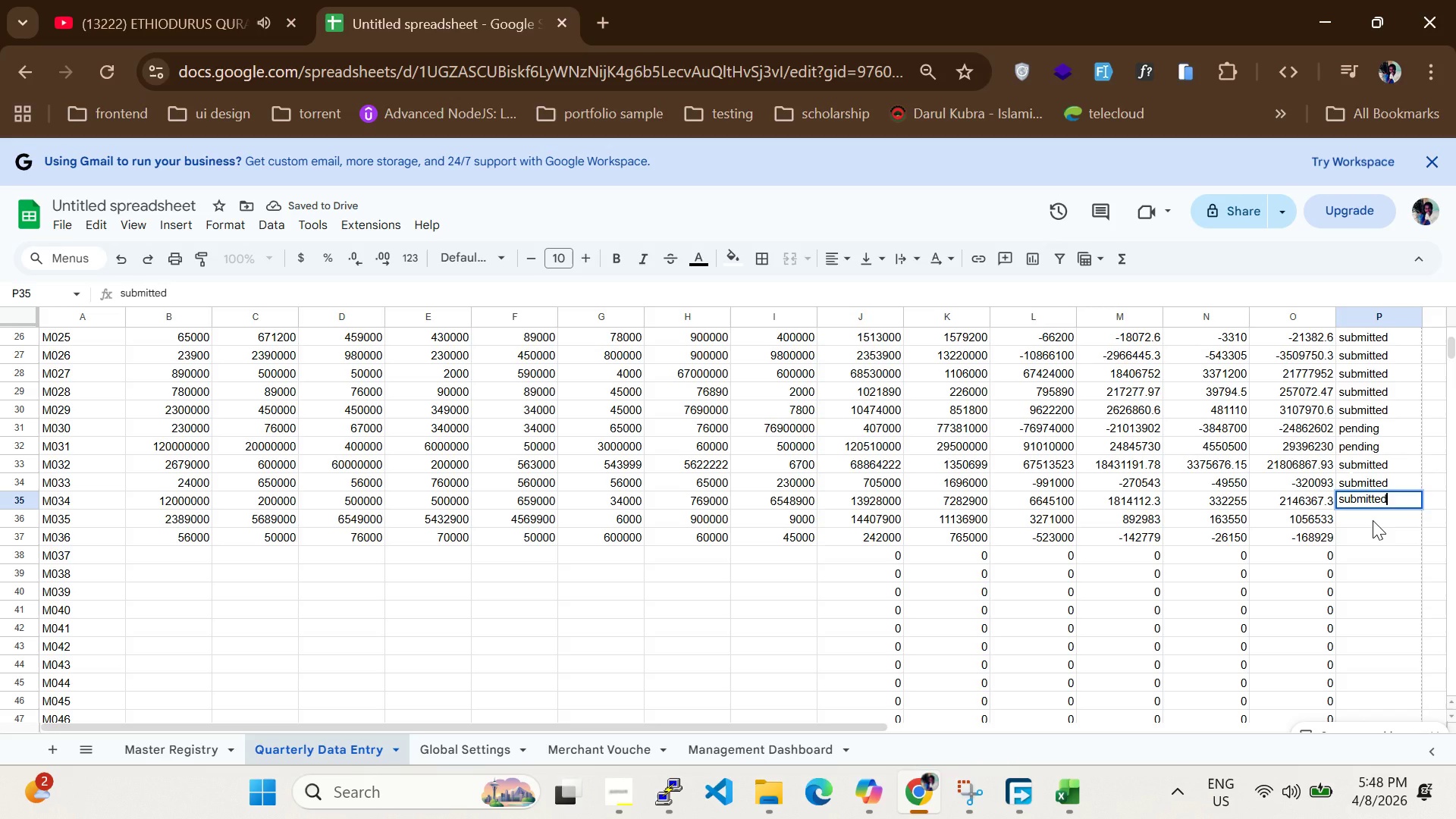 
left_click([1373, 520])
 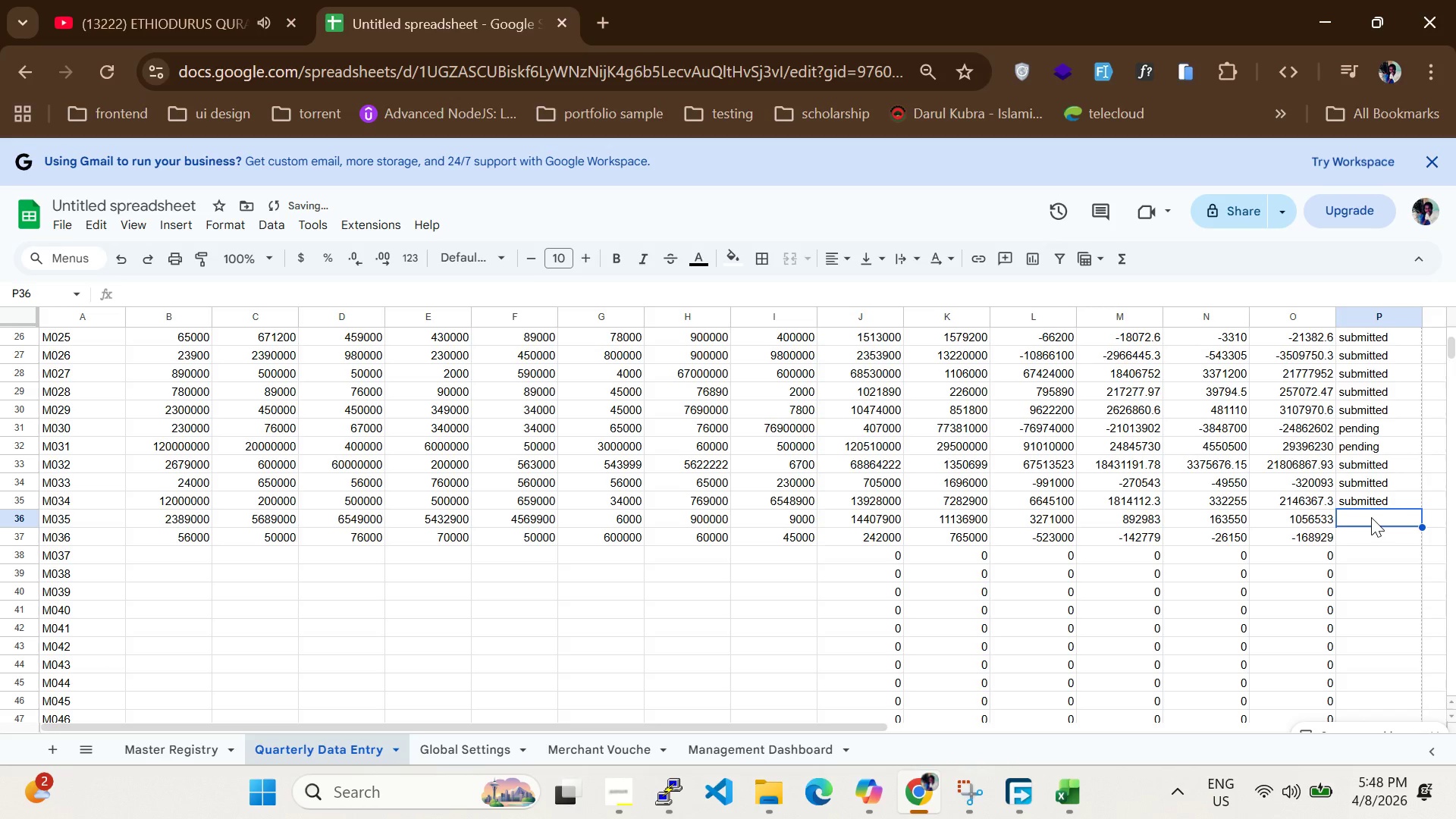 
type(pending)
 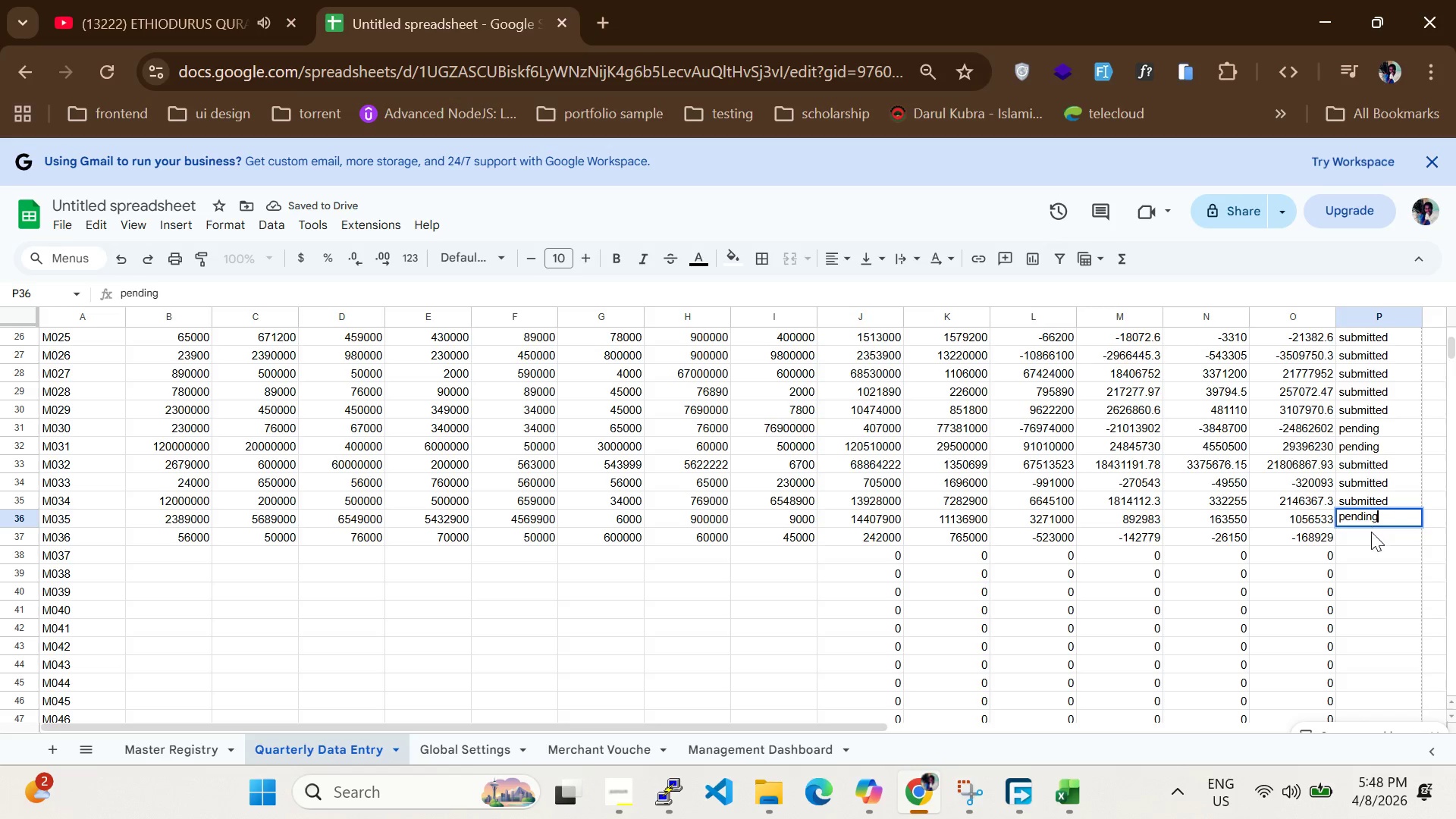 
left_click([1371, 532])
 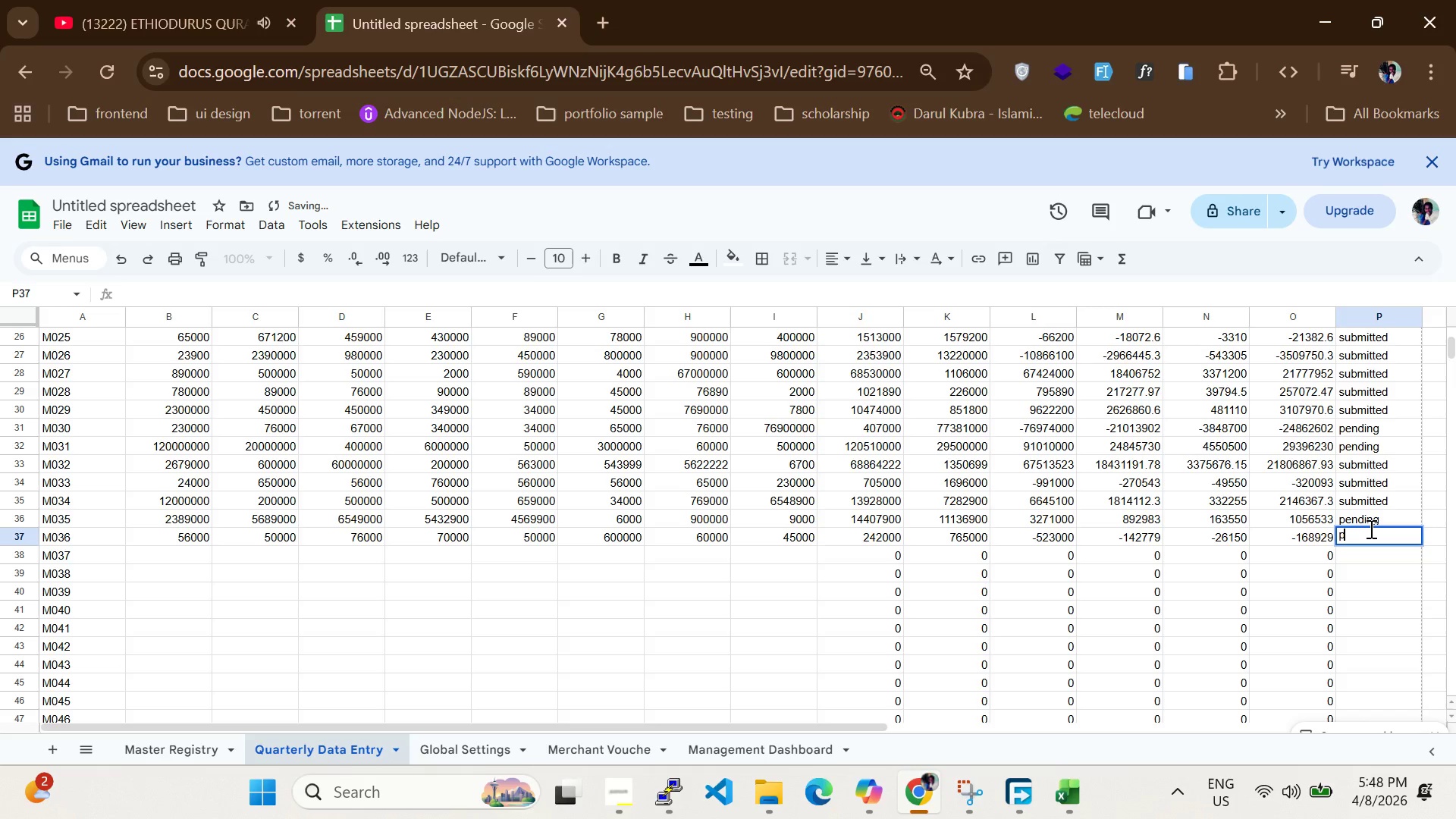 
type(pending)
 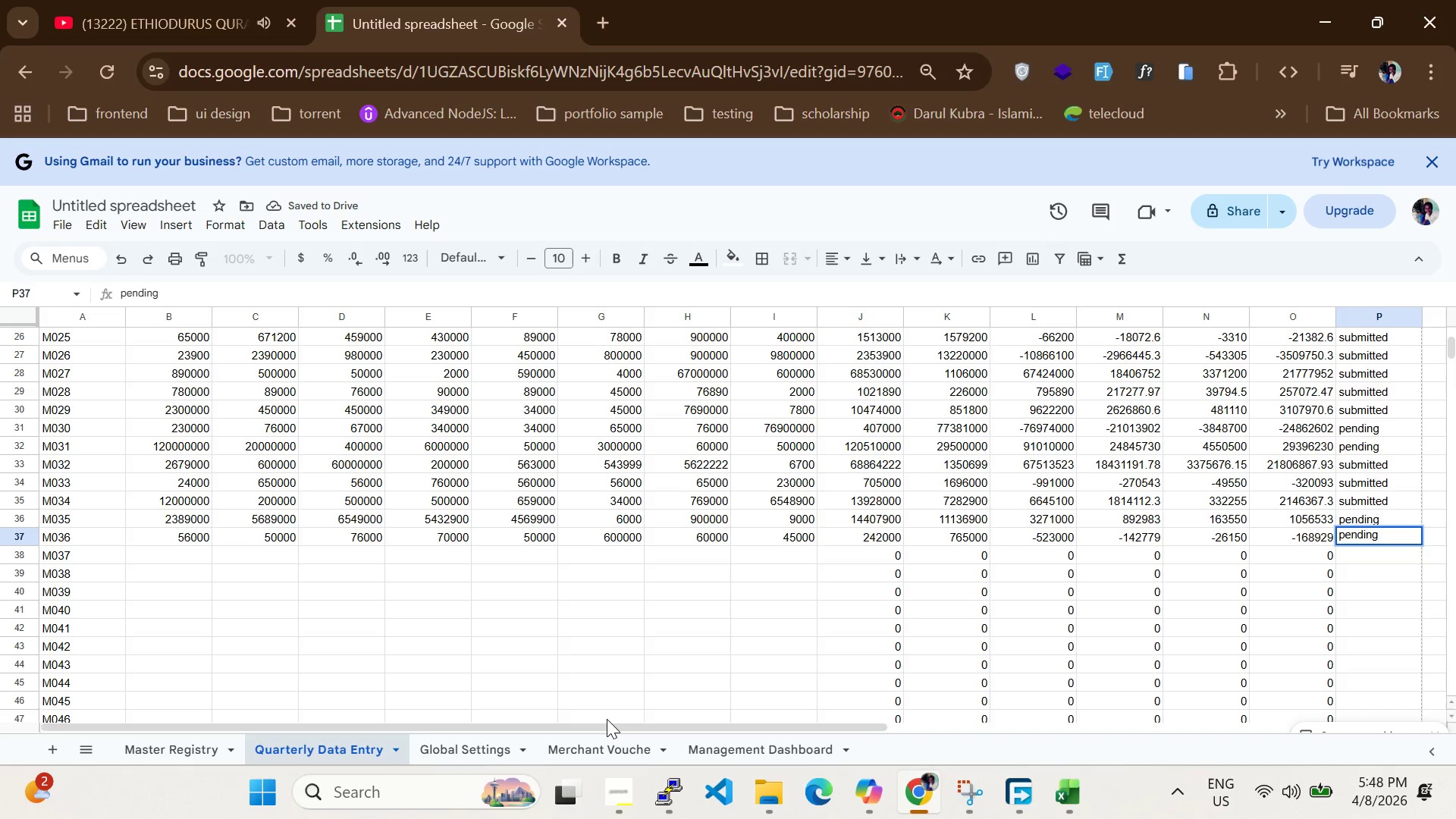 
left_click_drag(start_coordinate=[607, 723], to_coordinate=[410, 723])
 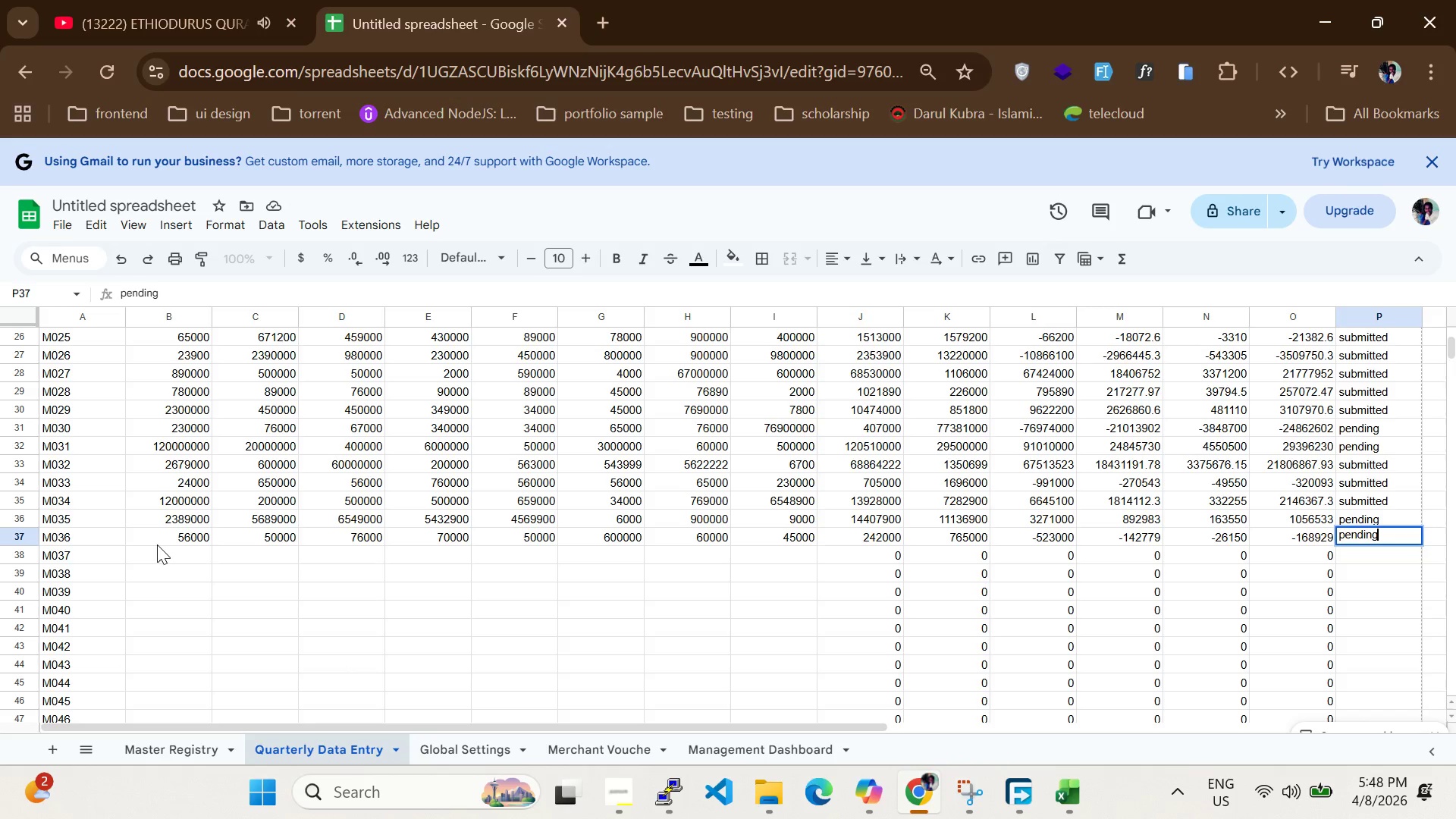 
left_click([157, 544])
 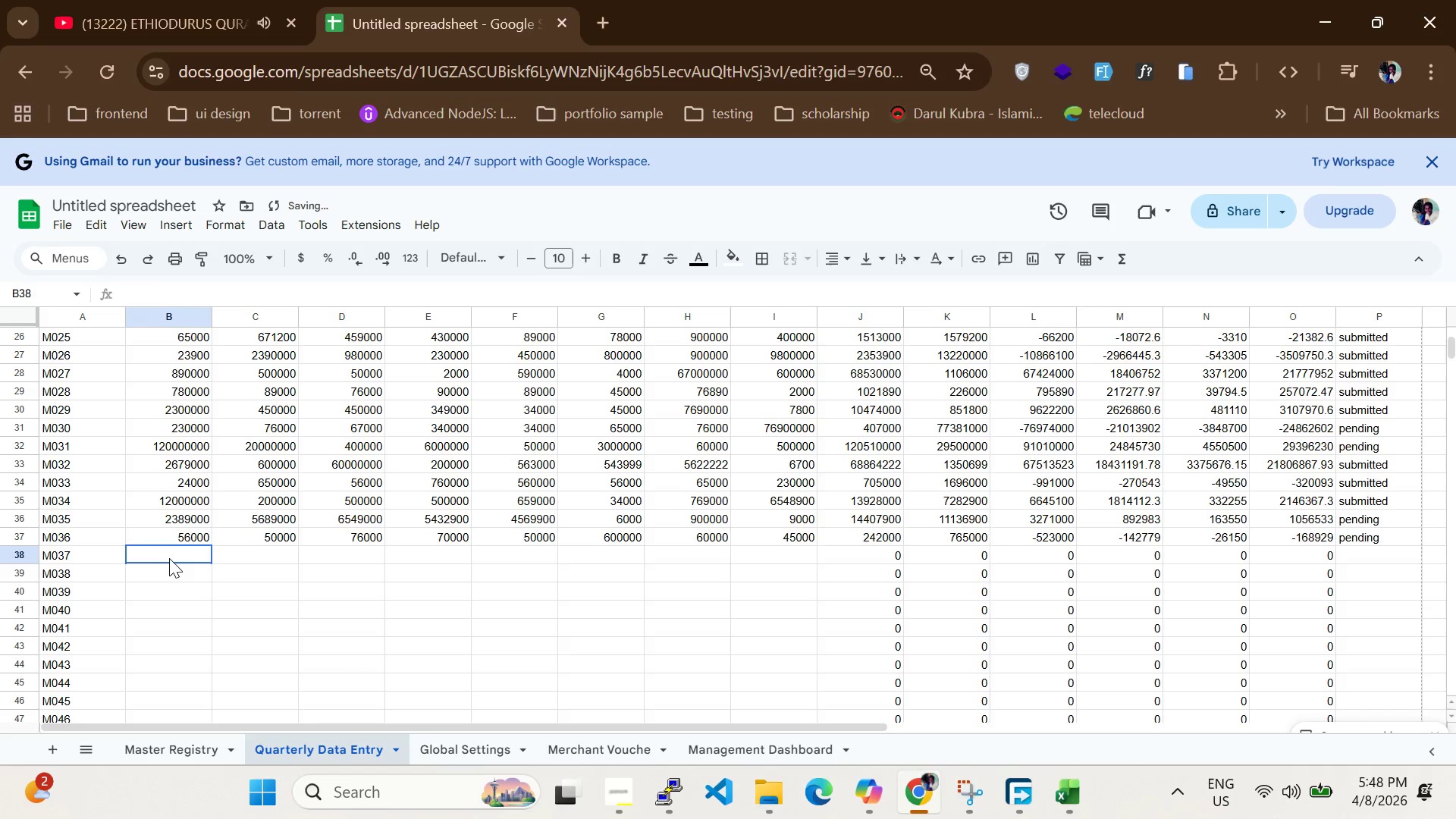 
left_click([169, 558])
 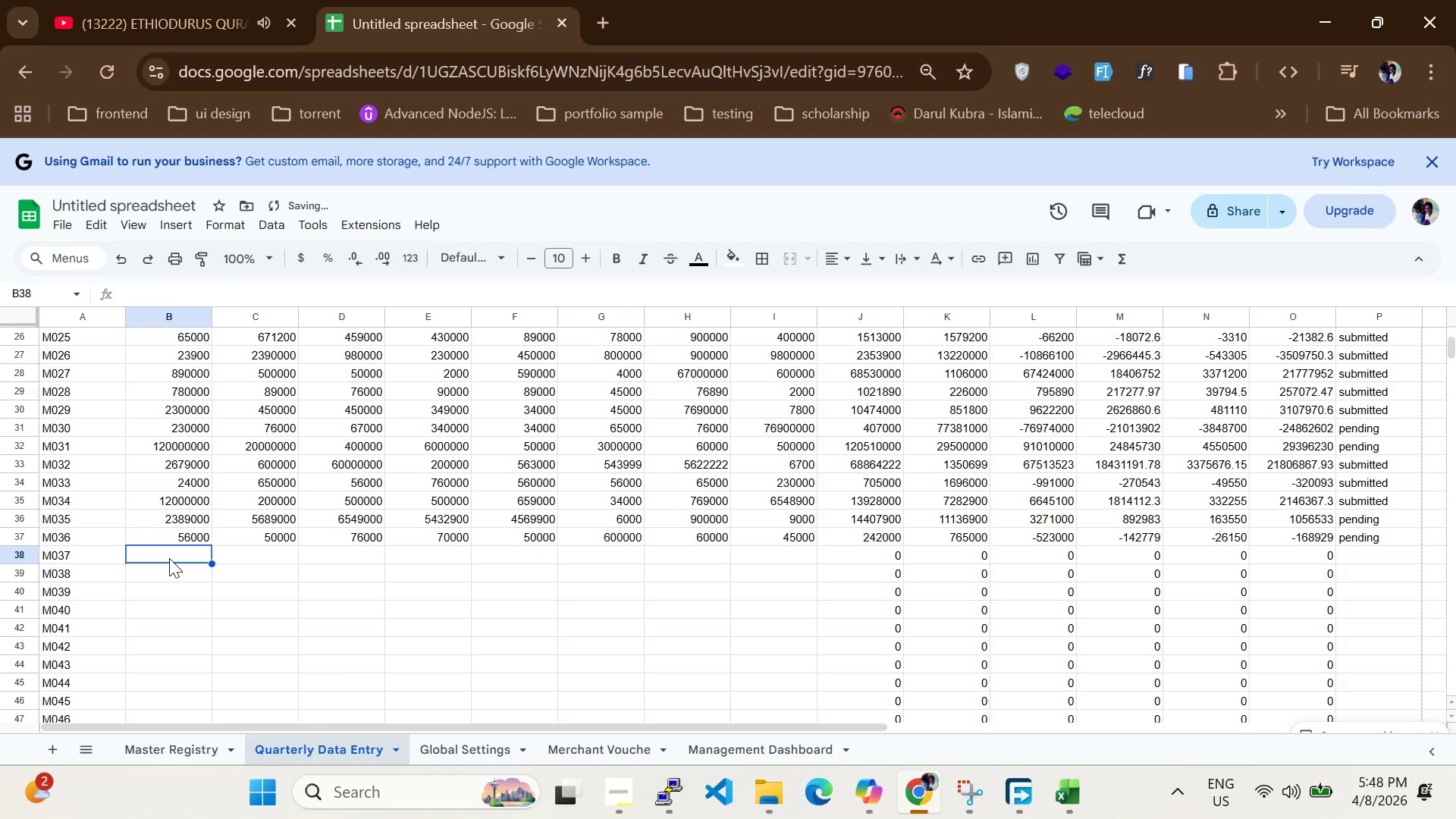 
type(560)
 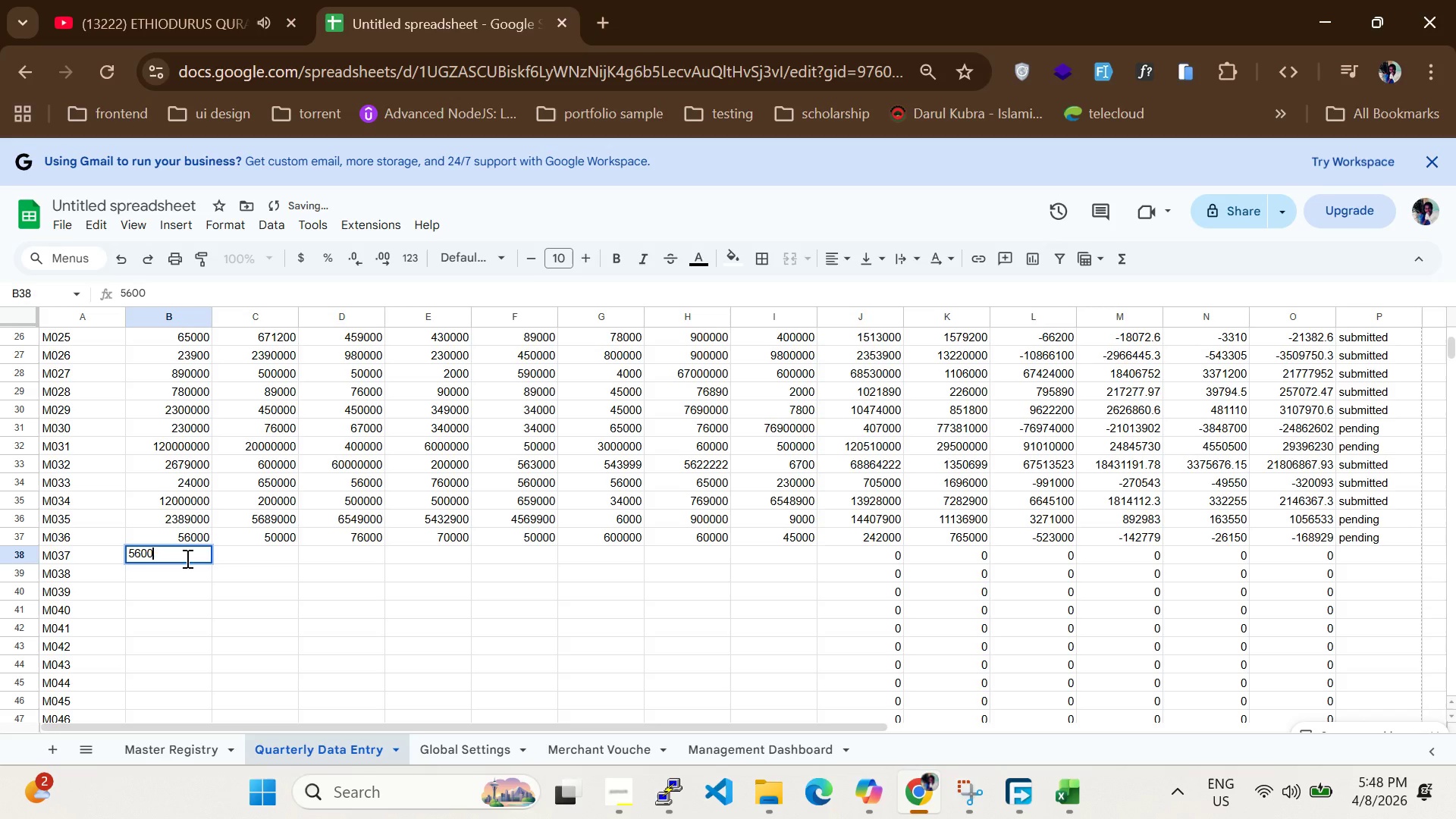 
type(000)
 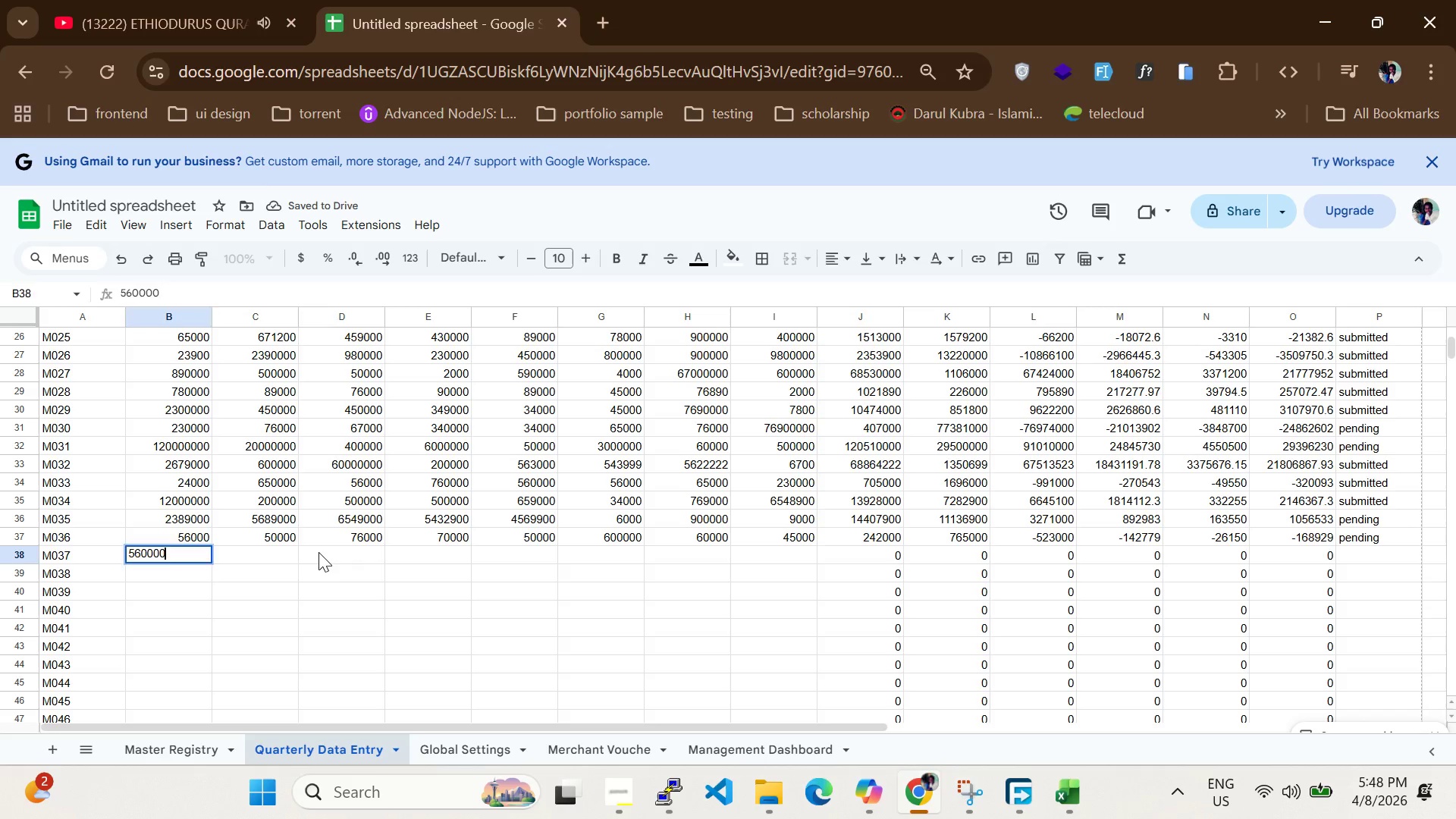 
left_click([318, 552])
 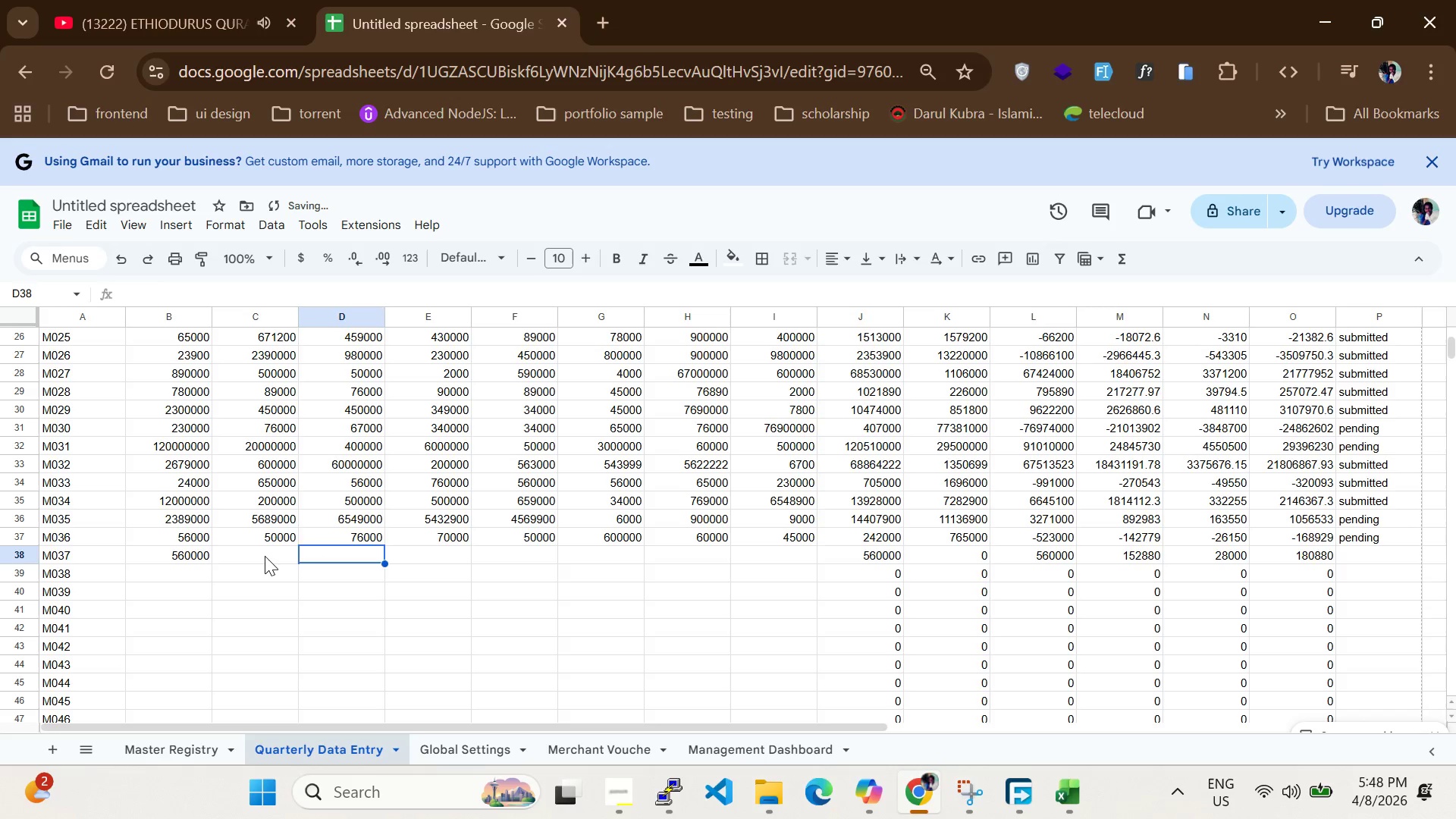 
left_click([262, 554])
 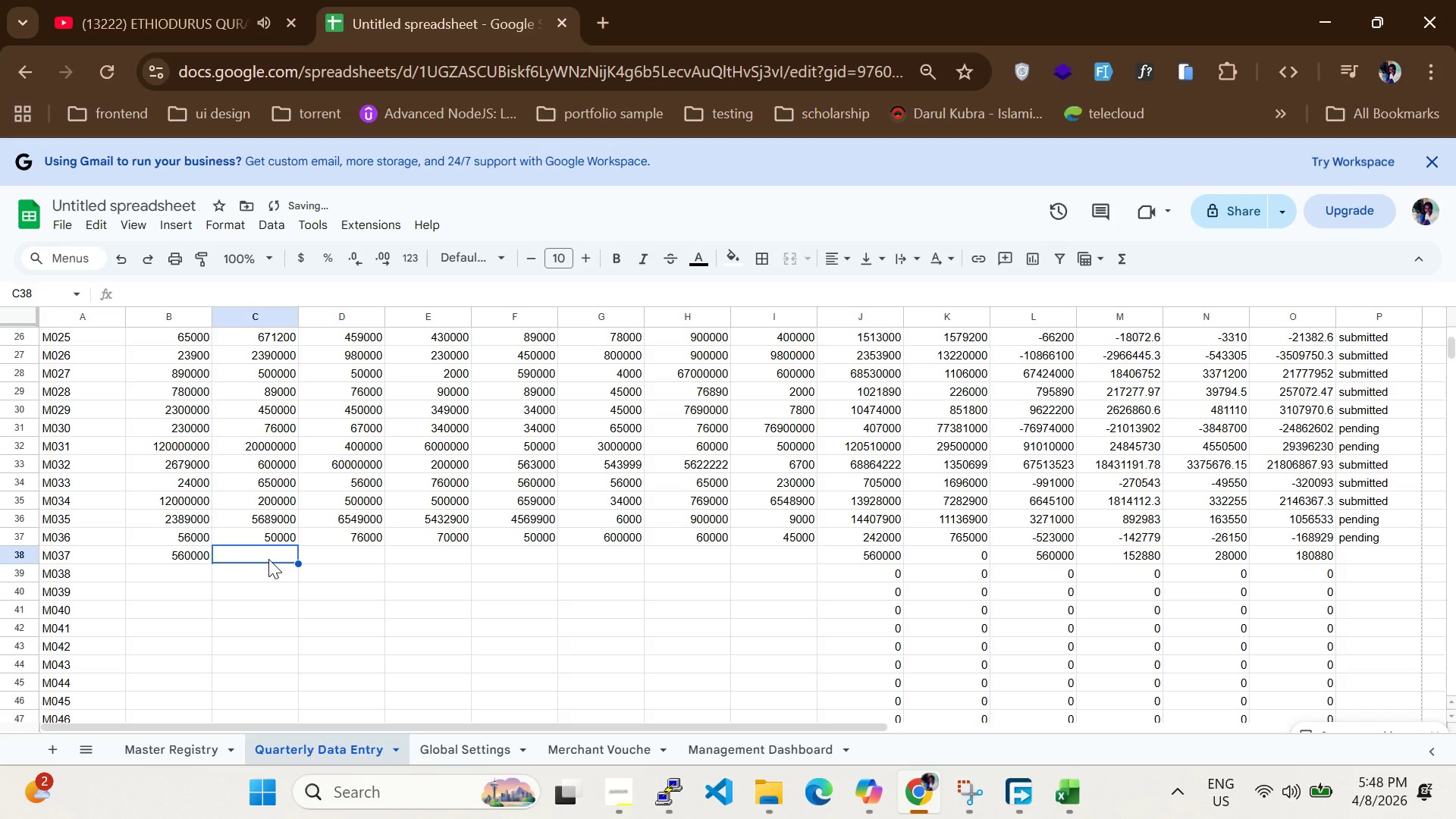 
type(560000)
 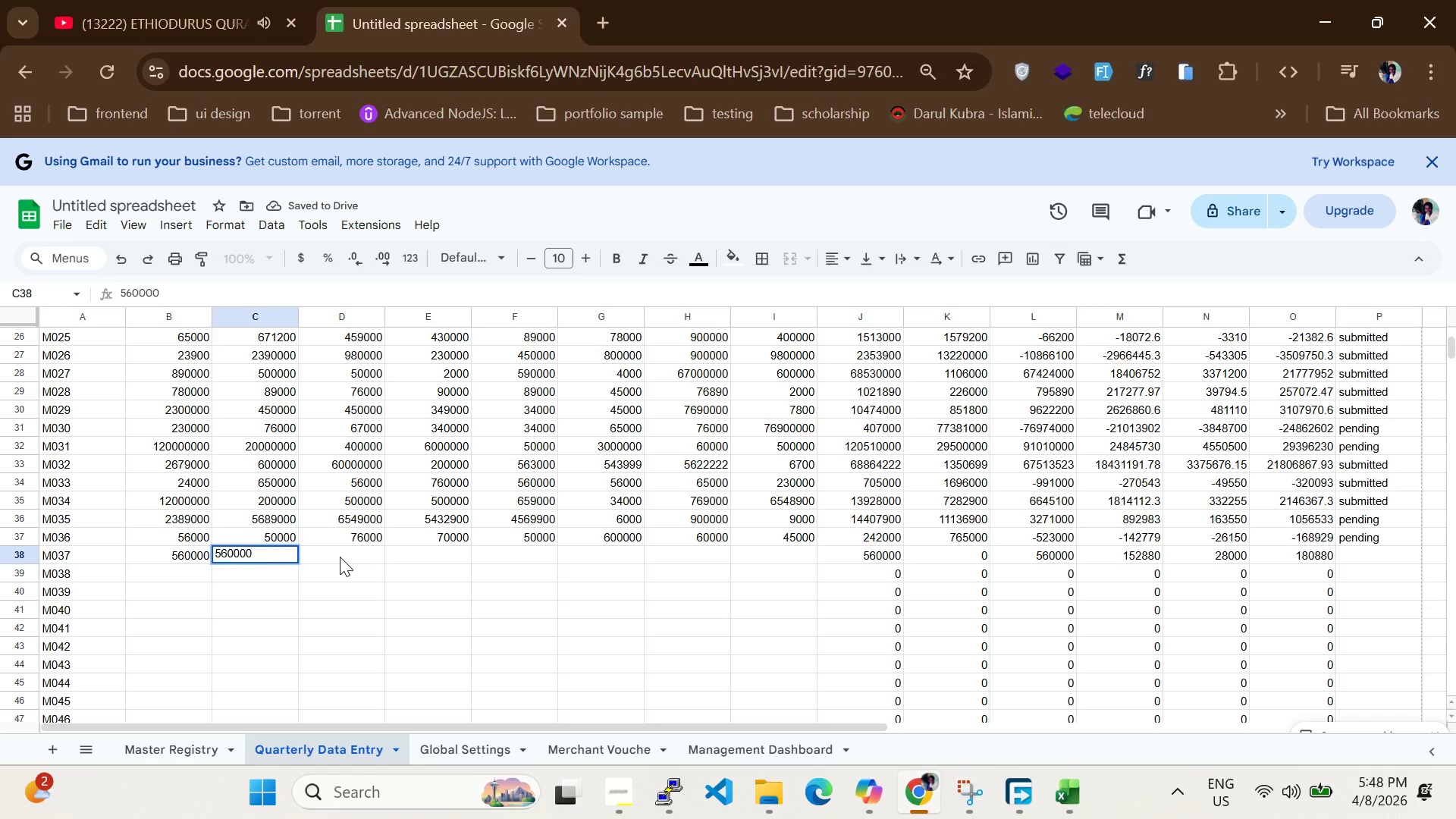 
left_click([340, 556])
 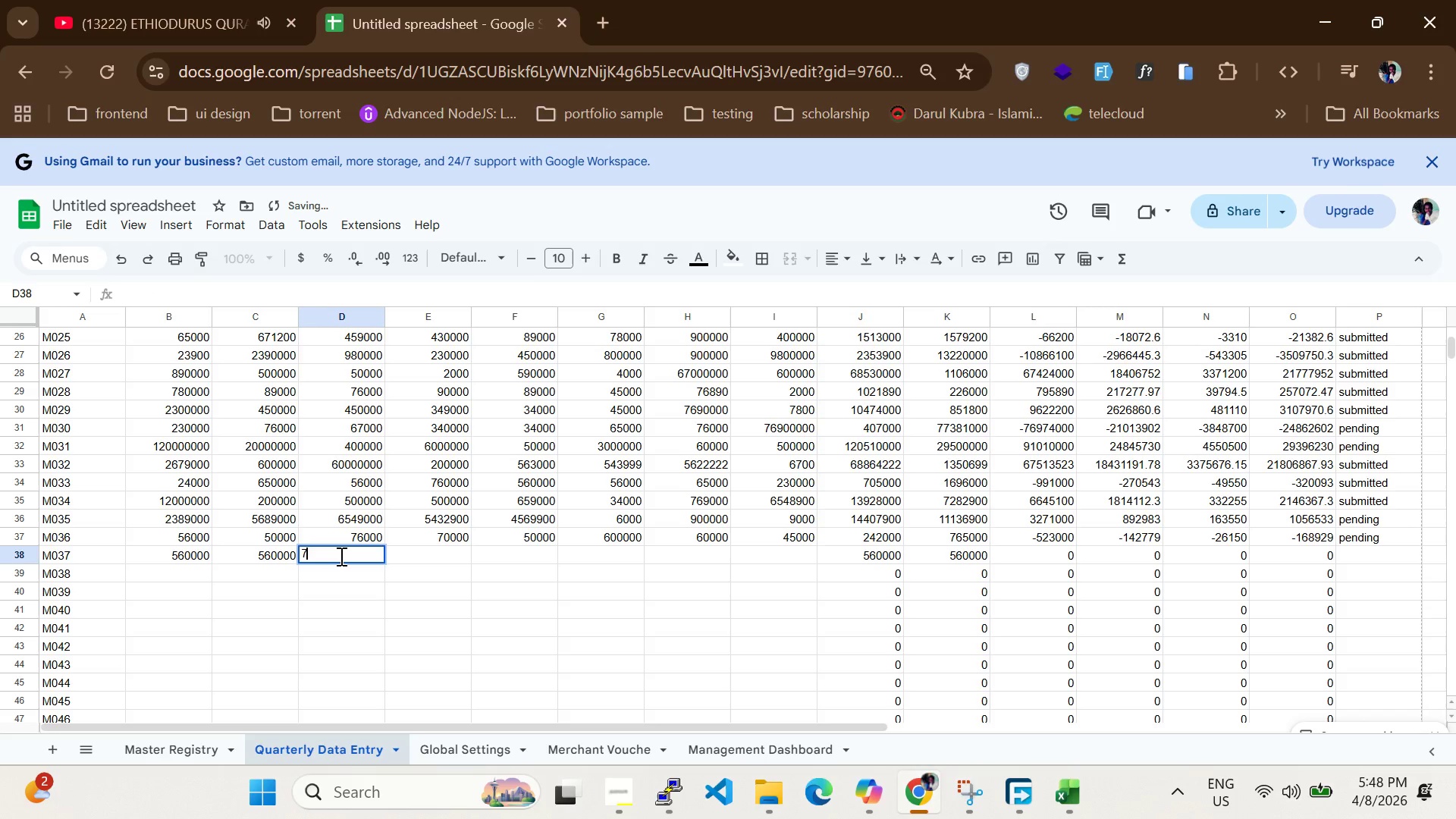 
type(70000)
 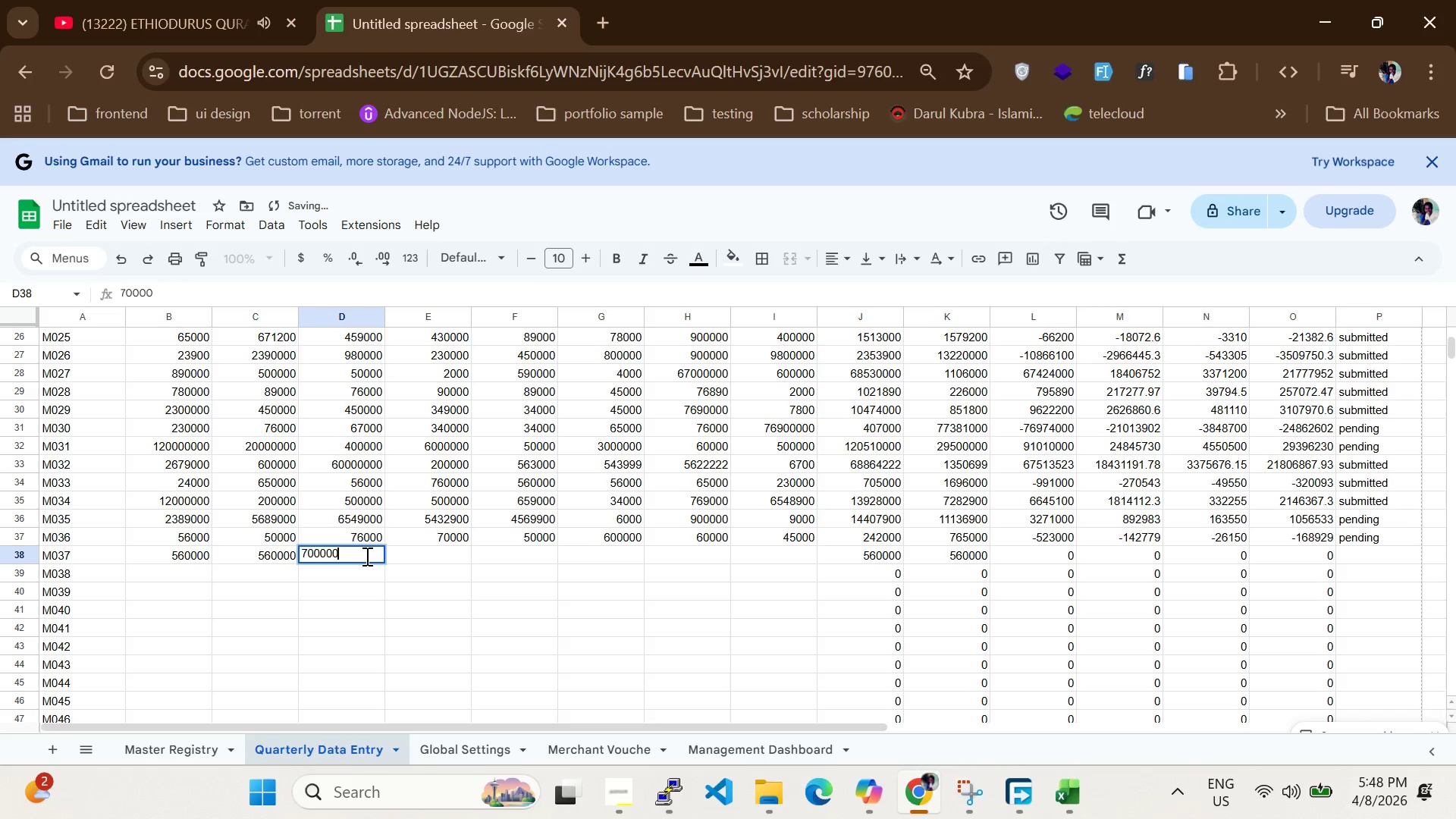 
key(0)
 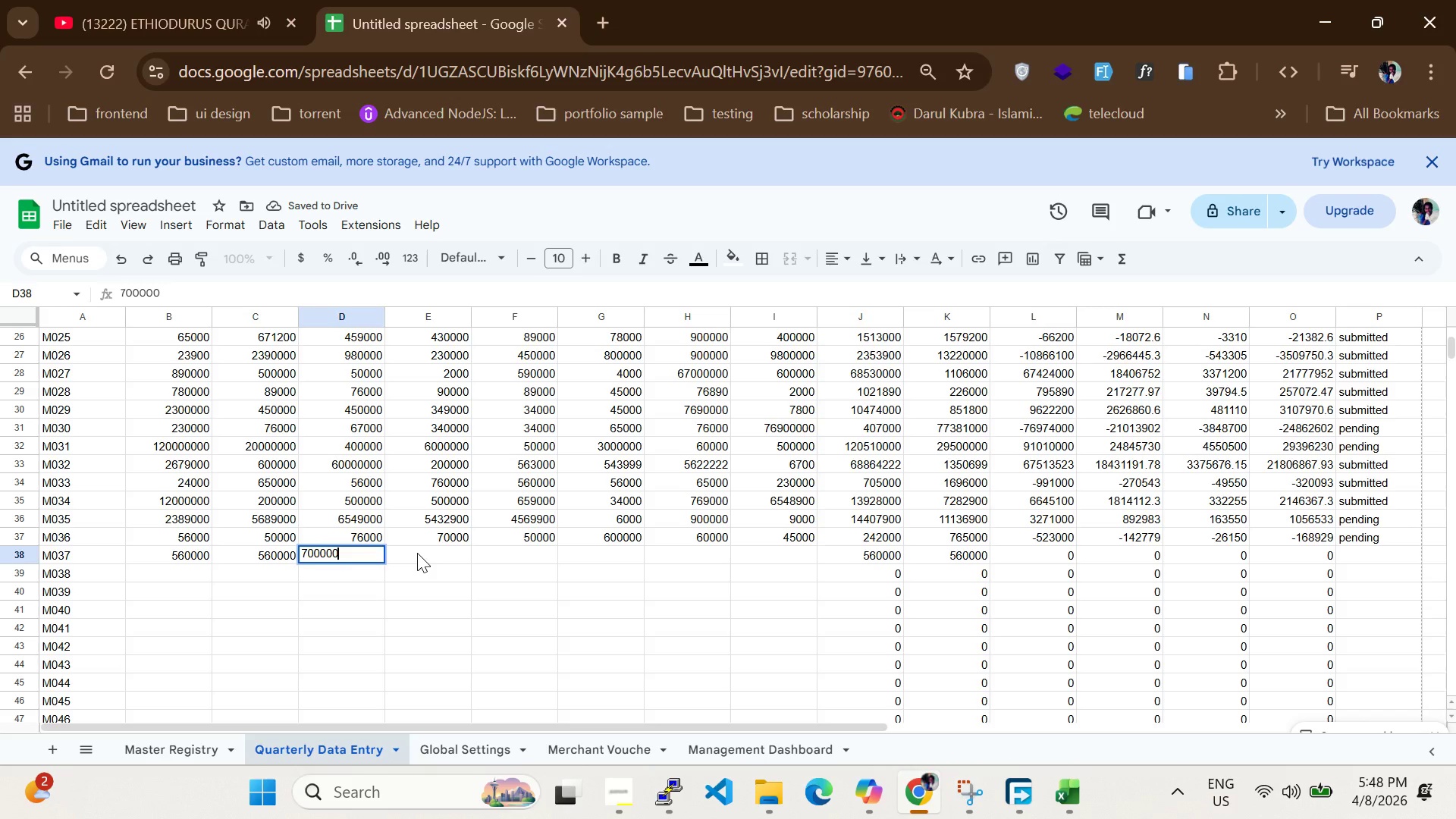 
left_click([419, 552])
 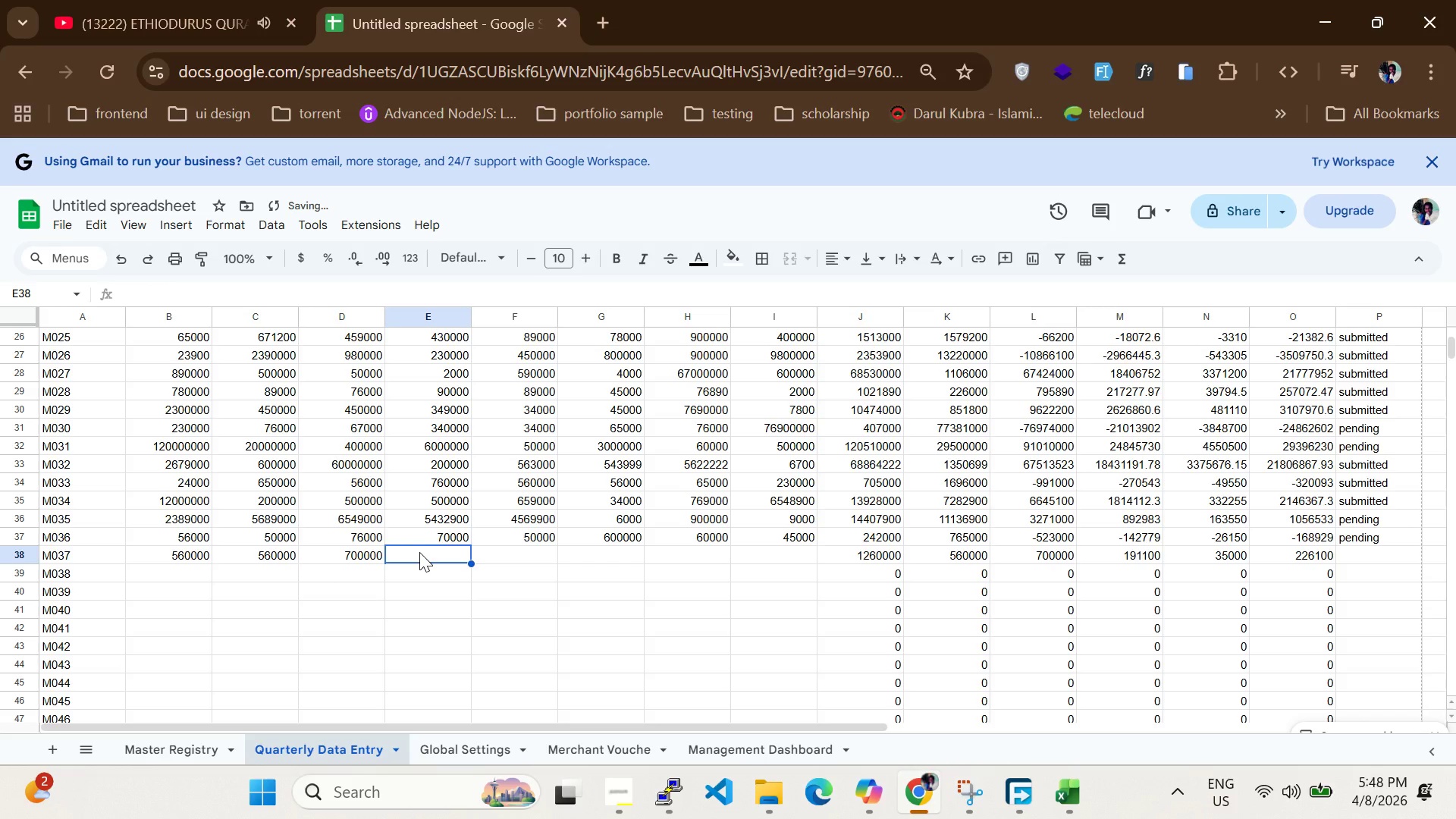 
type(890000)
 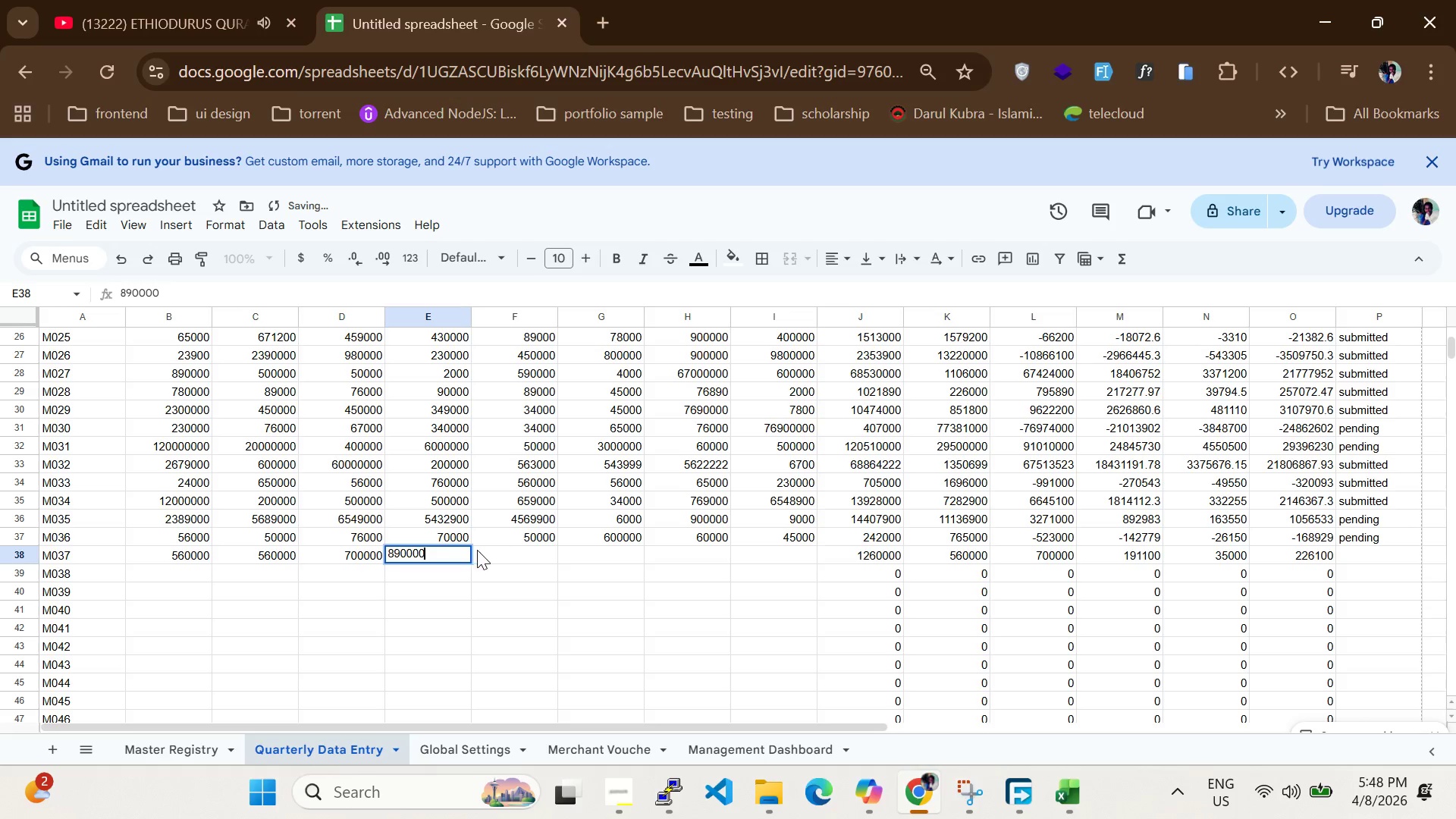 
left_click([482, 551])
 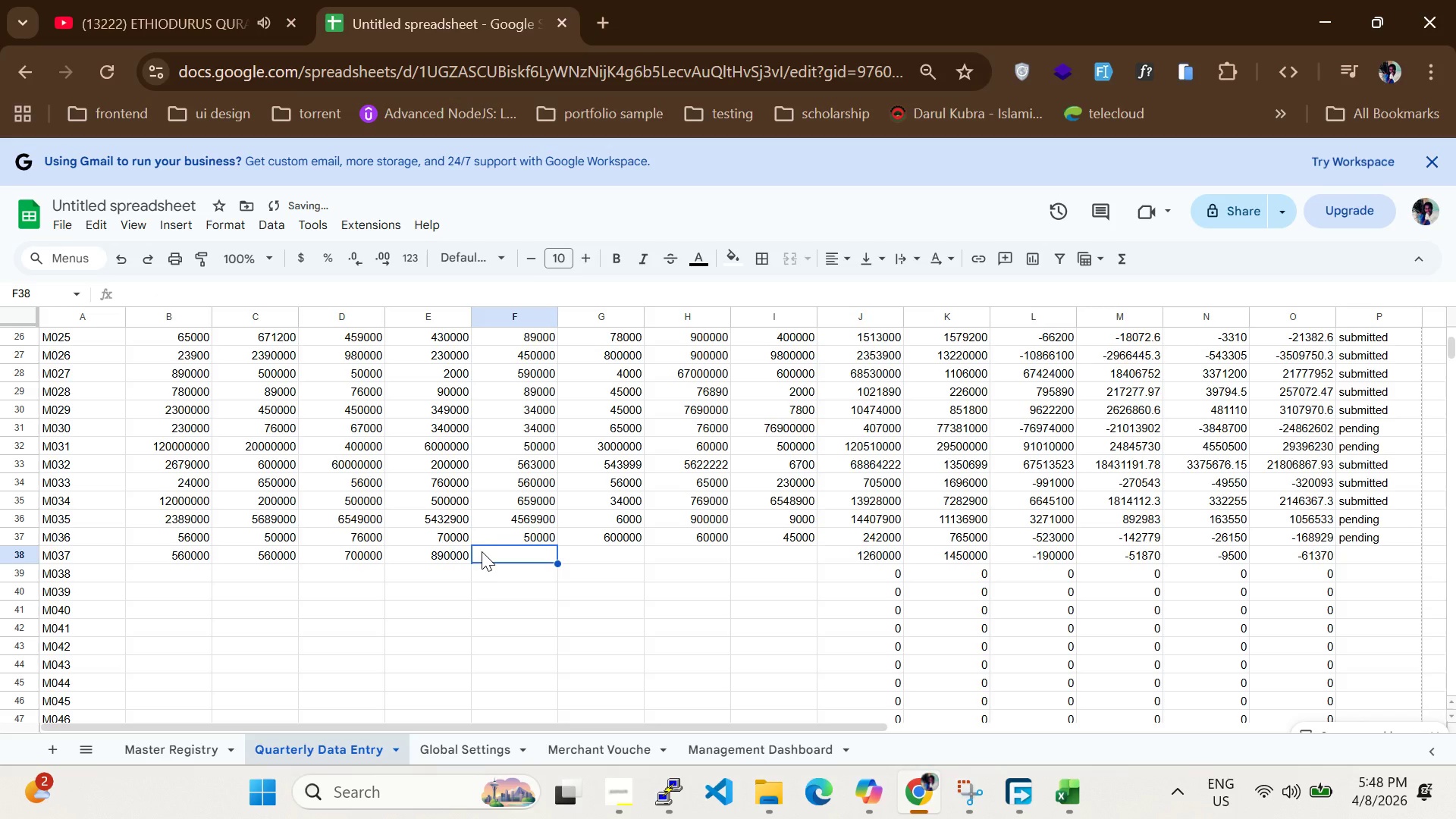 
type(890000)
 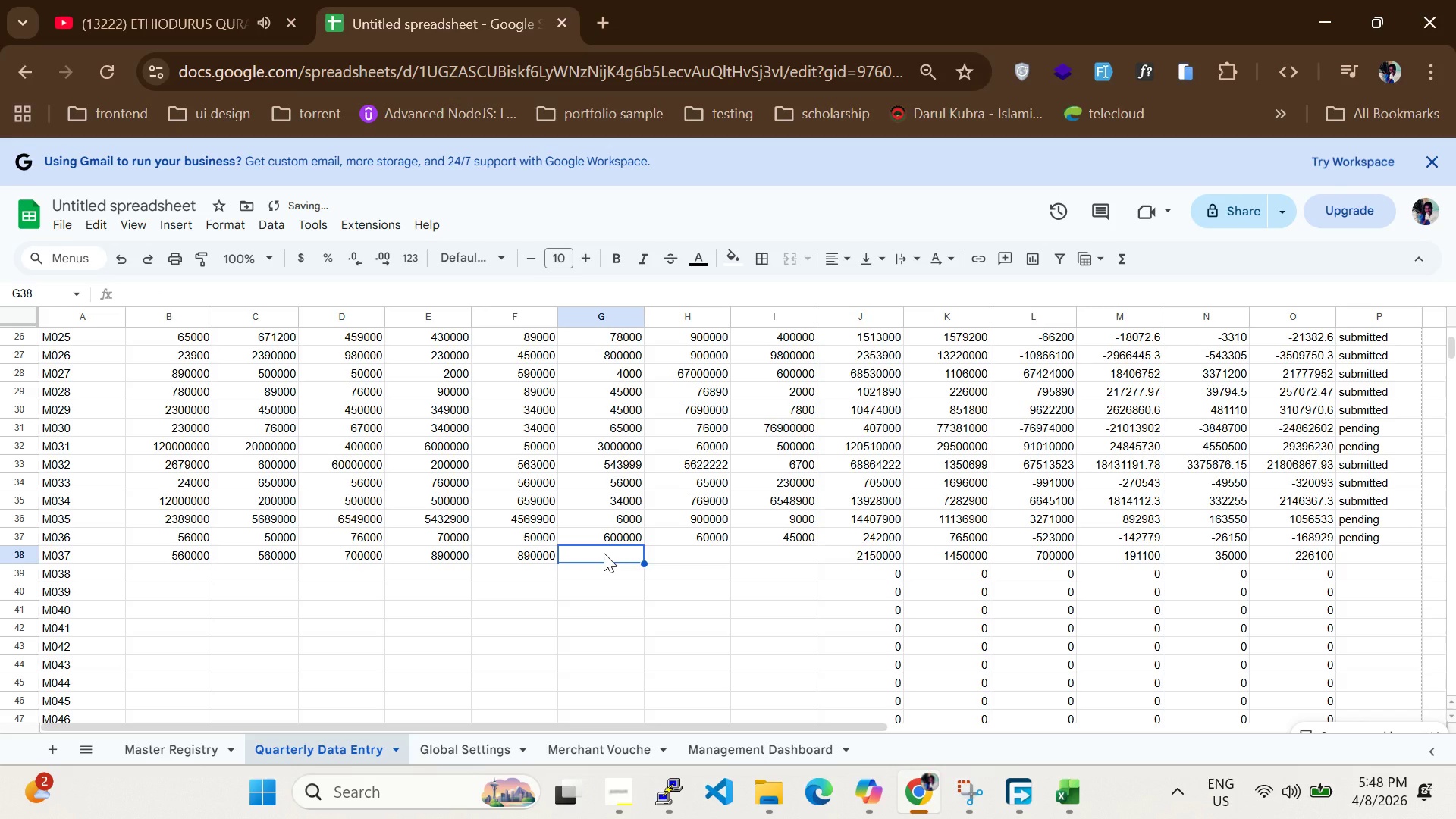 
type(900000)
 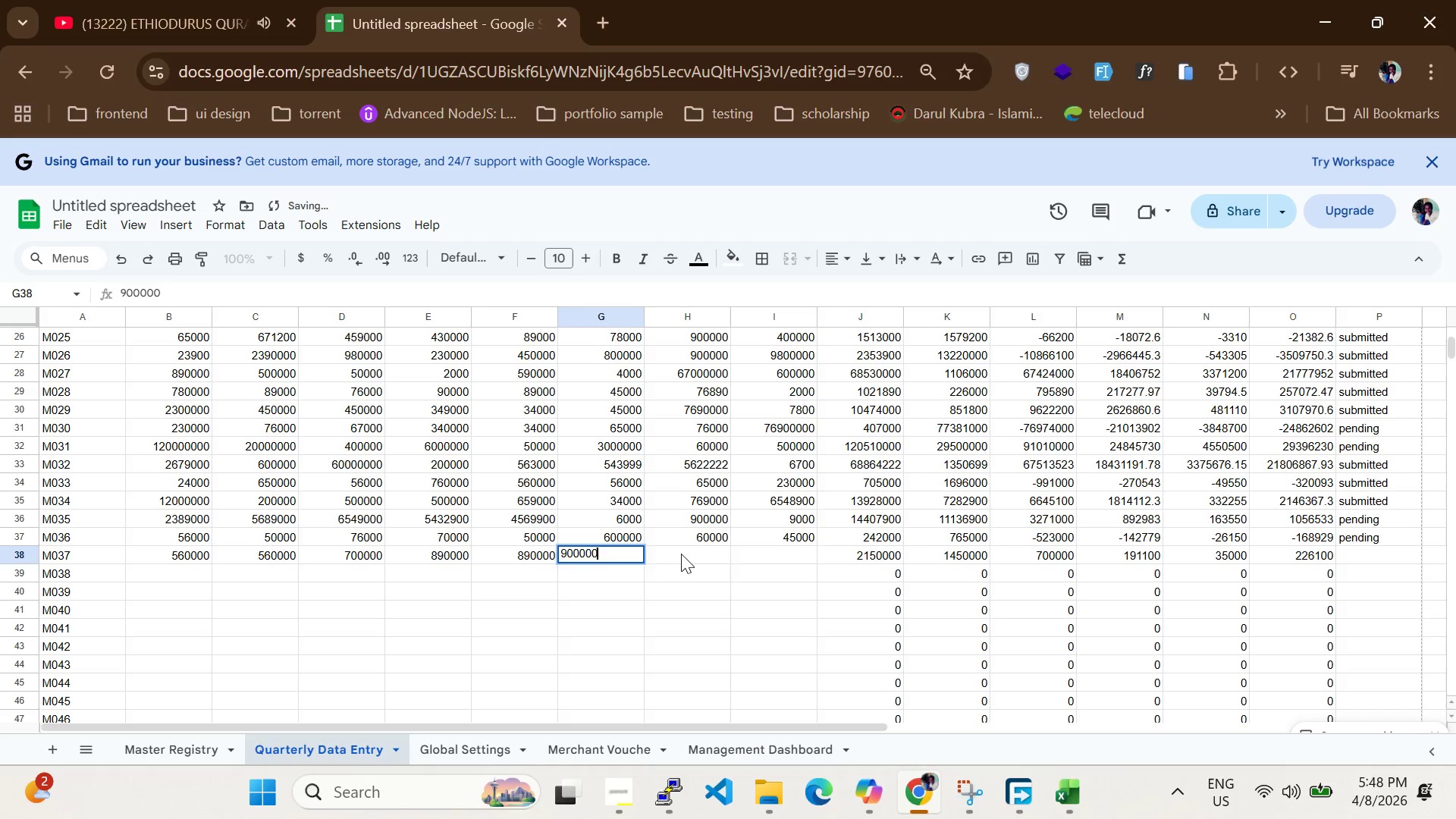 
left_click([682, 554])
 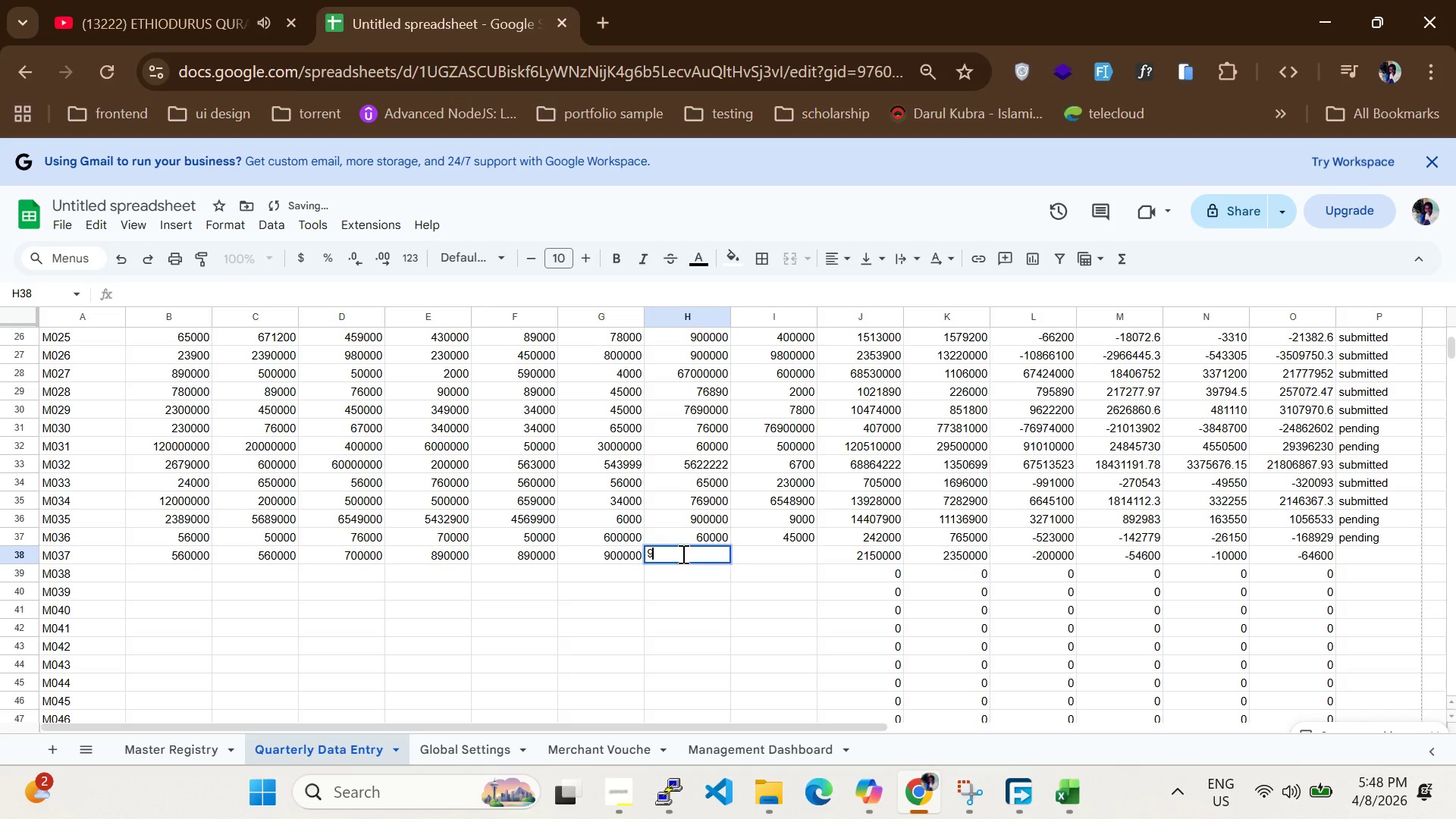 
type(90000)
 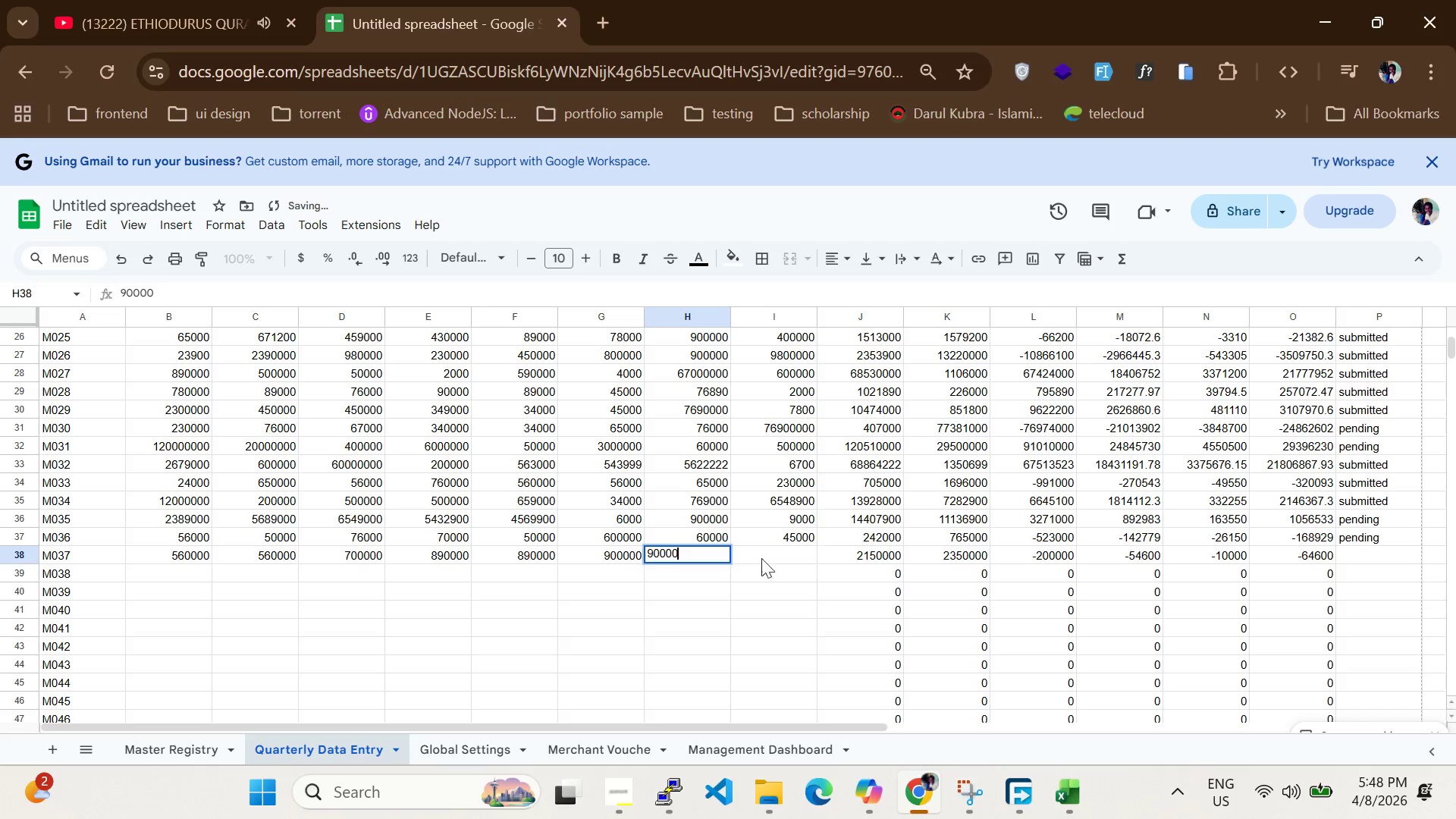 
left_click([772, 558])
 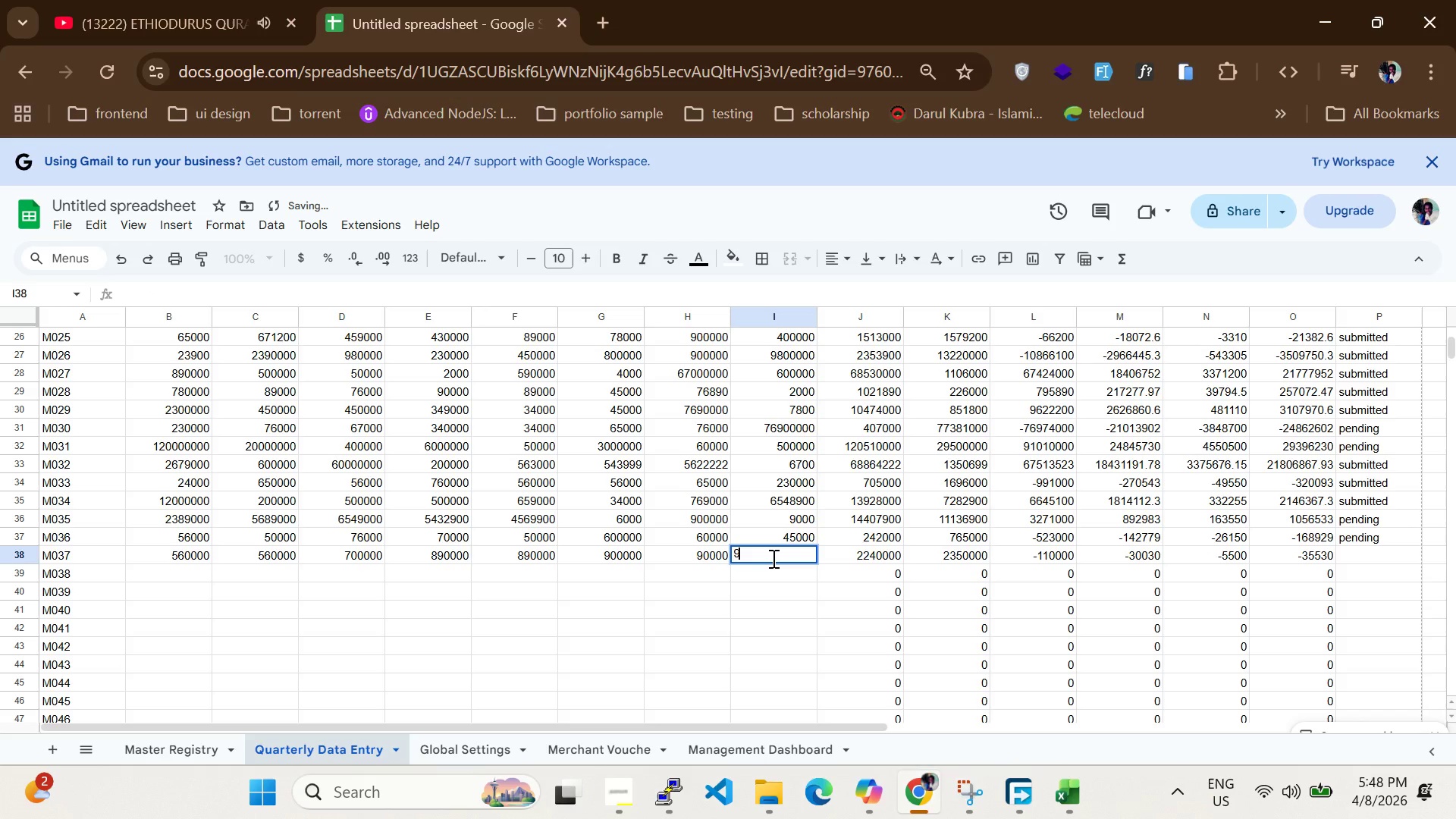 
type(900000)
 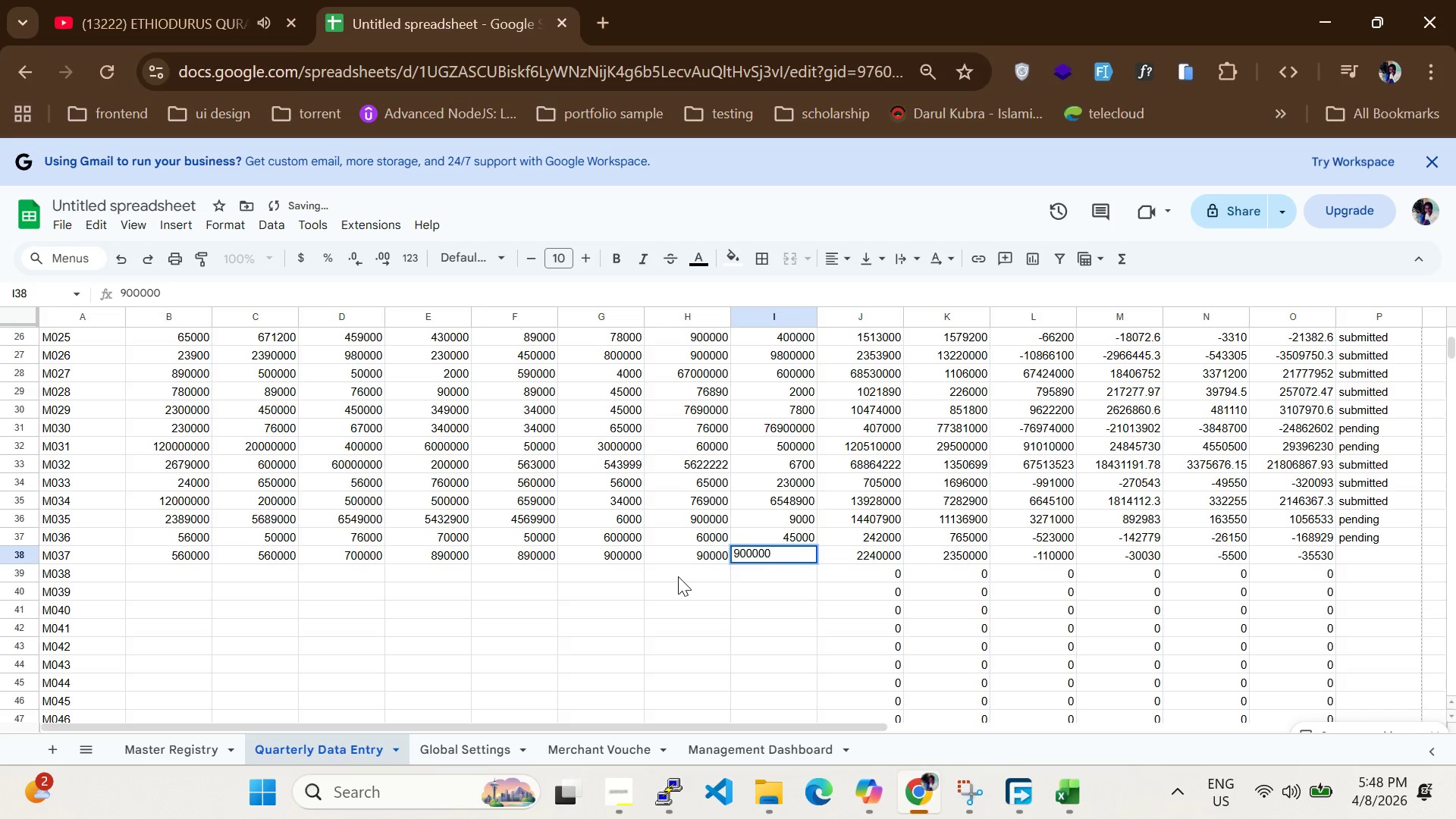 
left_click([678, 576])
 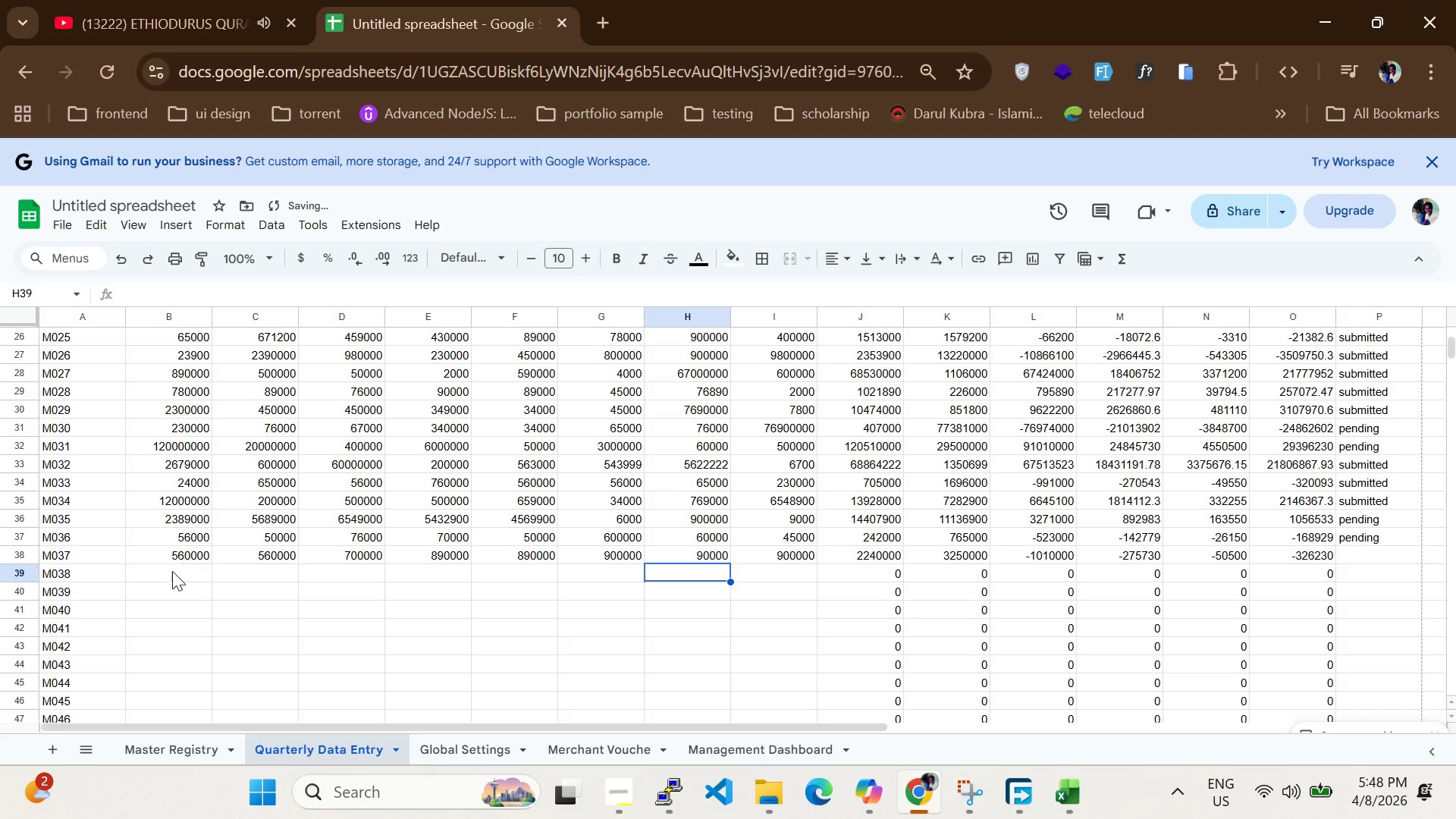 
left_click([172, 571])
 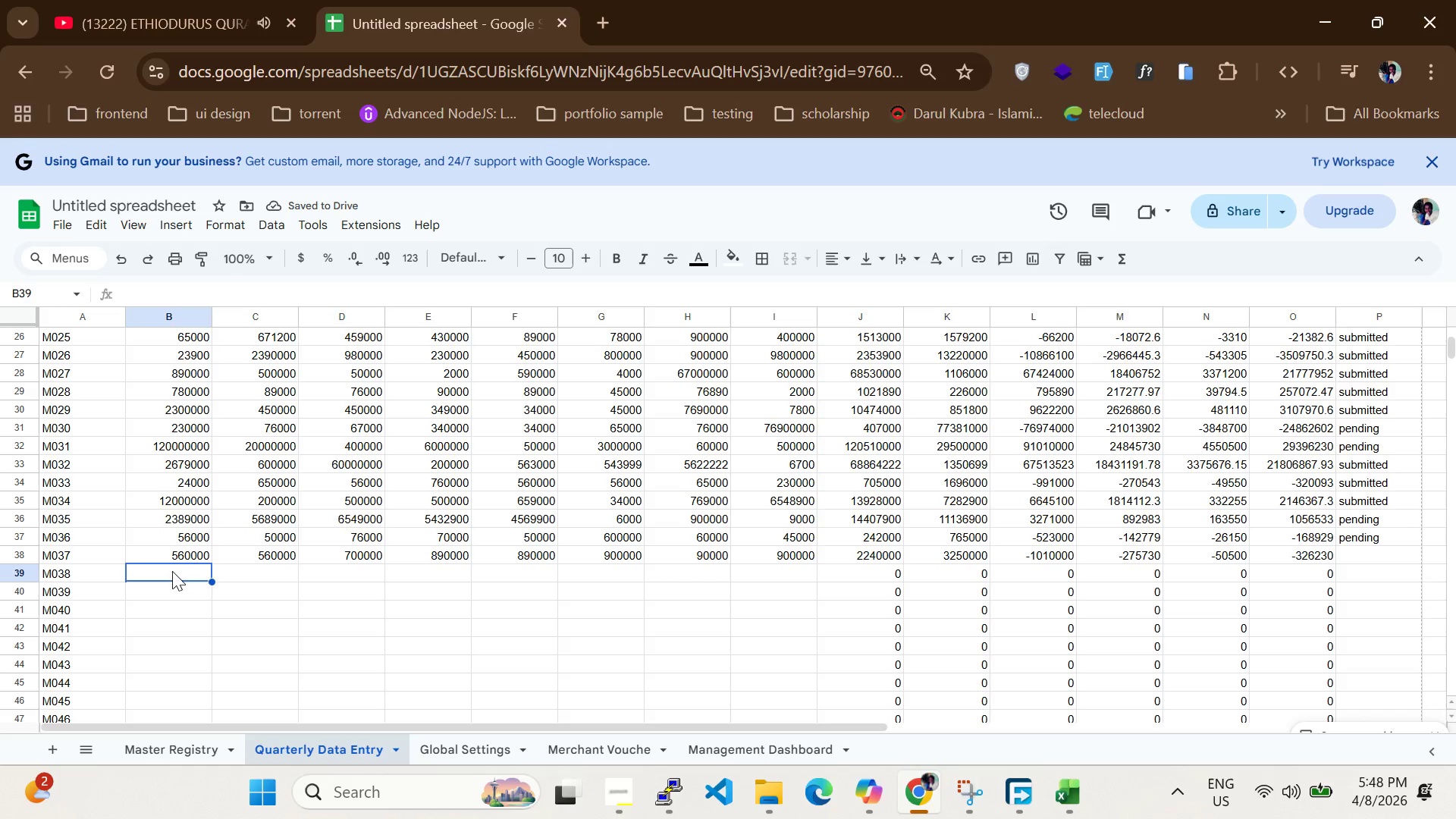 
type(100000000)
 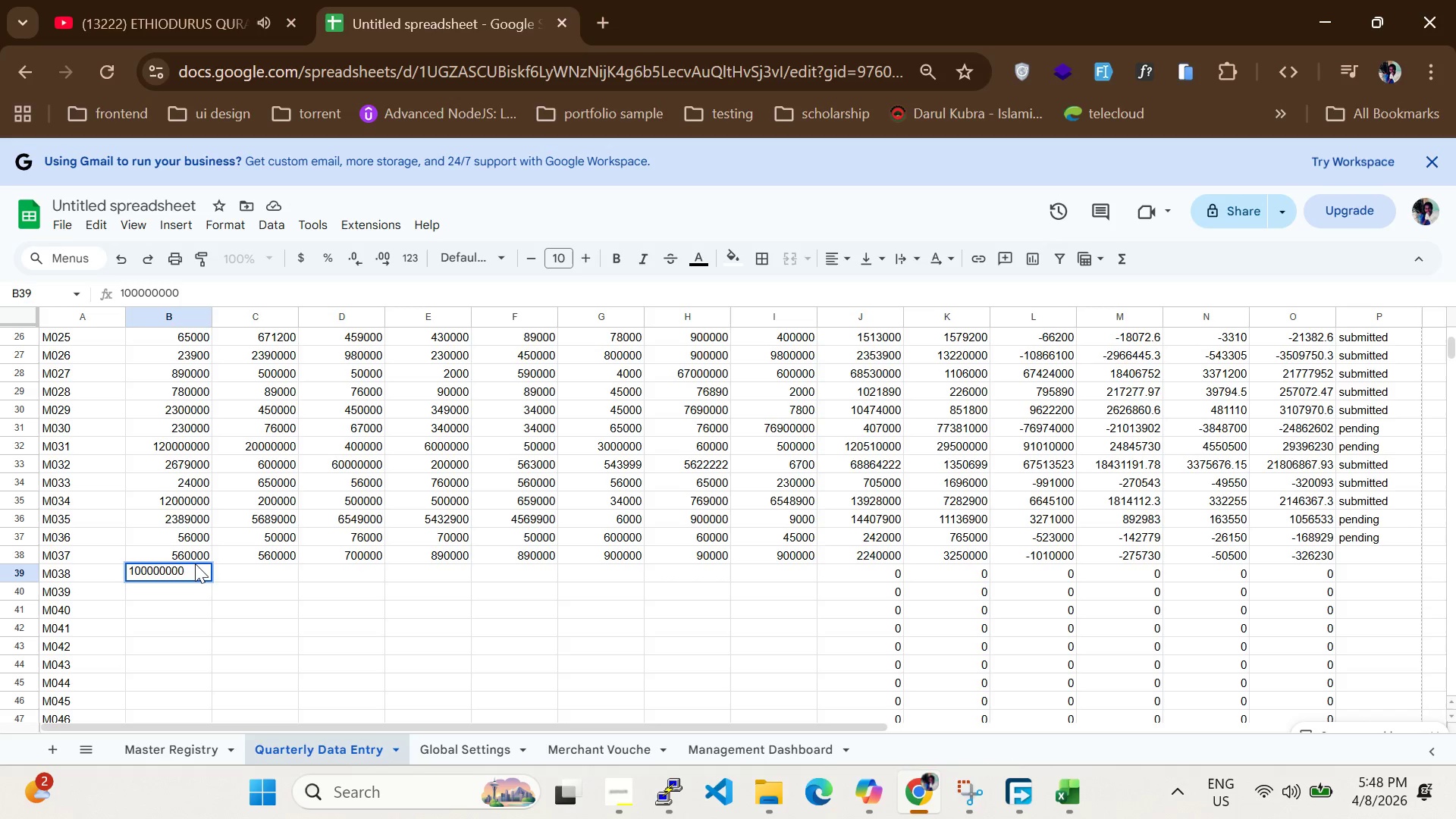 
key(0)
 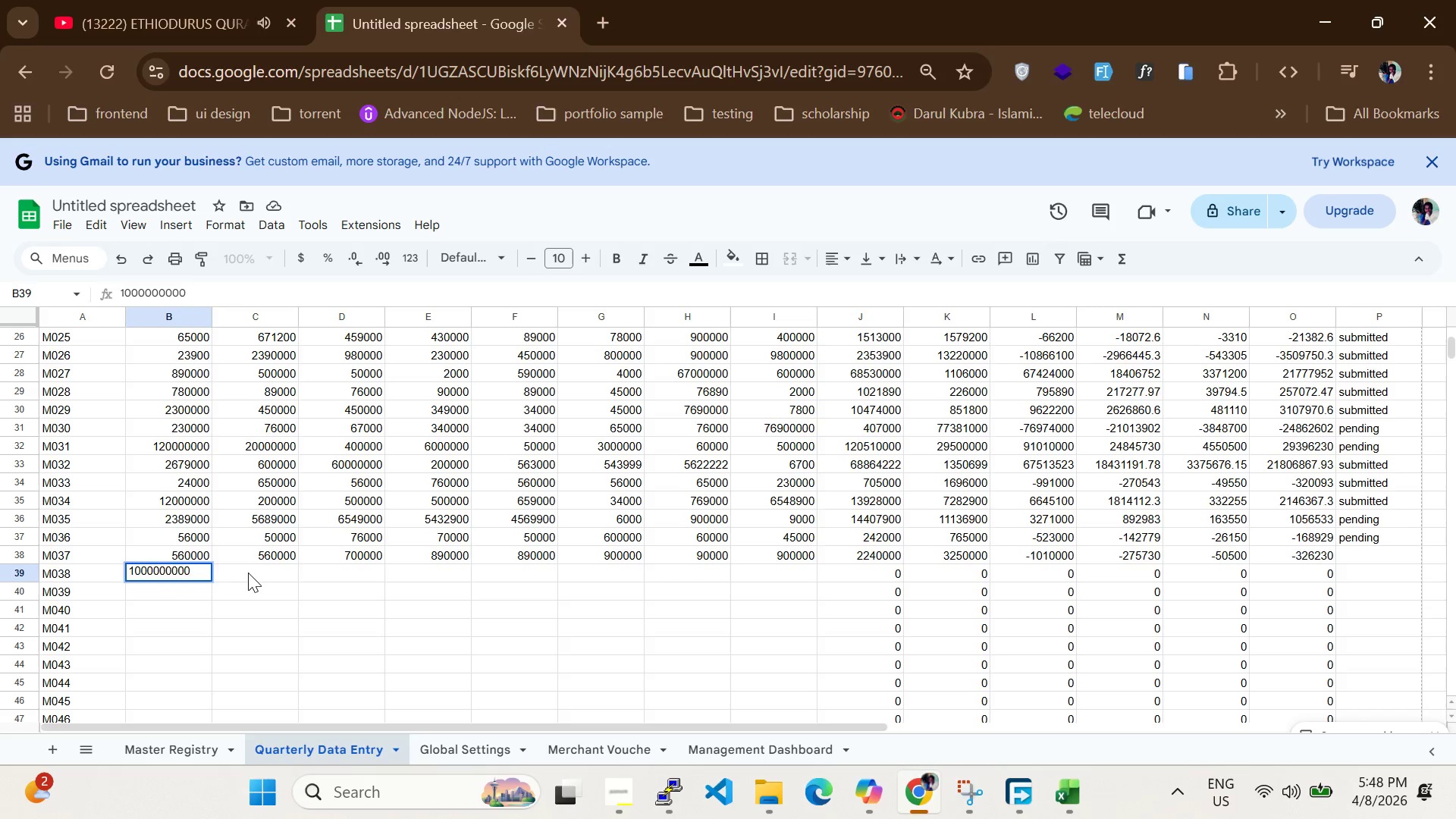 
left_click([249, 573])
 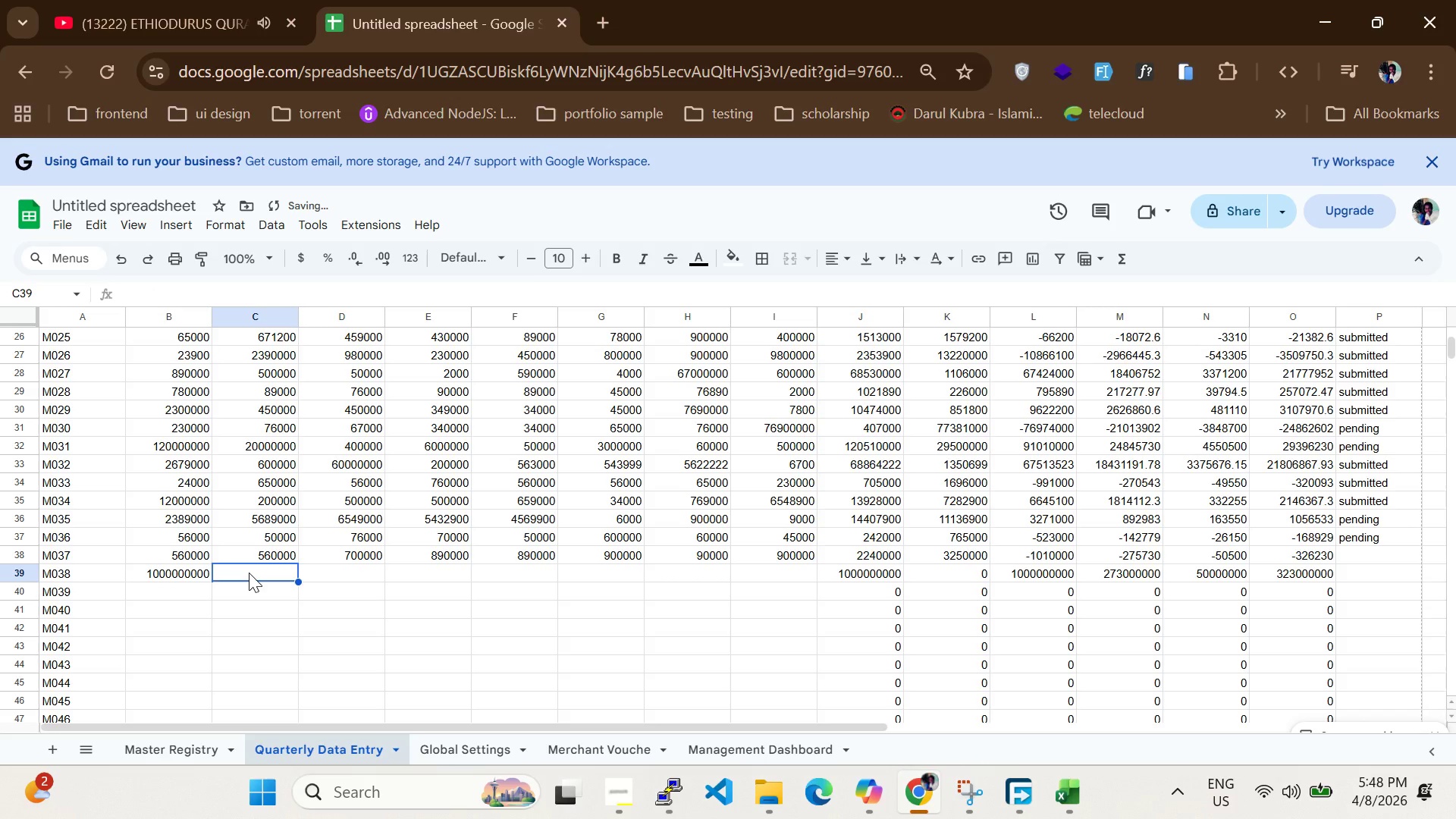 
hold_key(key=1, duration=0.33)
 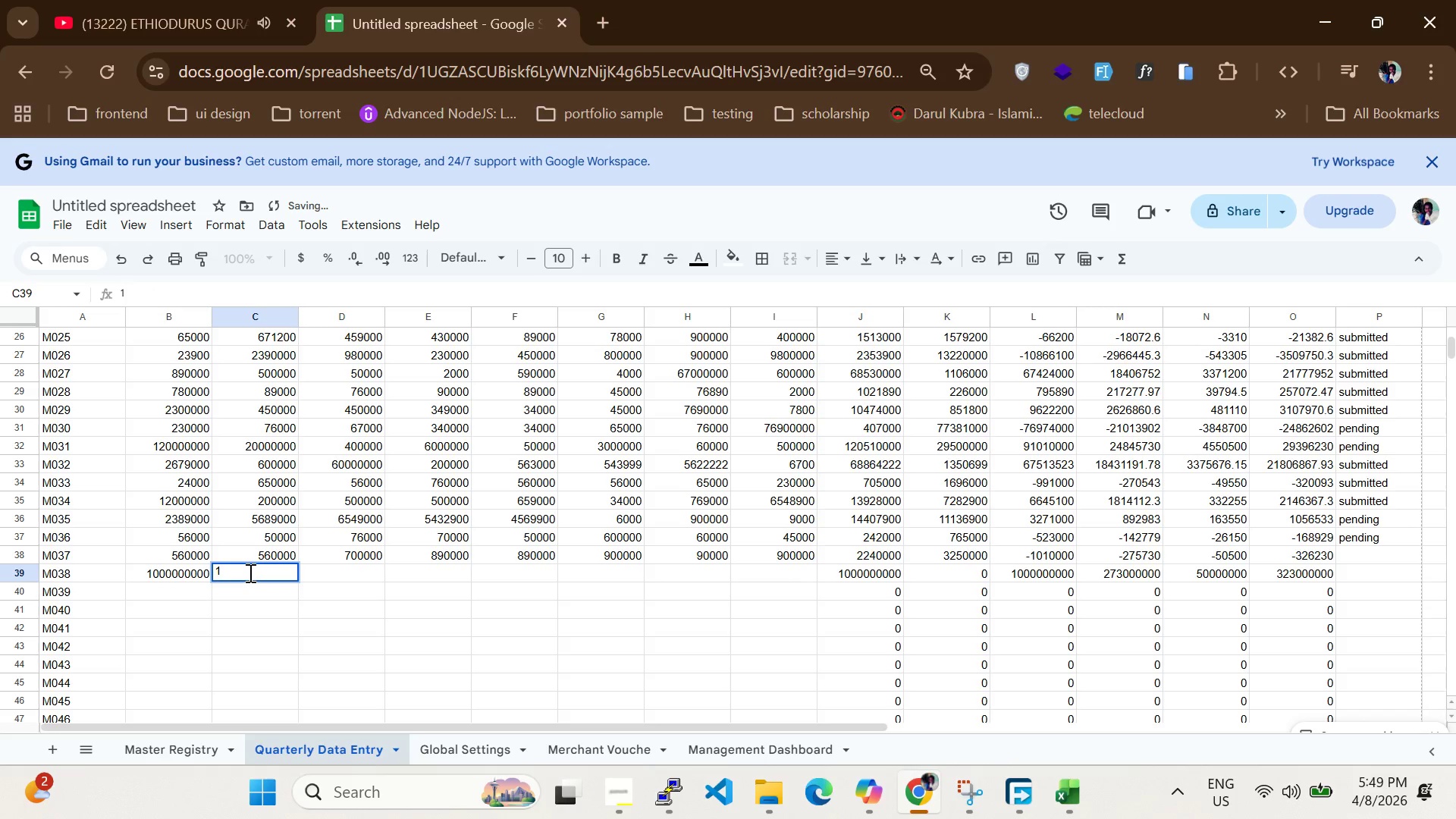 
type(000000)
 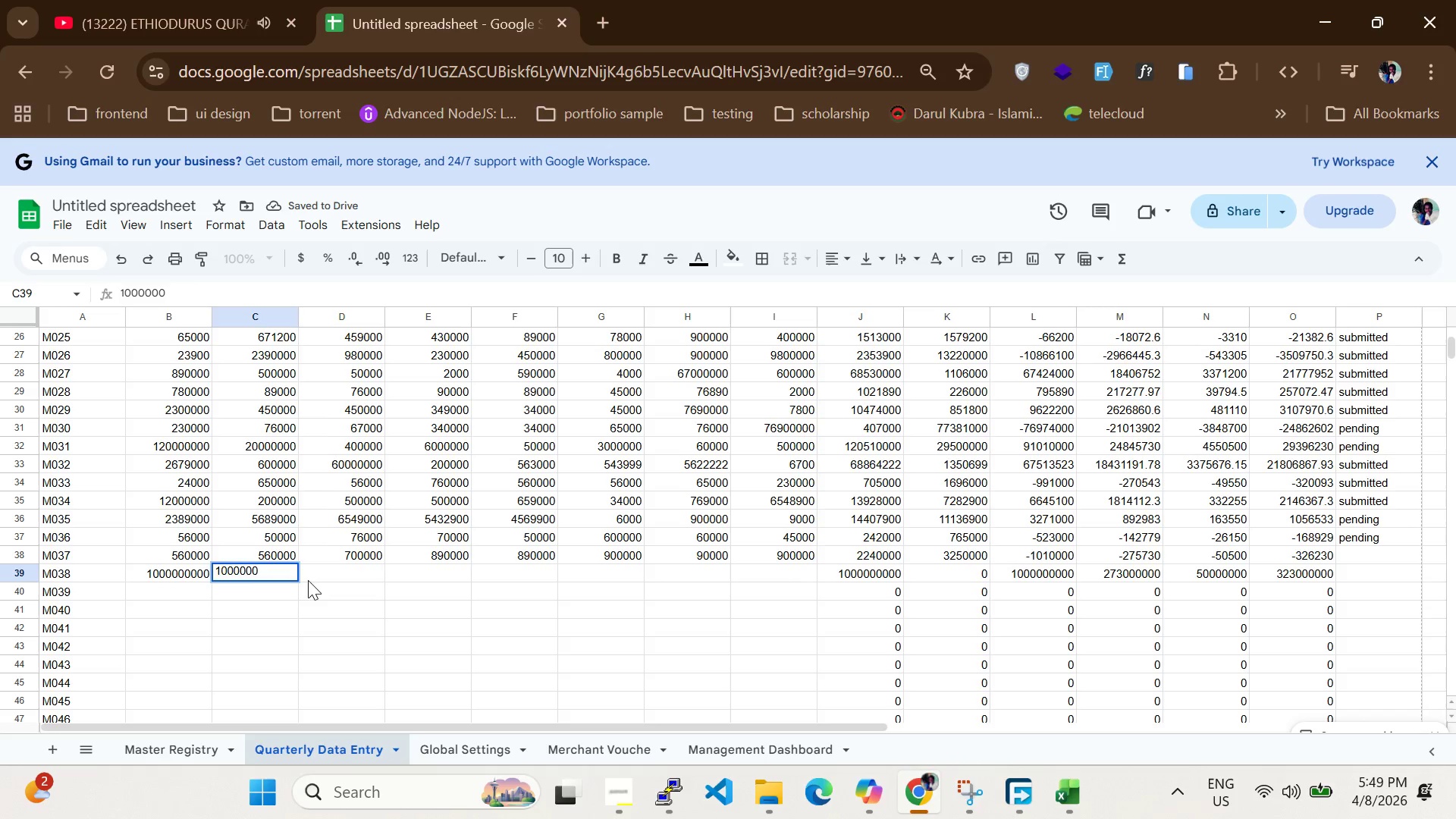 
left_click([310, 580])
 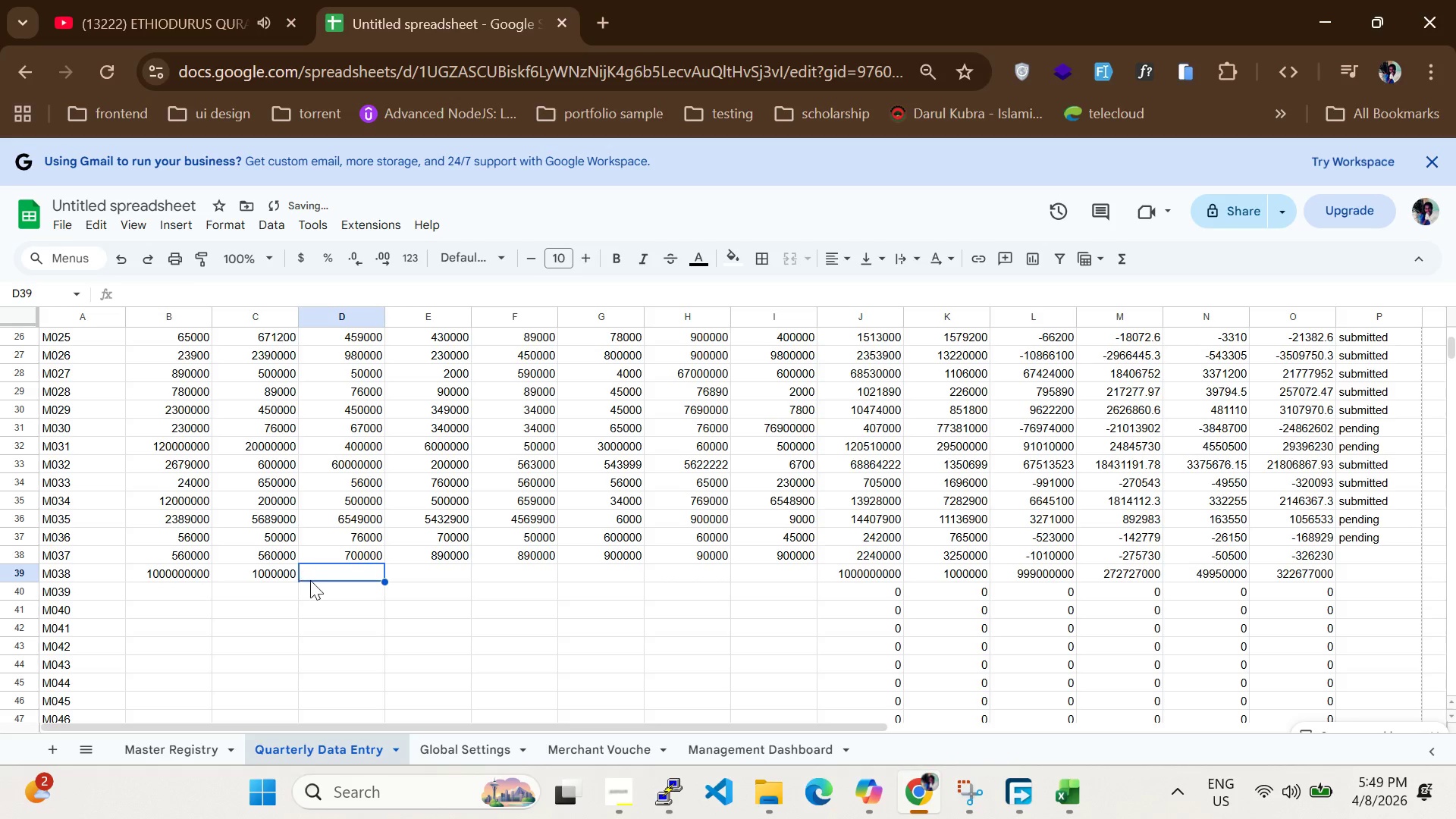 
type(39000000)
 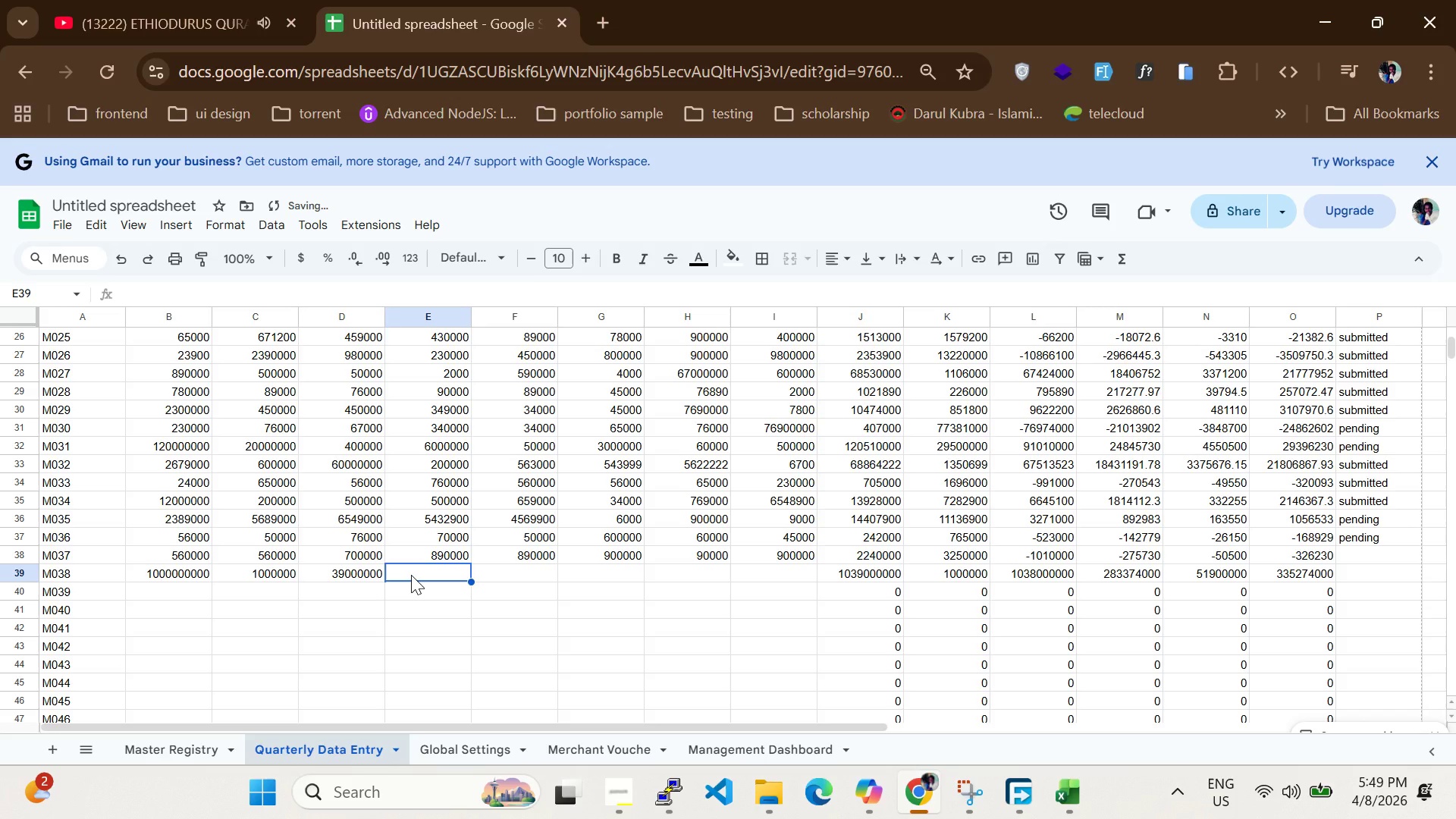 
type(200000)
 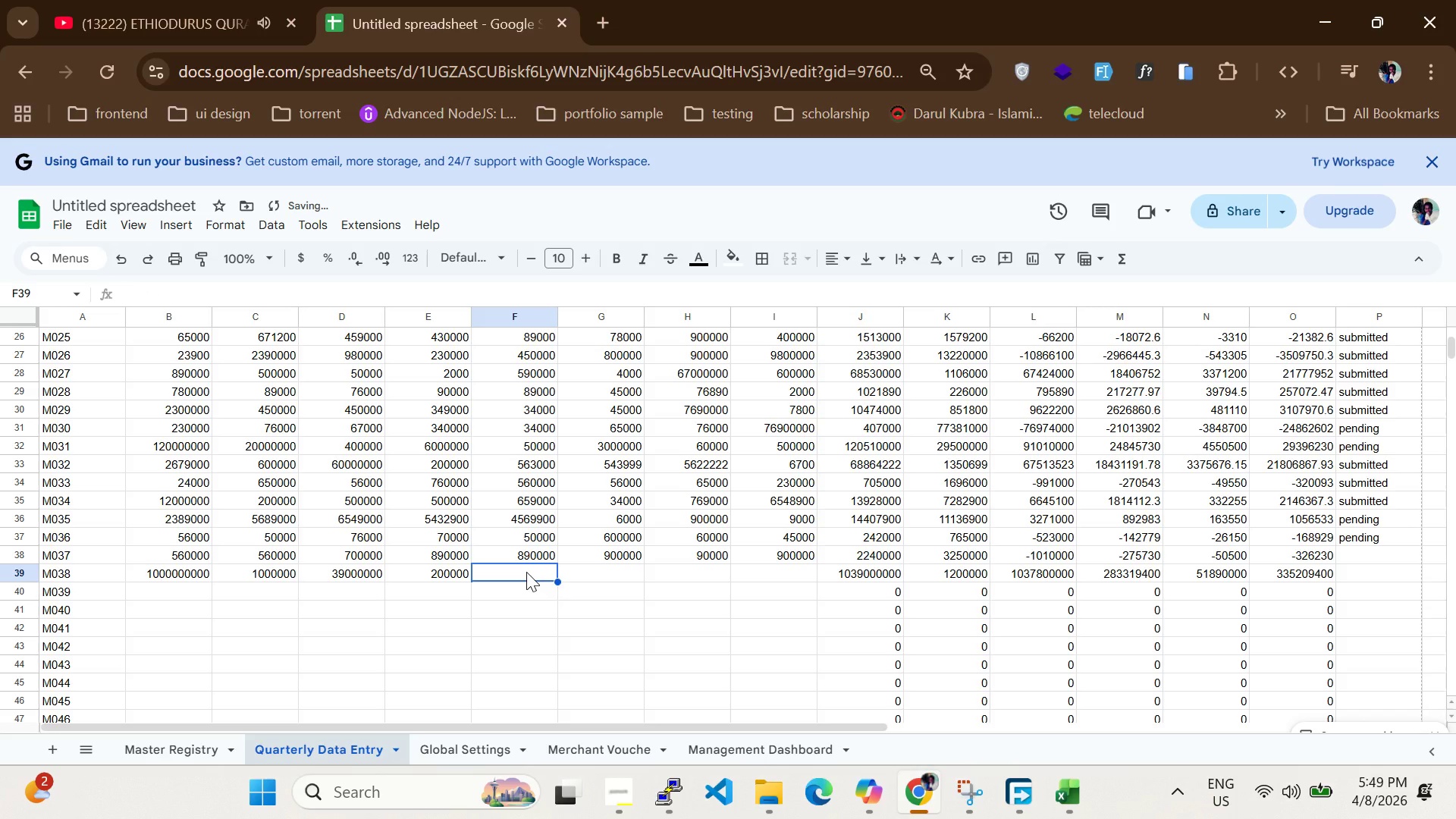 
type(4000000)
 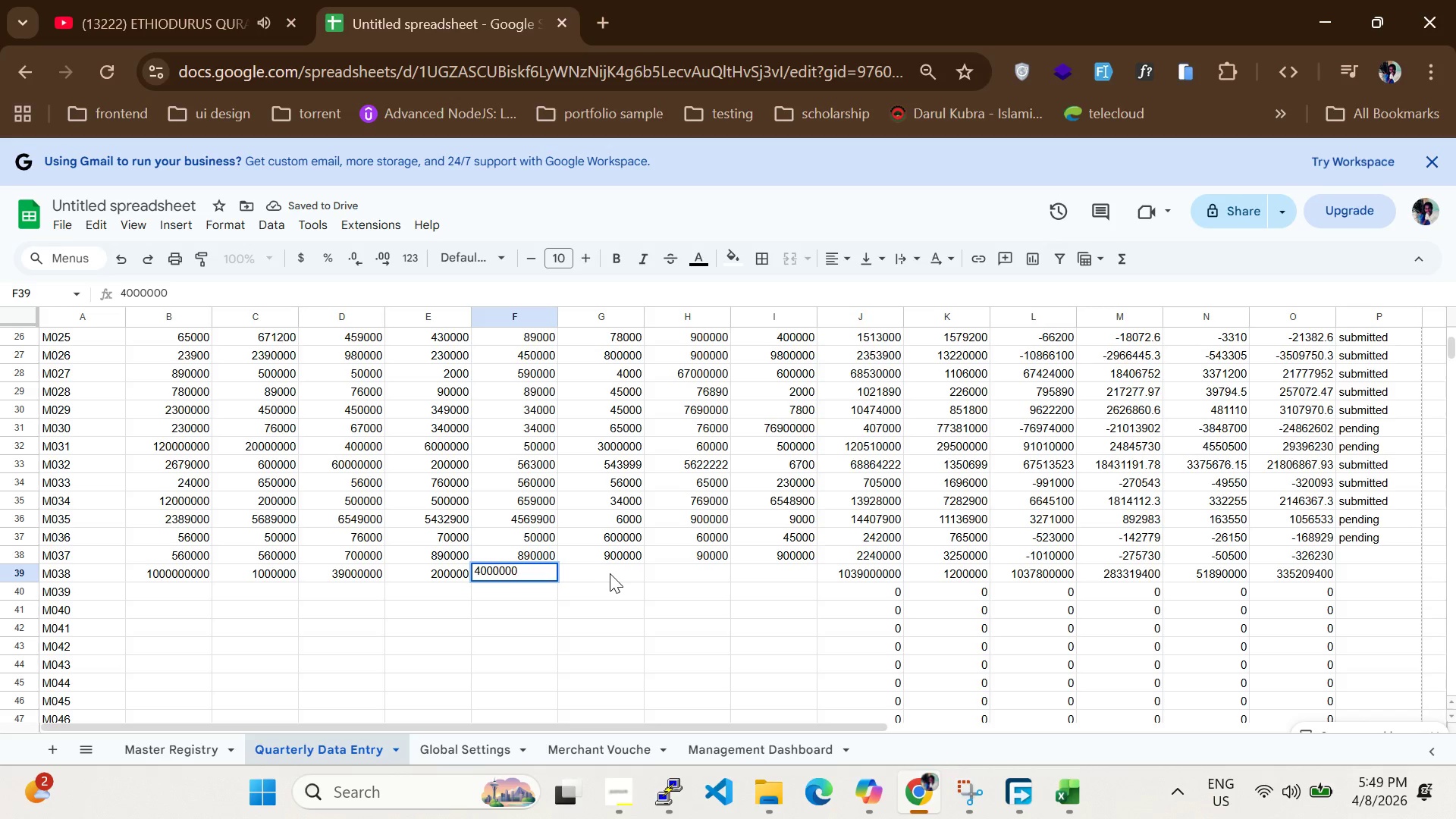 
left_click([610, 573])
 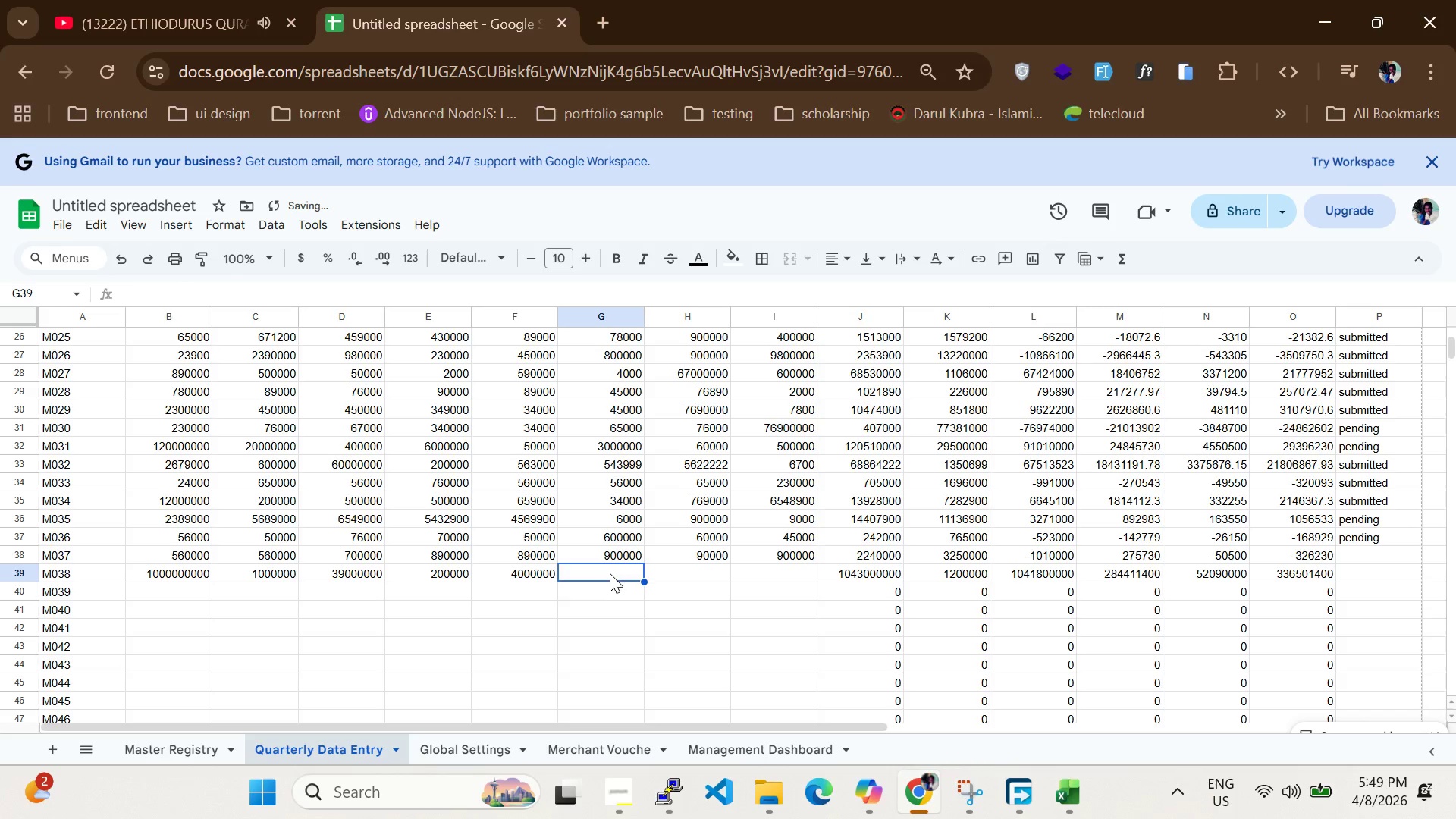 
type(10000)
 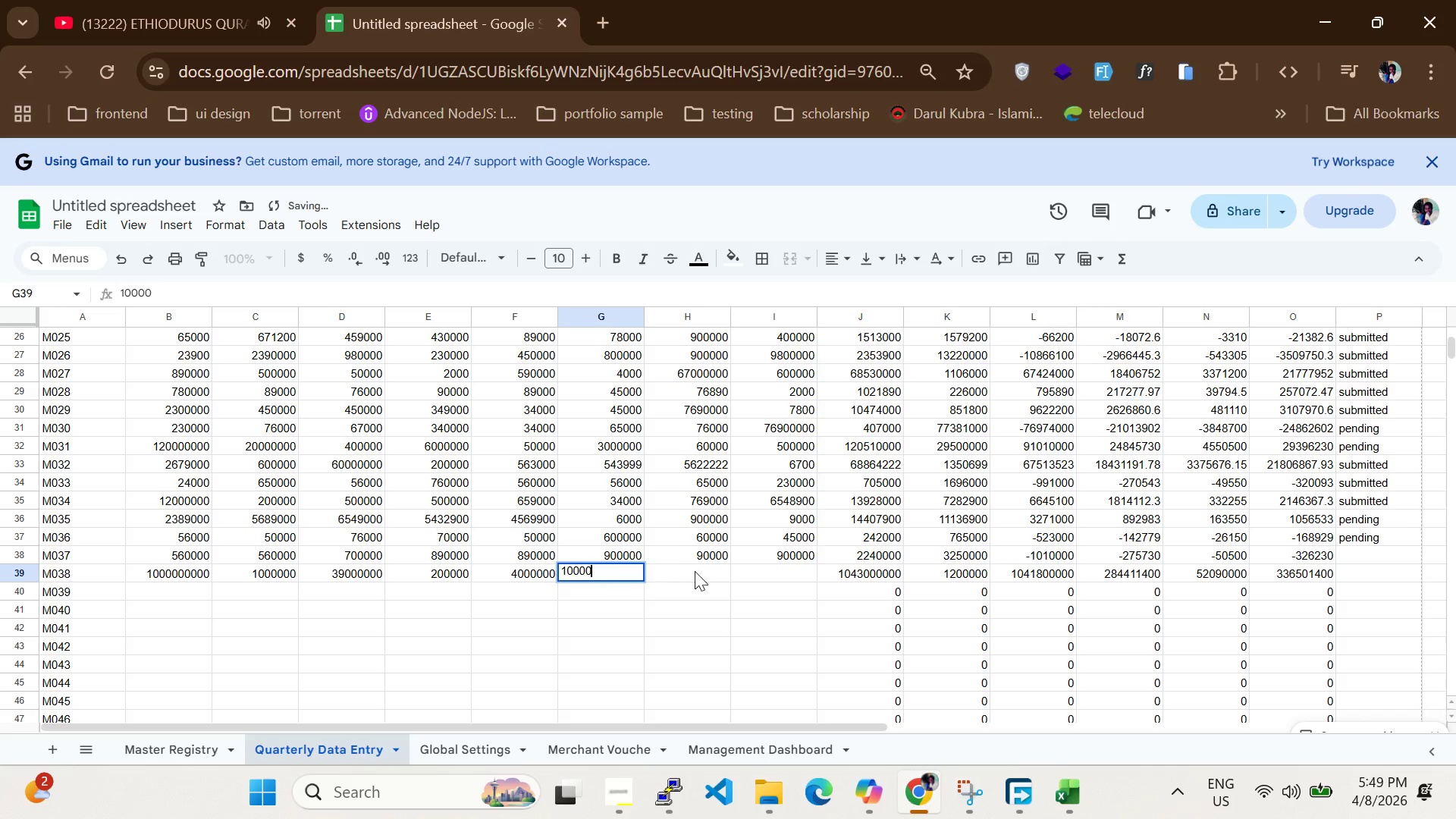 
left_click([698, 573])
 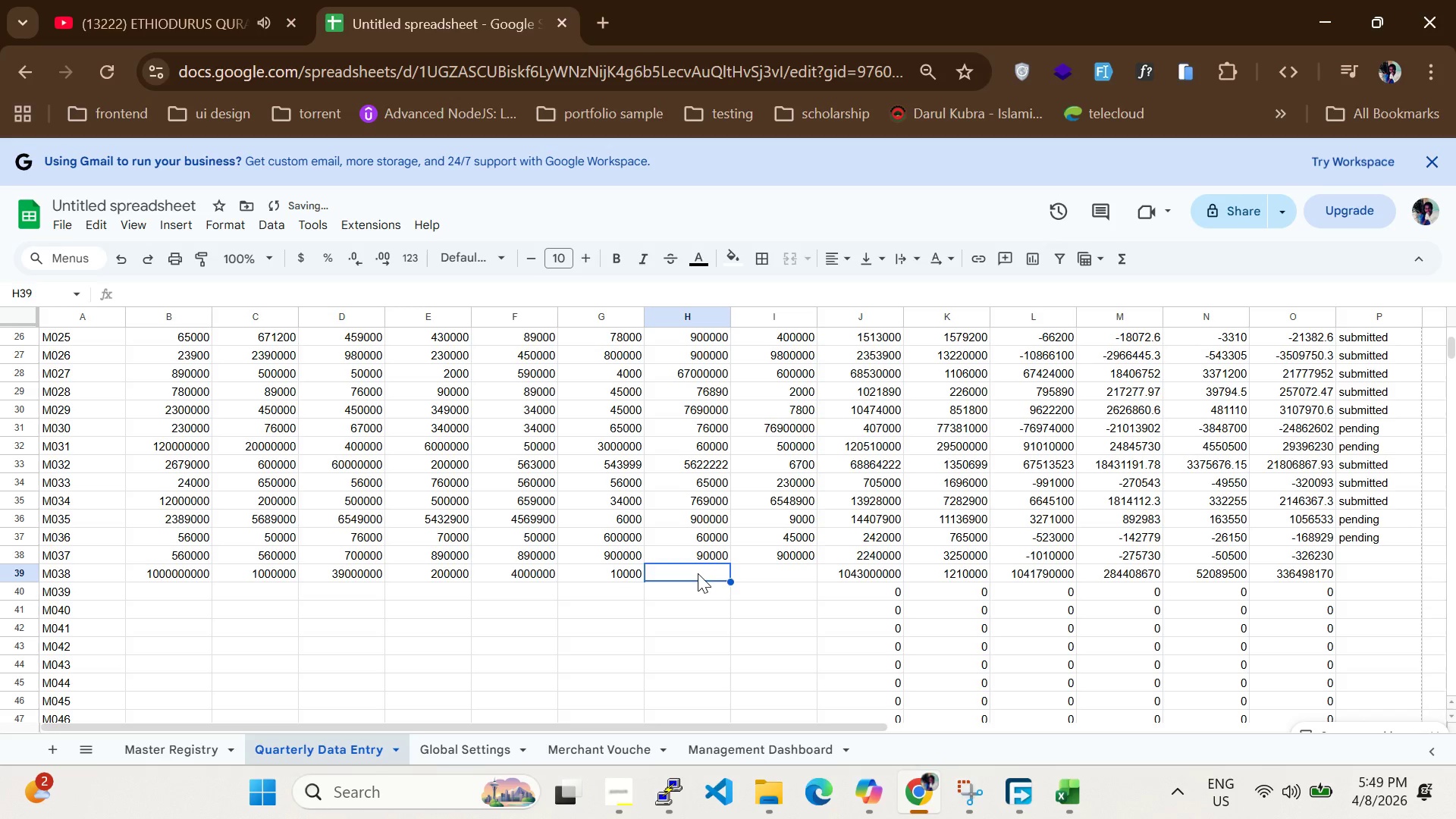 
type(43000)
 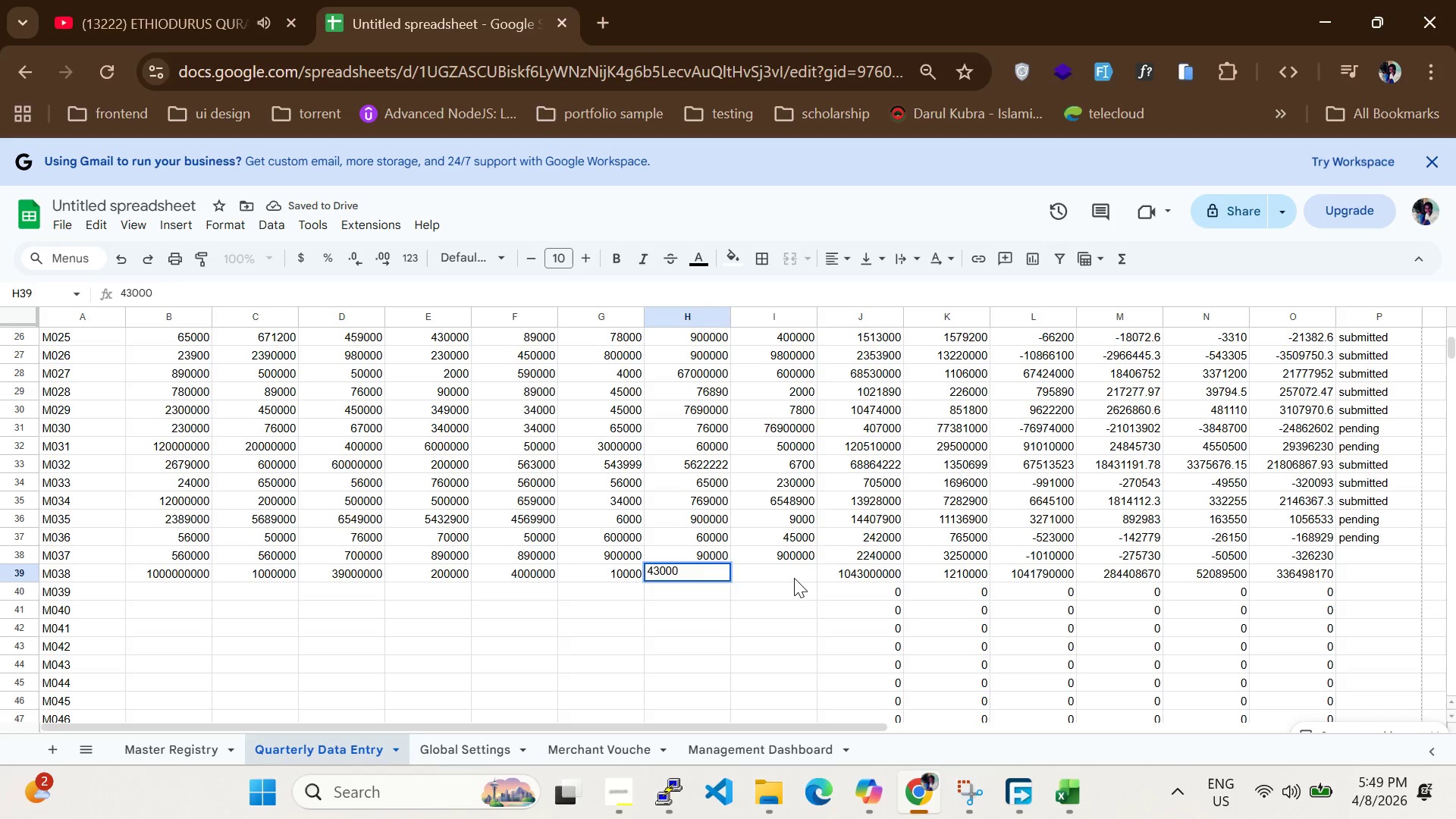 
left_click([794, 578])
 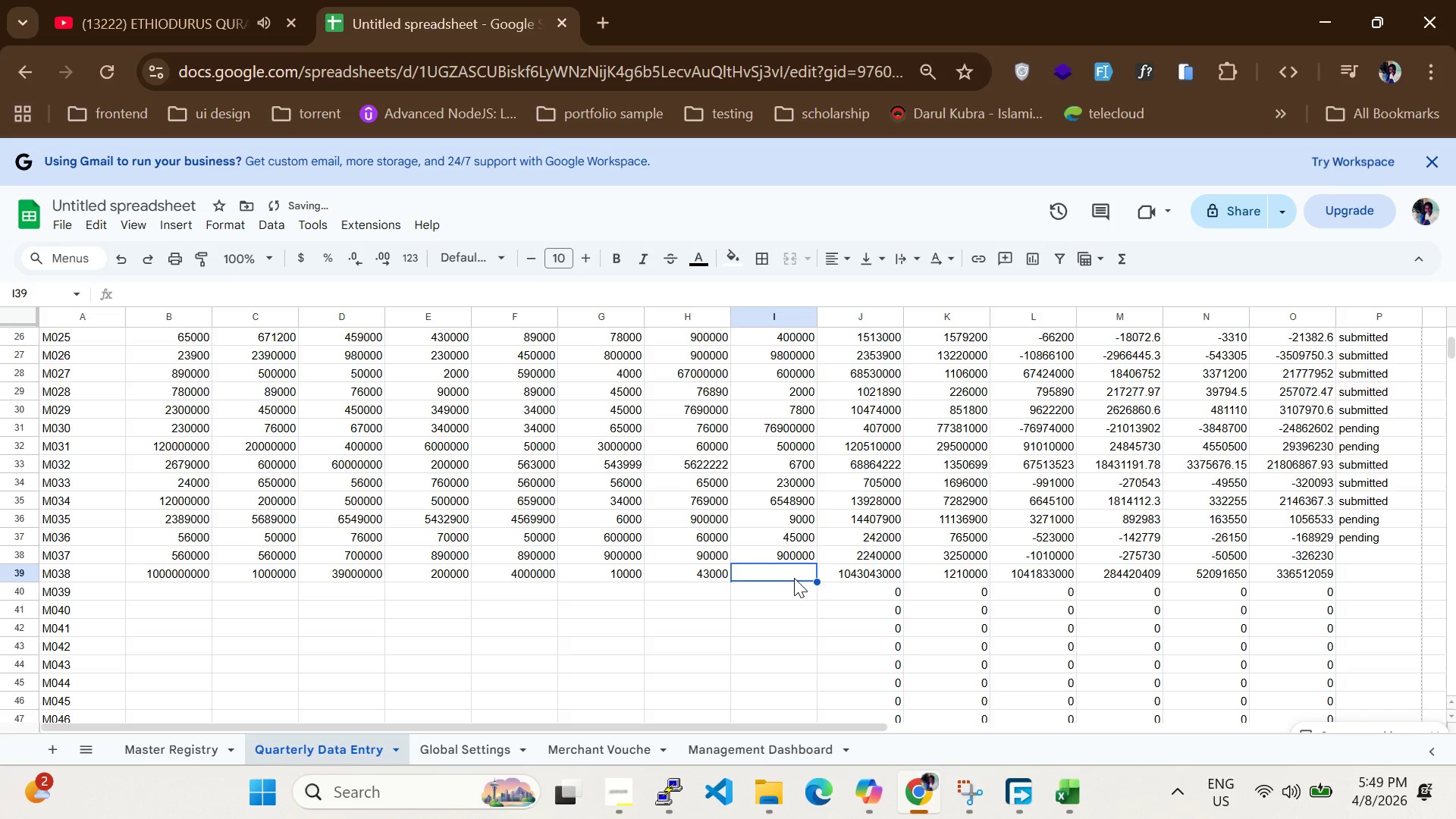 
type(54000)
 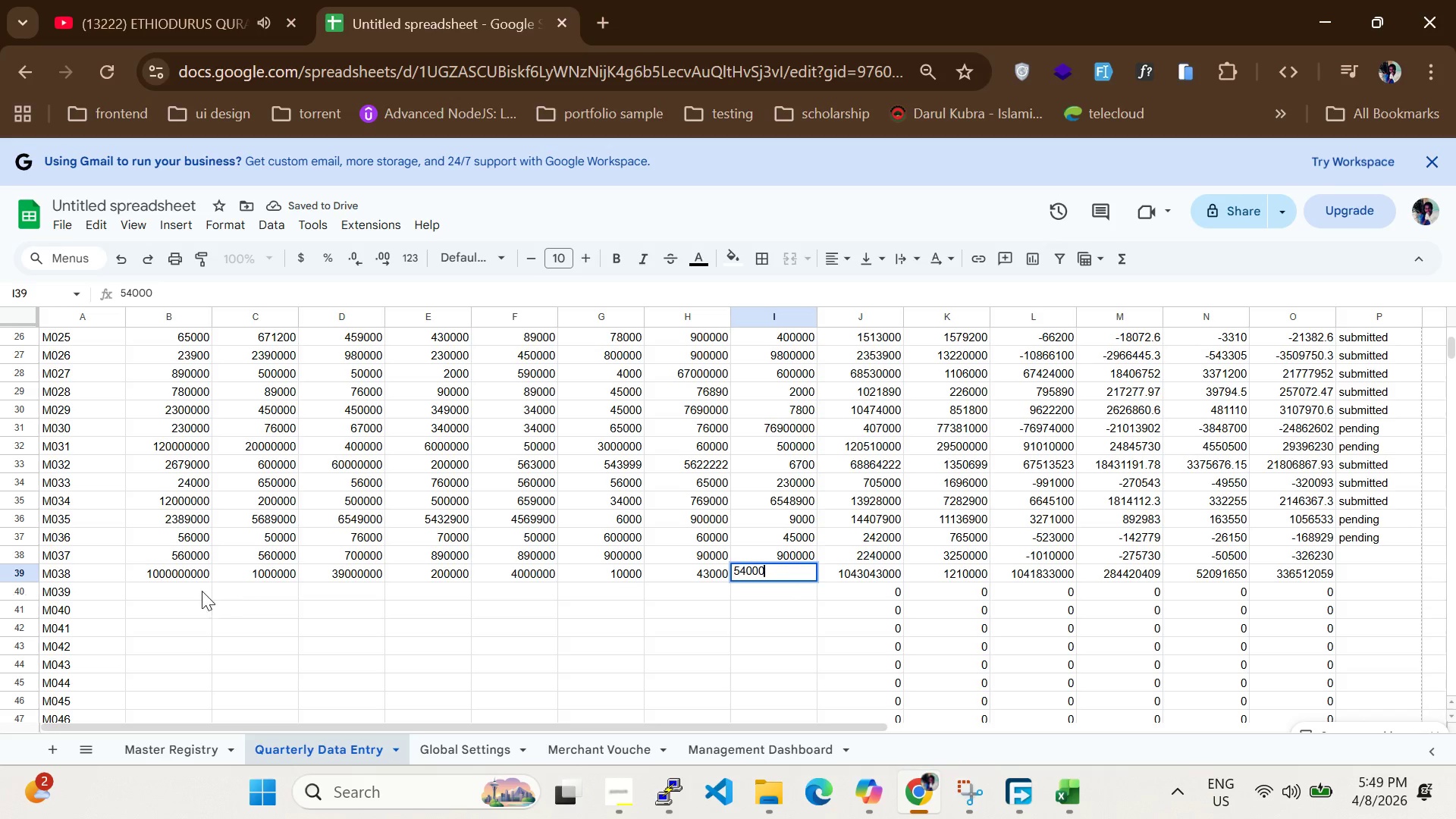 
left_click([190, 591])
 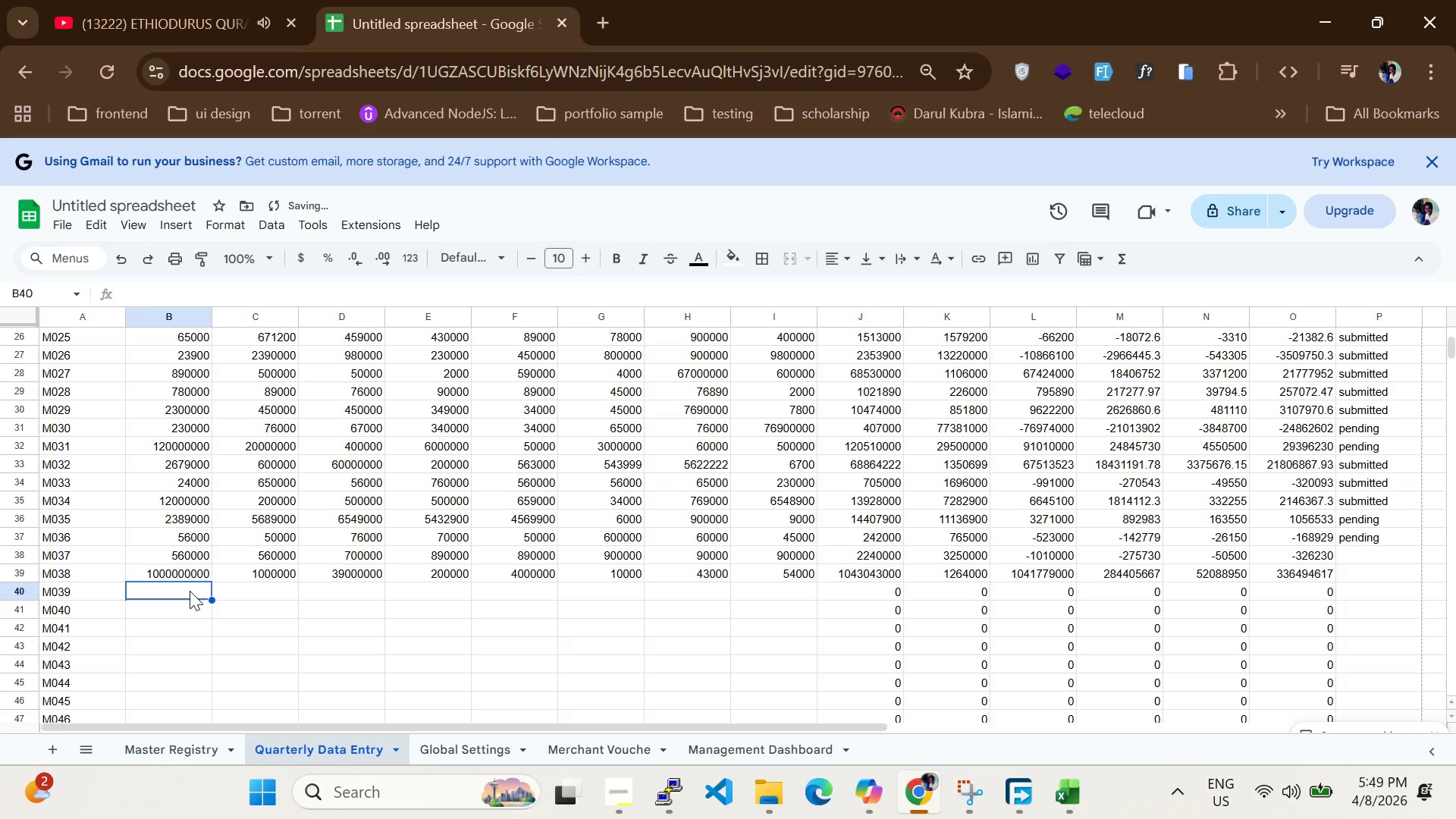 
type(500000)
 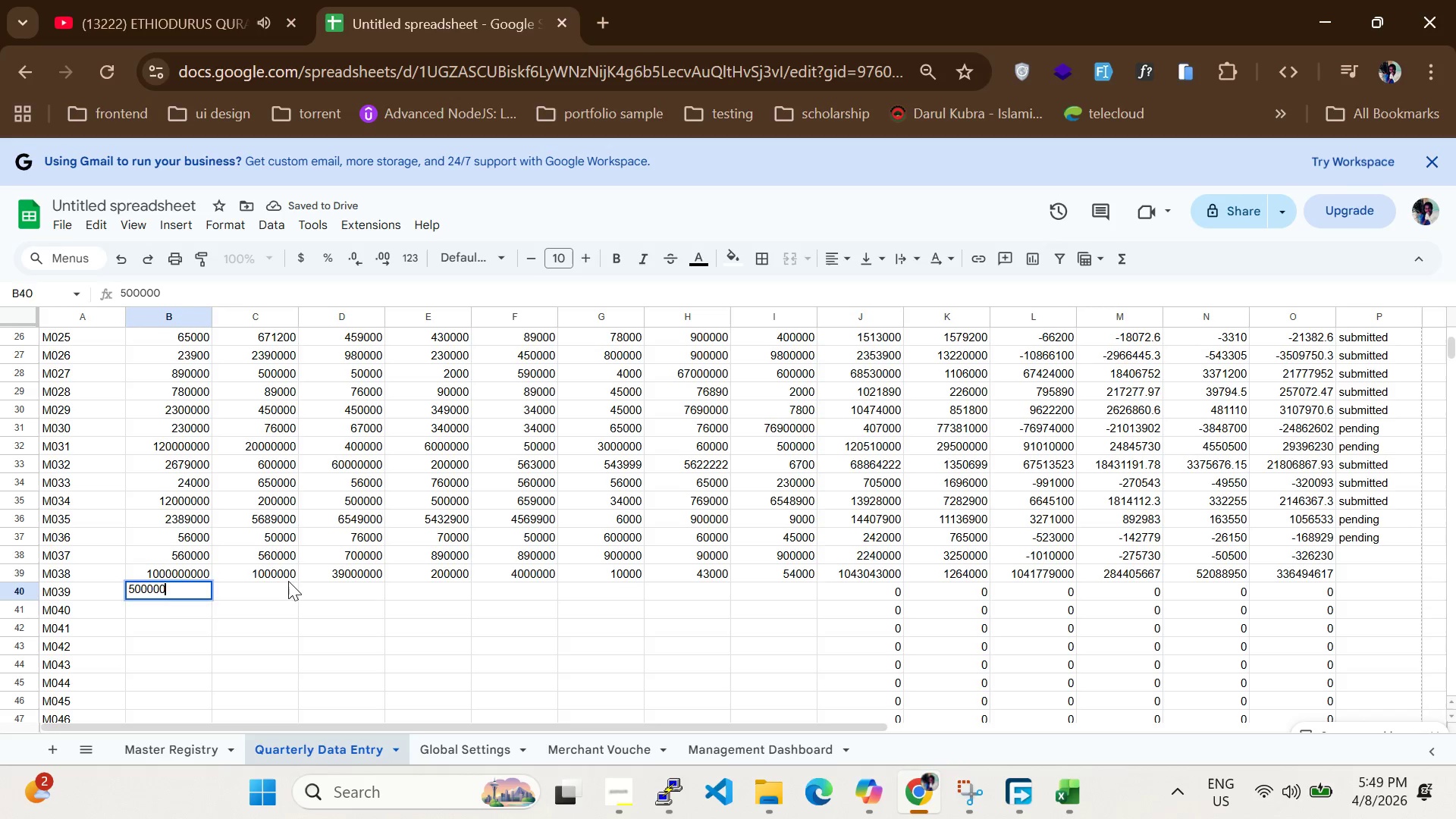 
left_click([290, 581])
 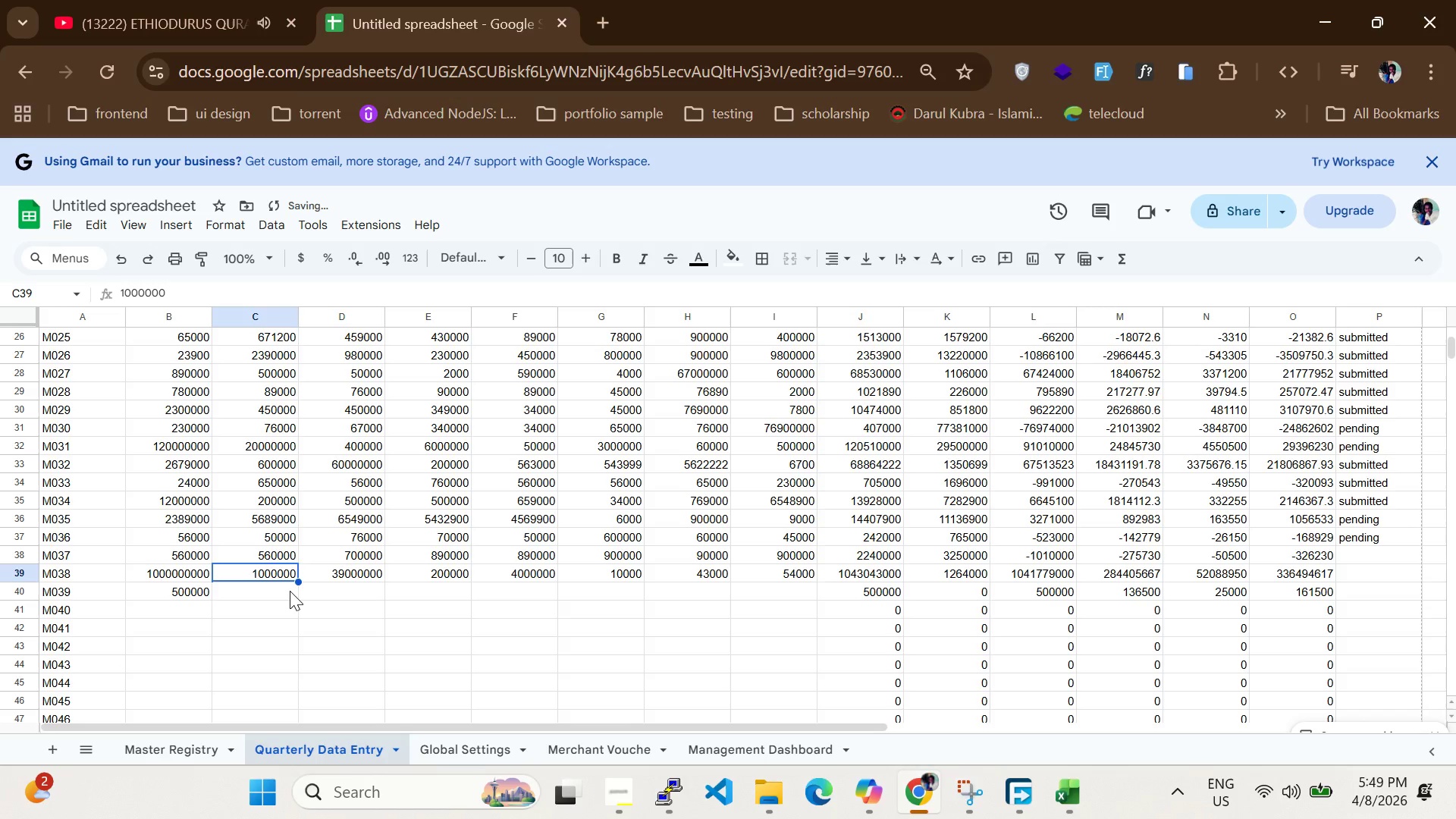 
left_click([290, 591])
 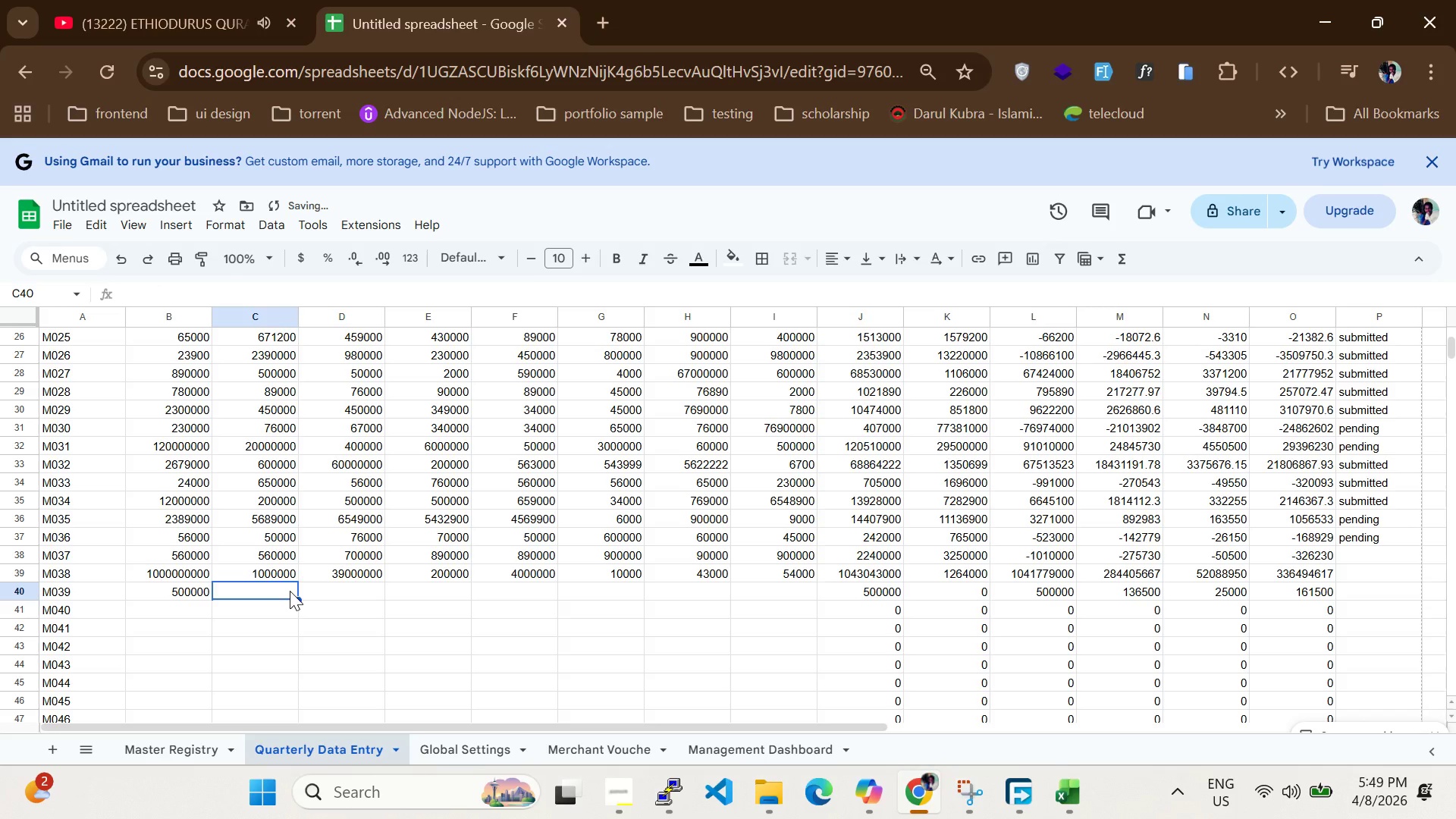 
type(450000)
 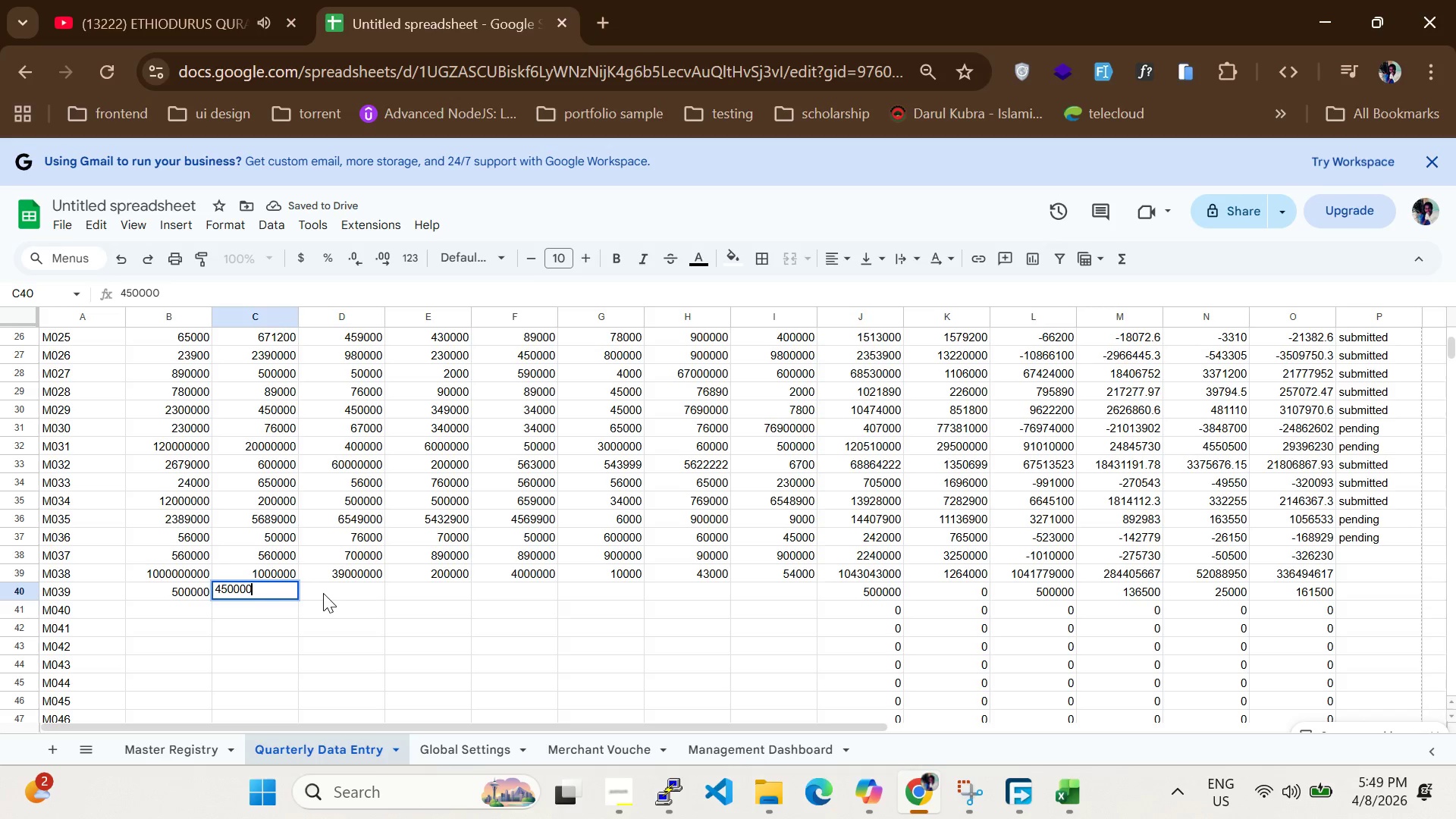 
left_click([323, 594])
 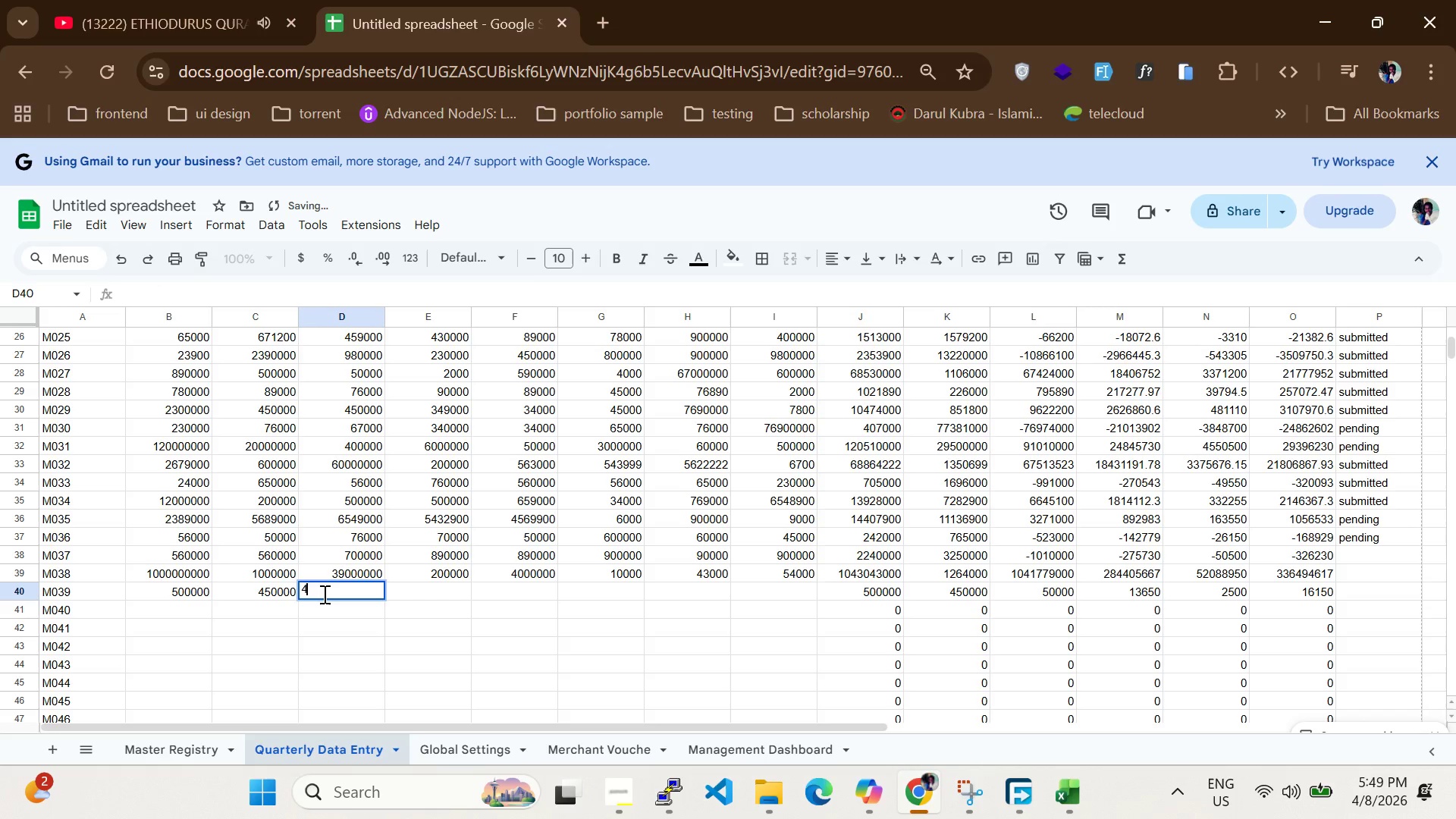 
type(43999)
 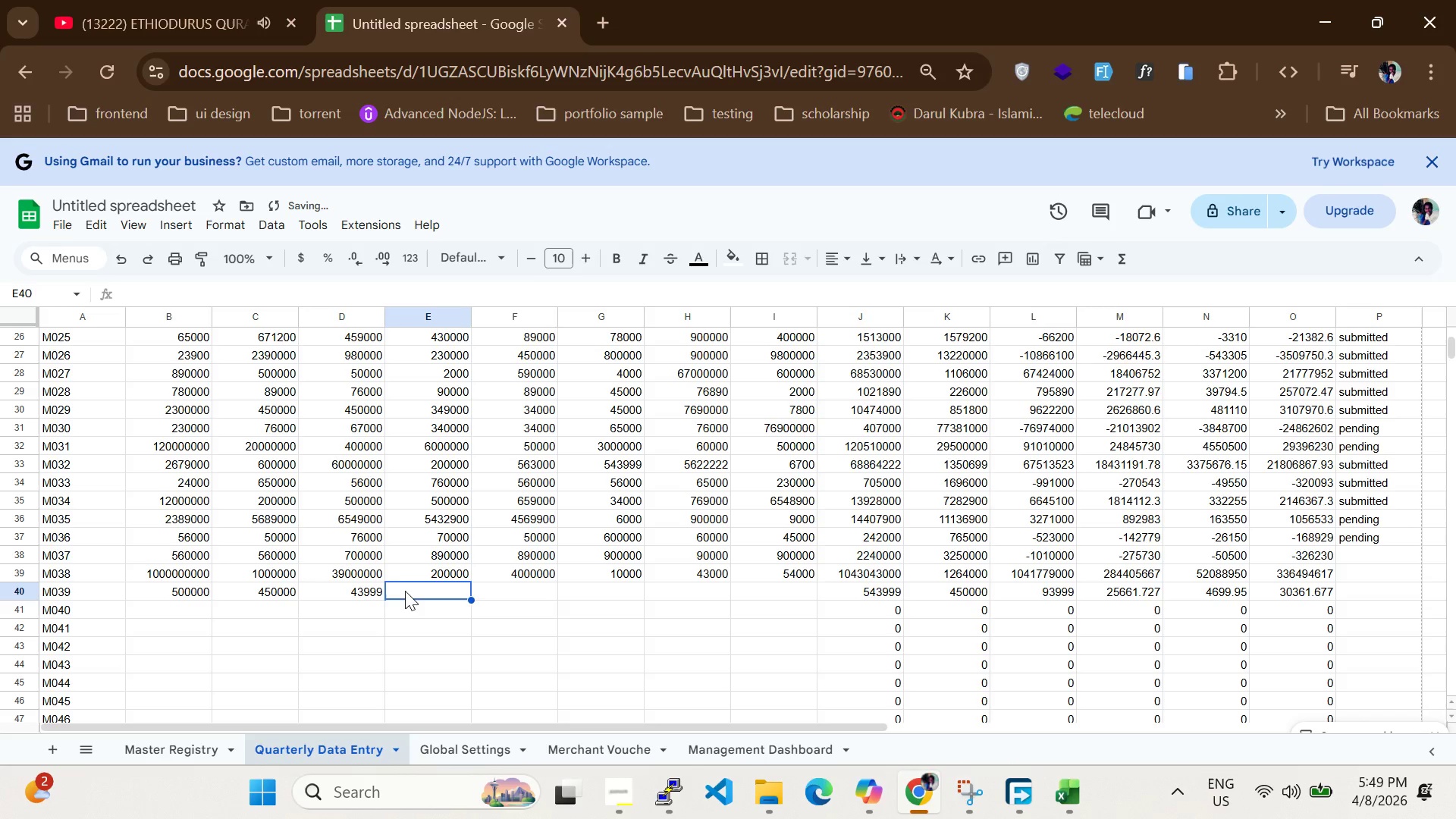 
type(560000)
 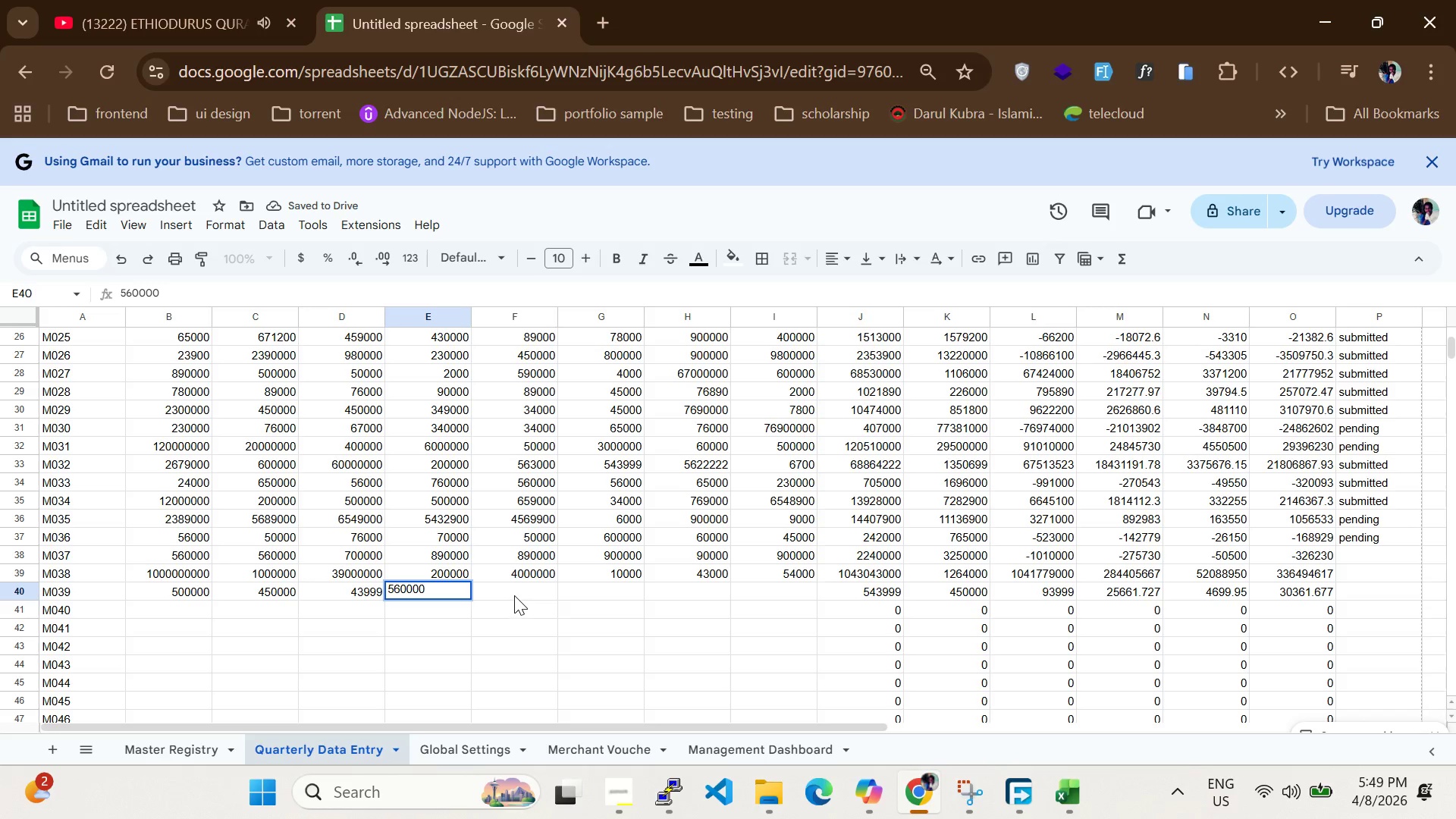 
left_click([514, 595])
 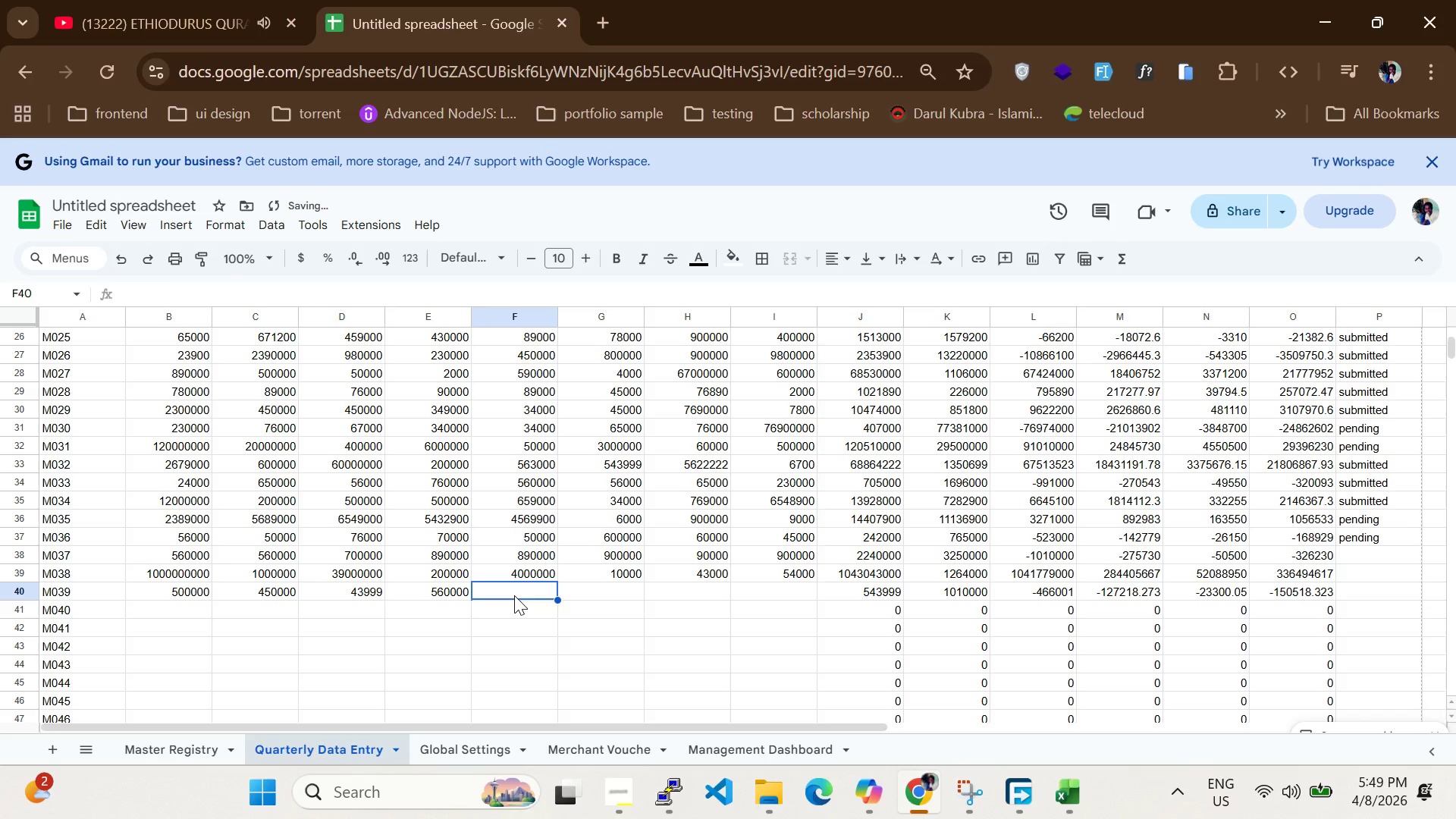 
type(67000)
 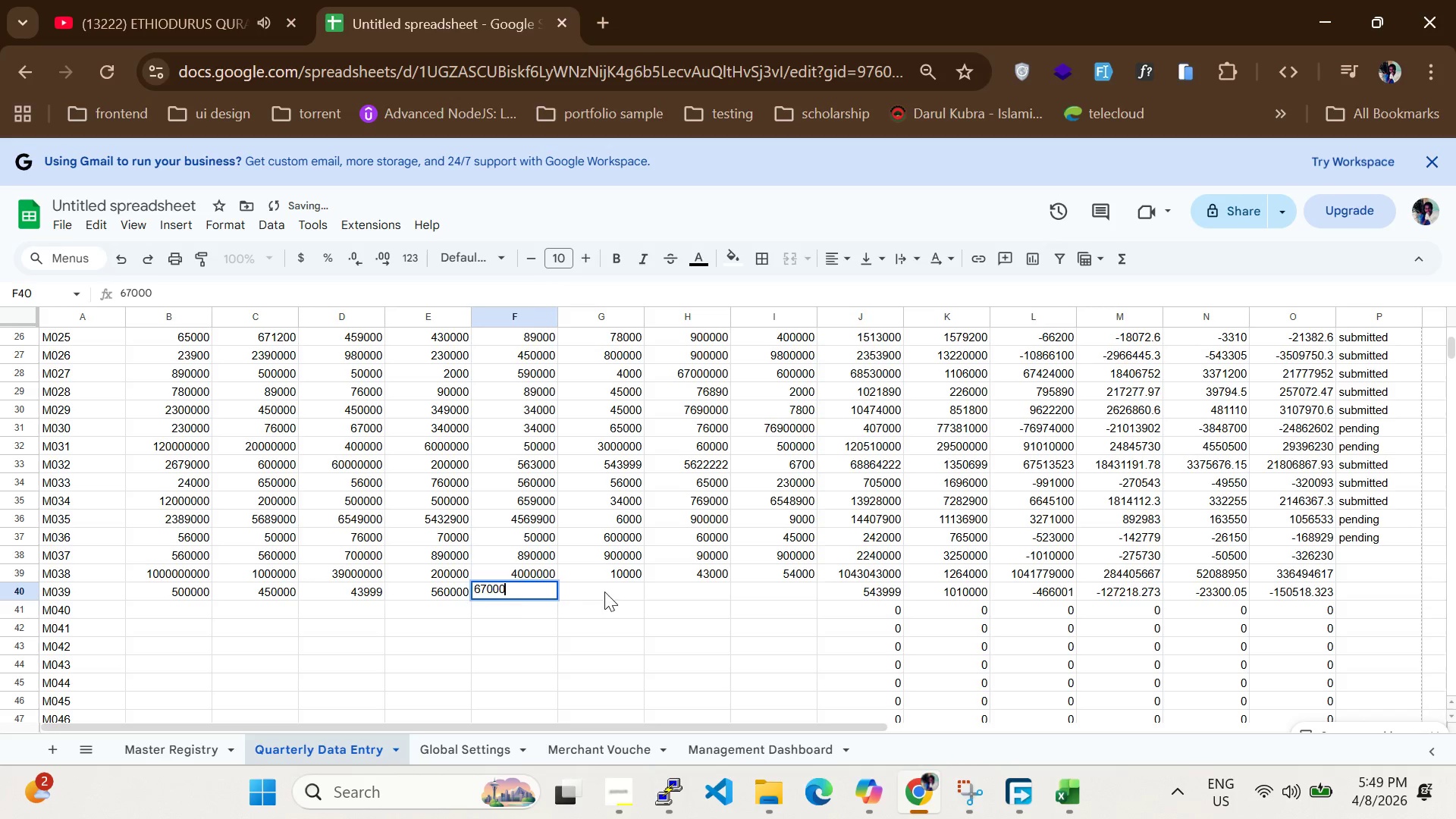 
left_click([604, 592])
 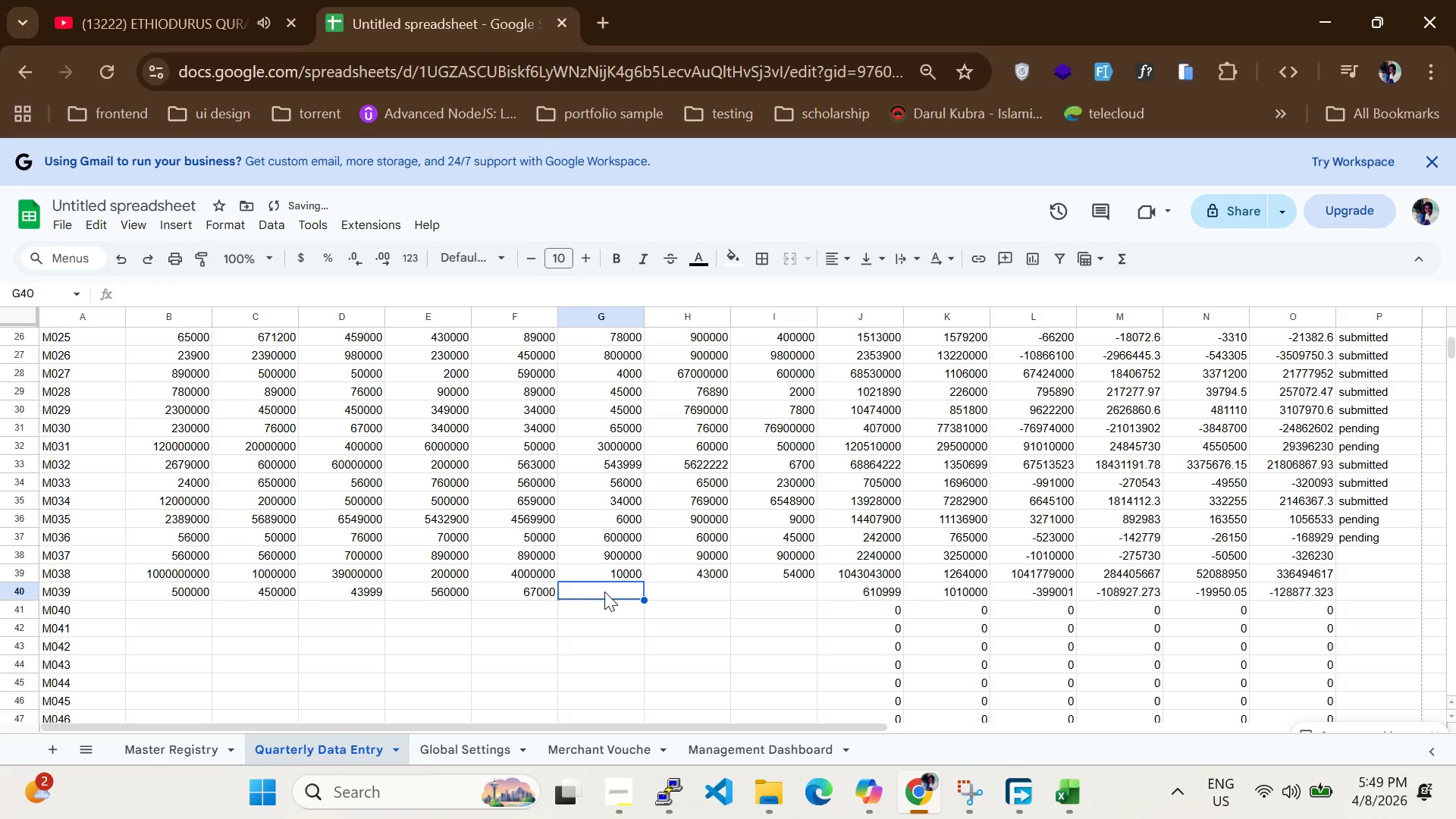 
type(670000)
 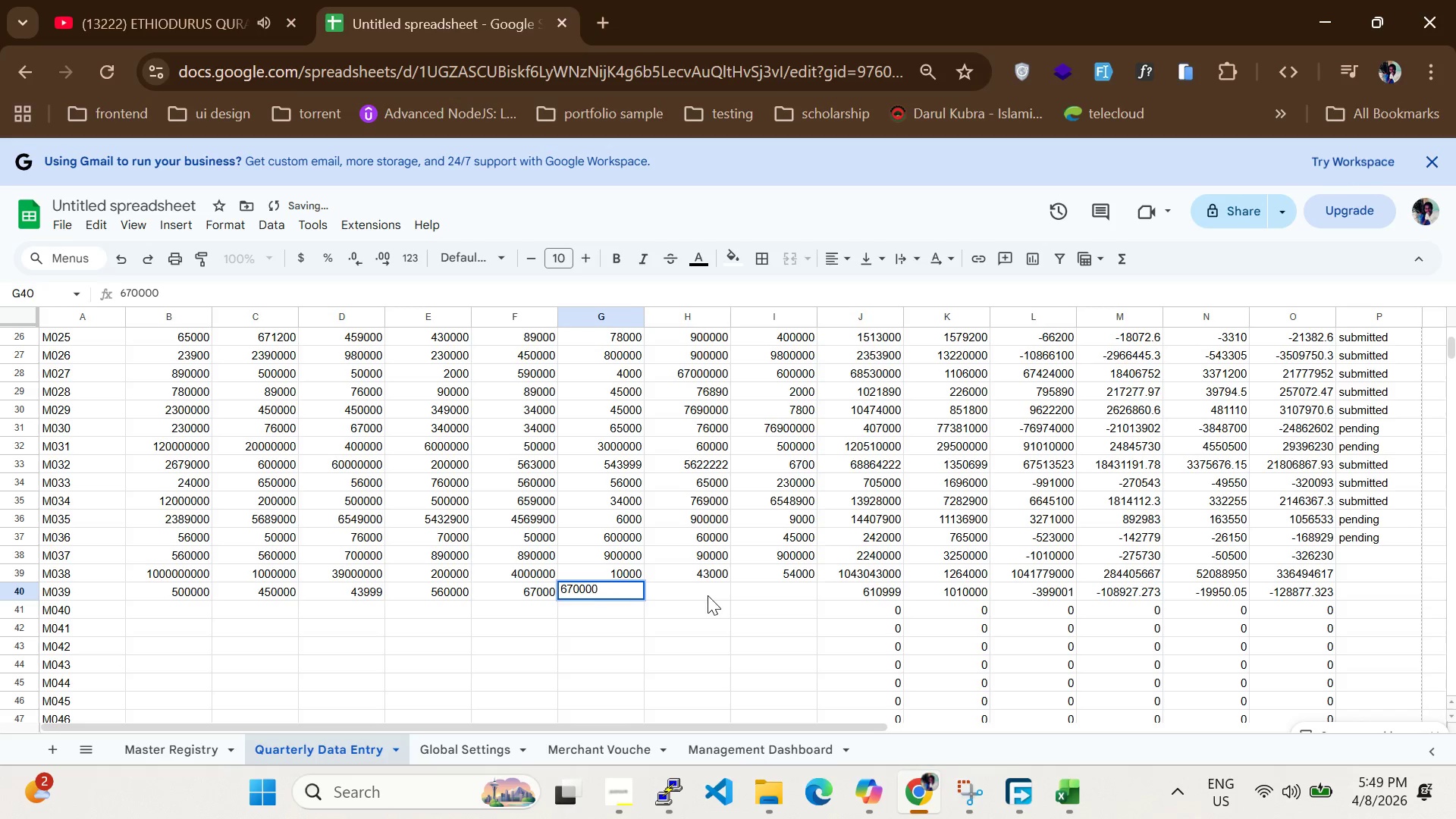 
left_click([708, 595])
 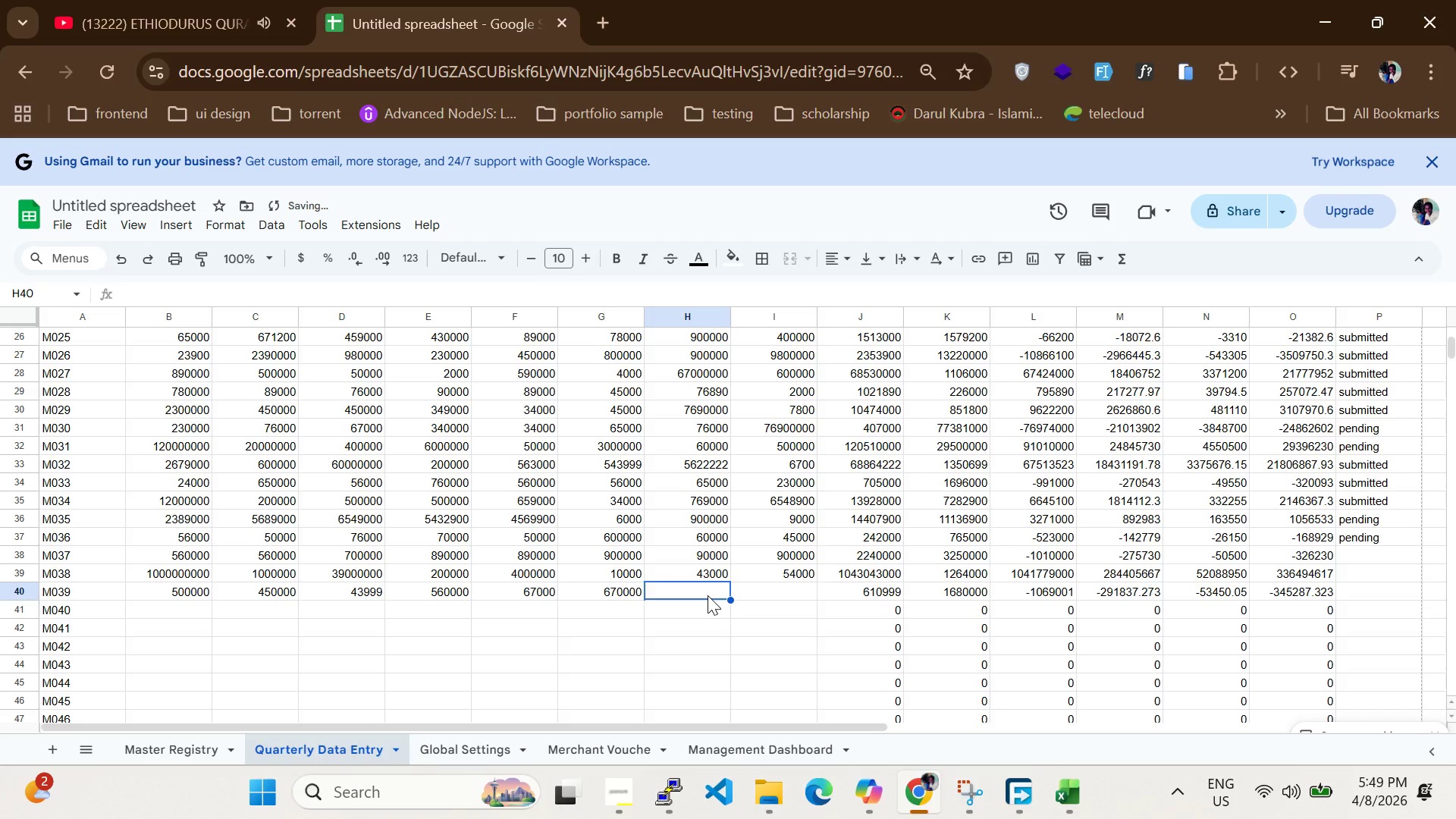 
type(780000)
 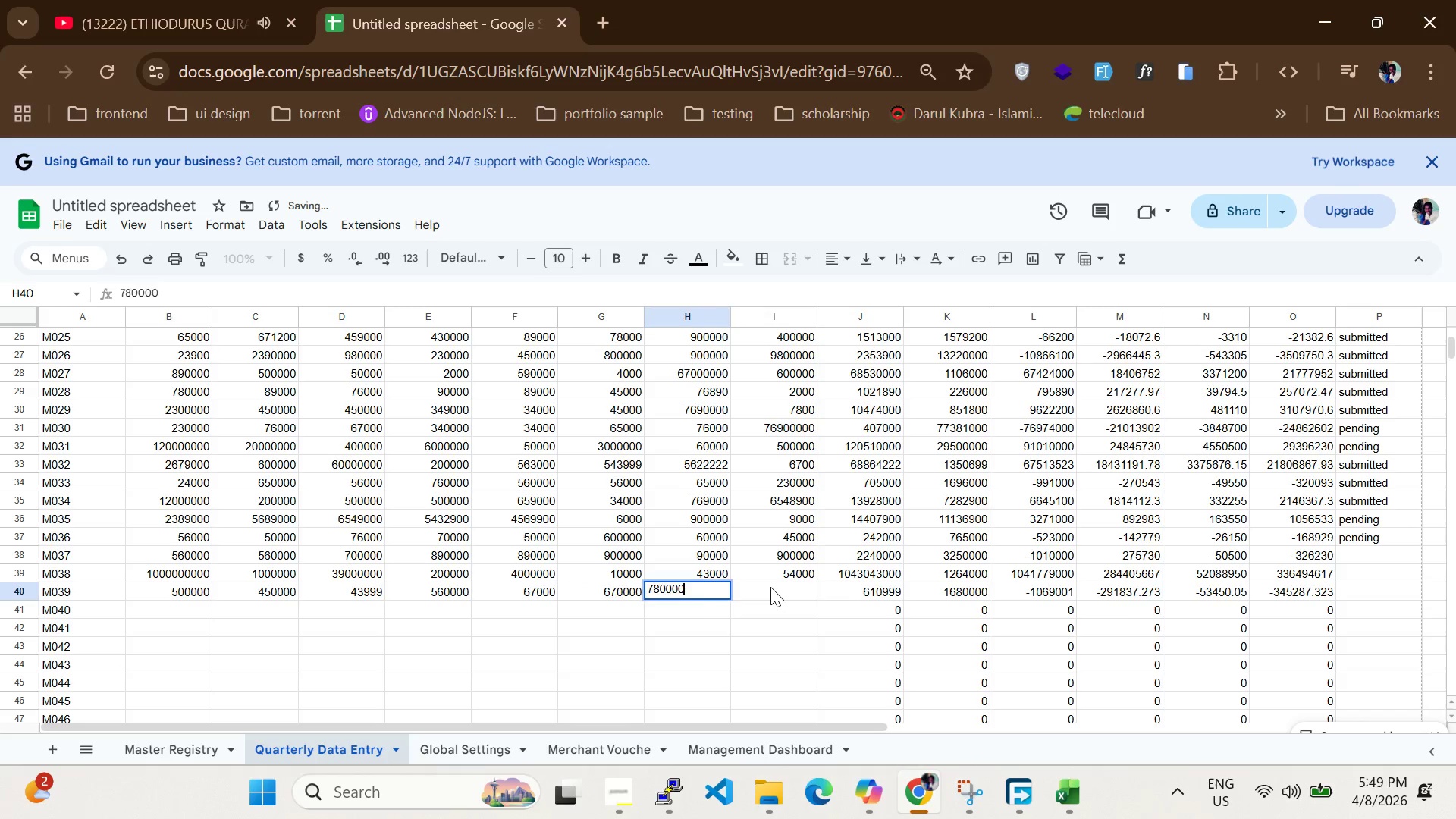 
left_click([770, 587])
 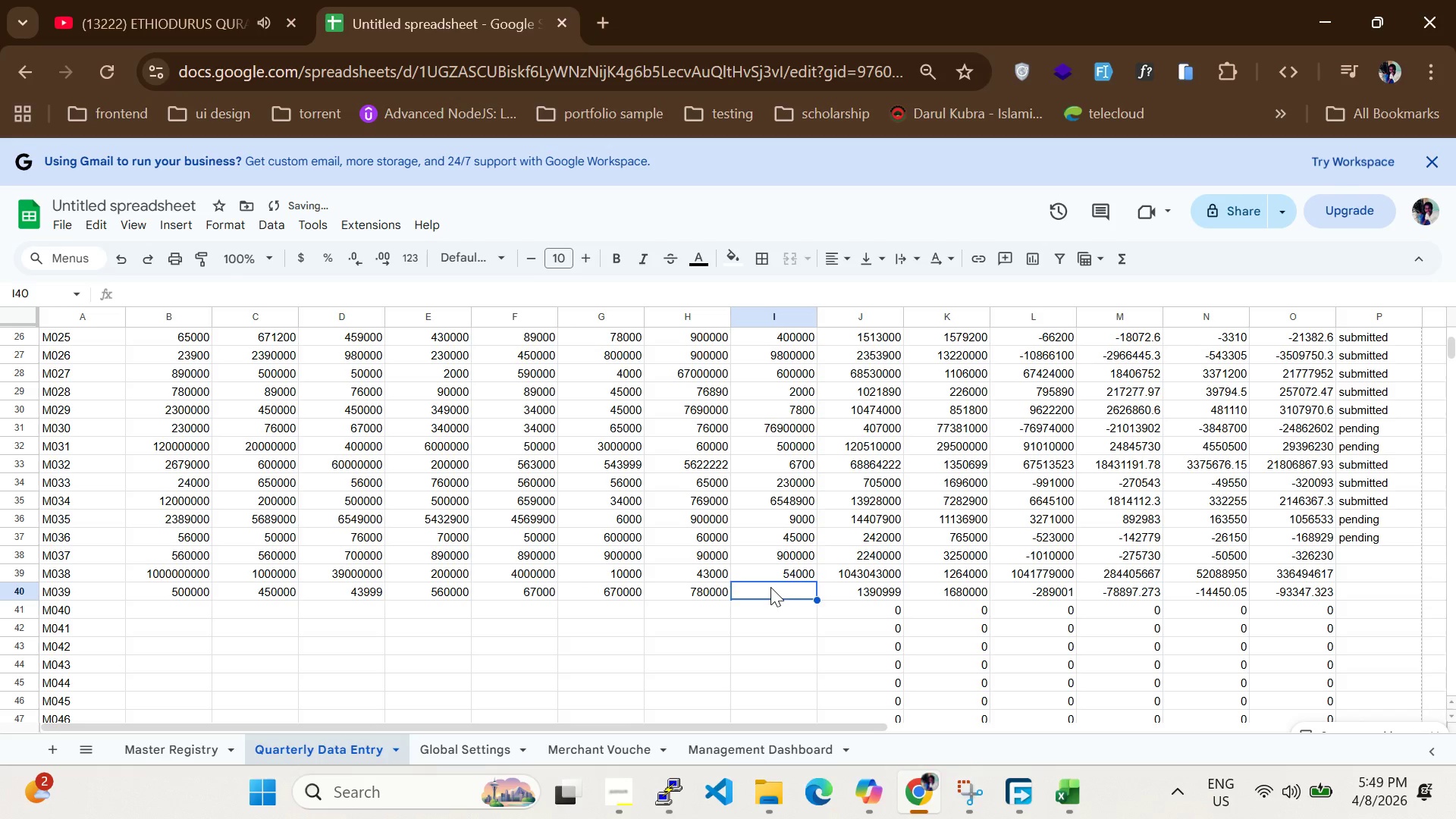 
type(7800)
 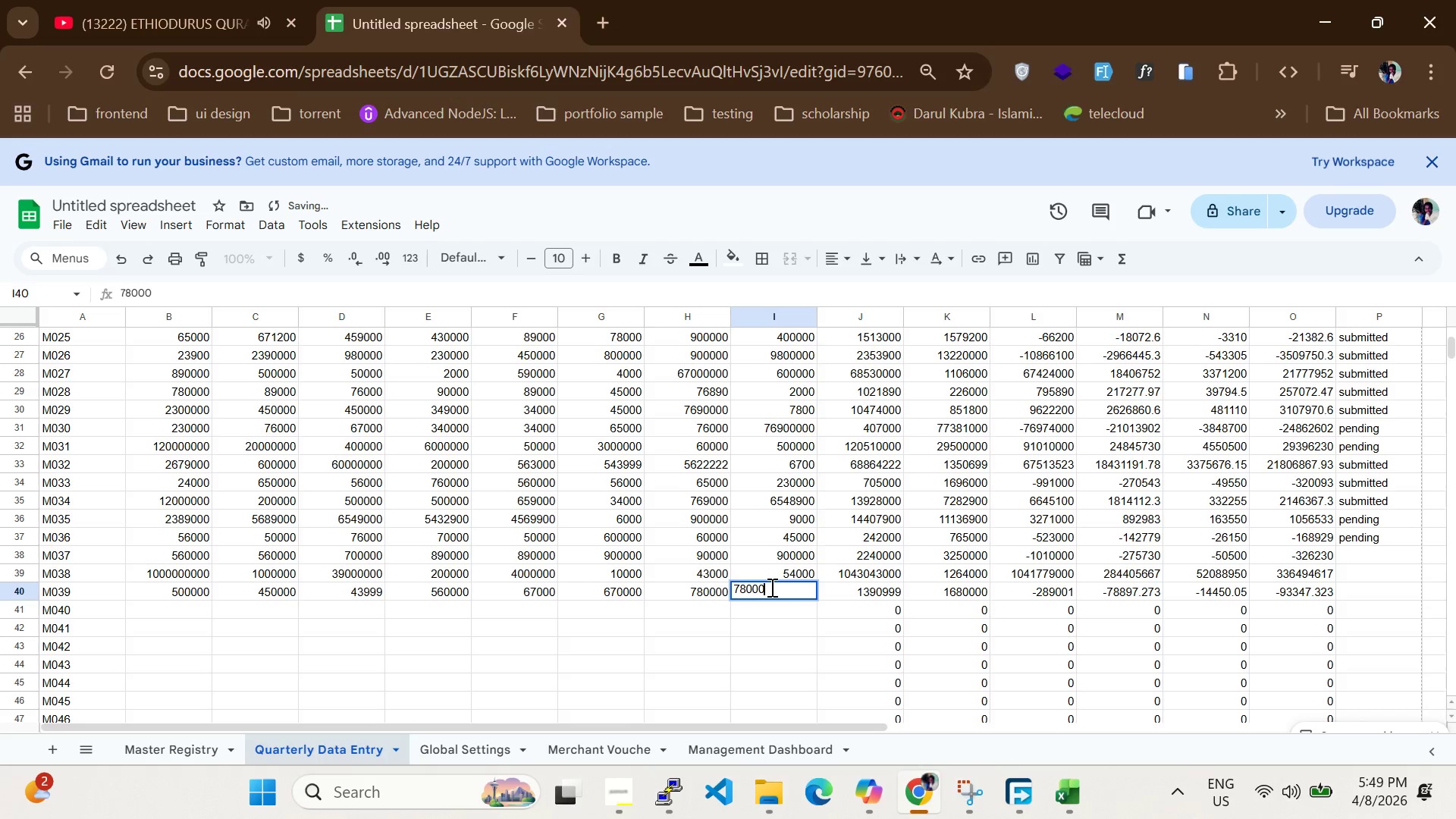 
hold_key(key=0, duration=0.34)
 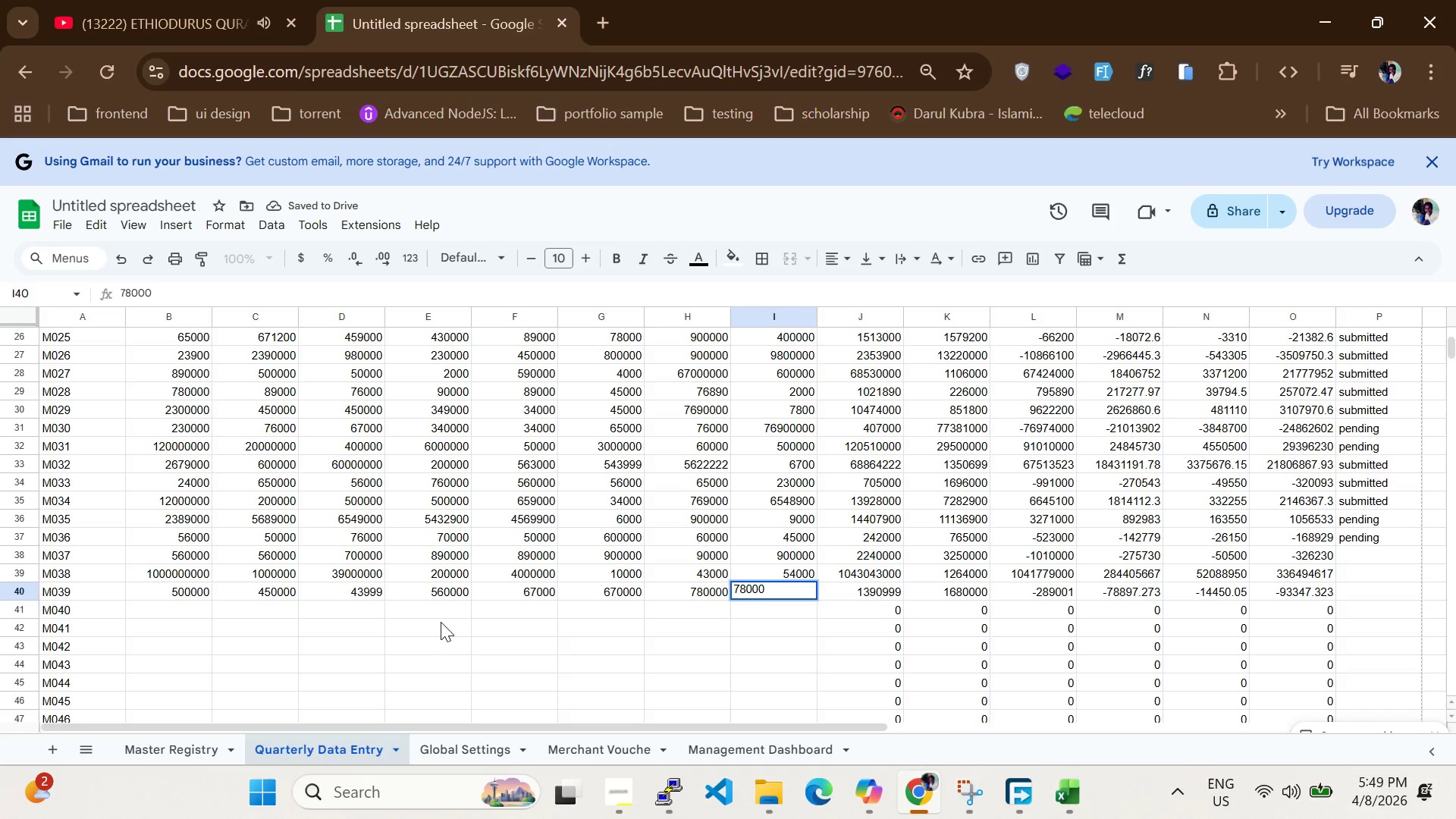 
left_click([442, 618])
 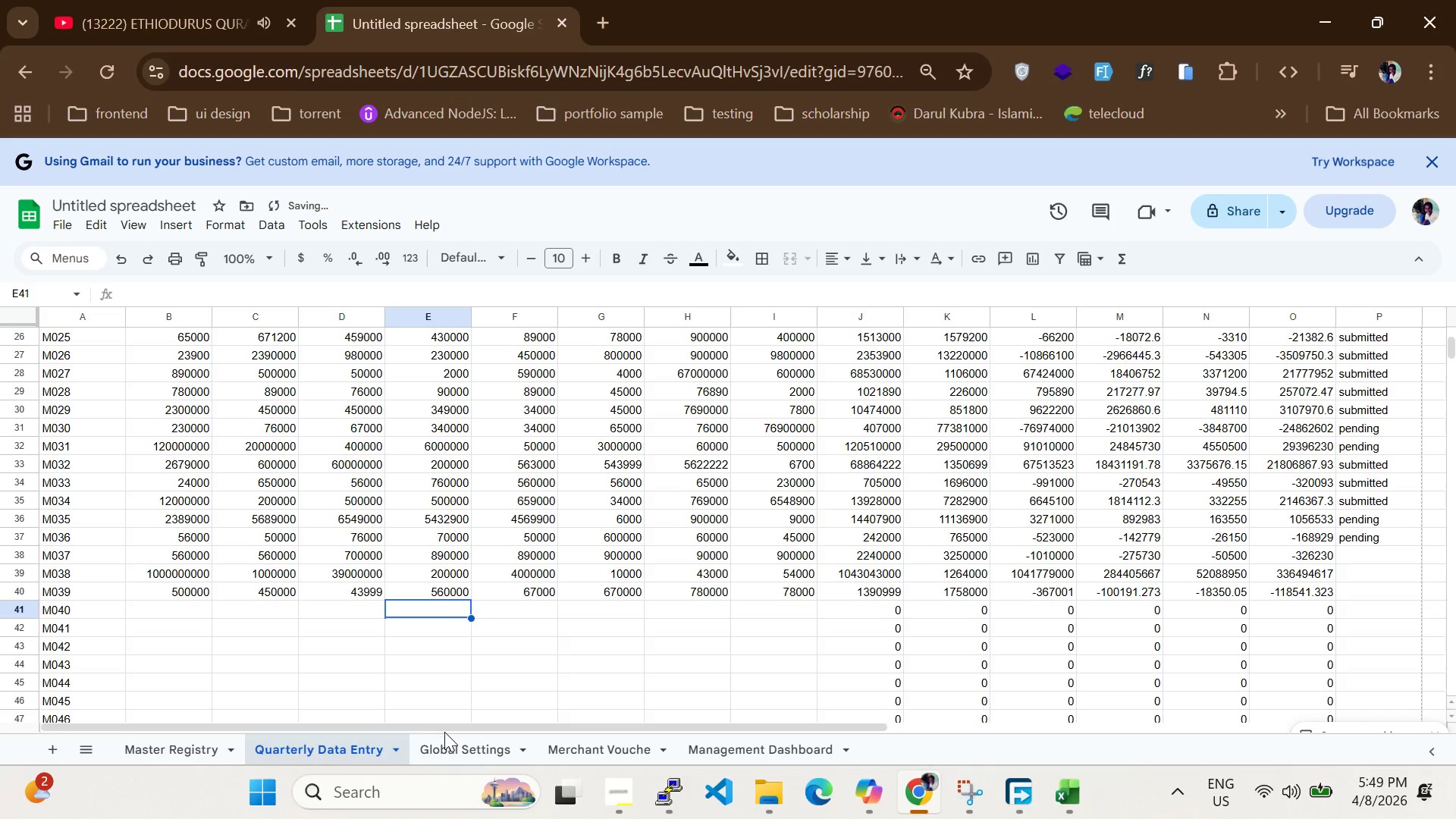 
left_click([446, 739])
 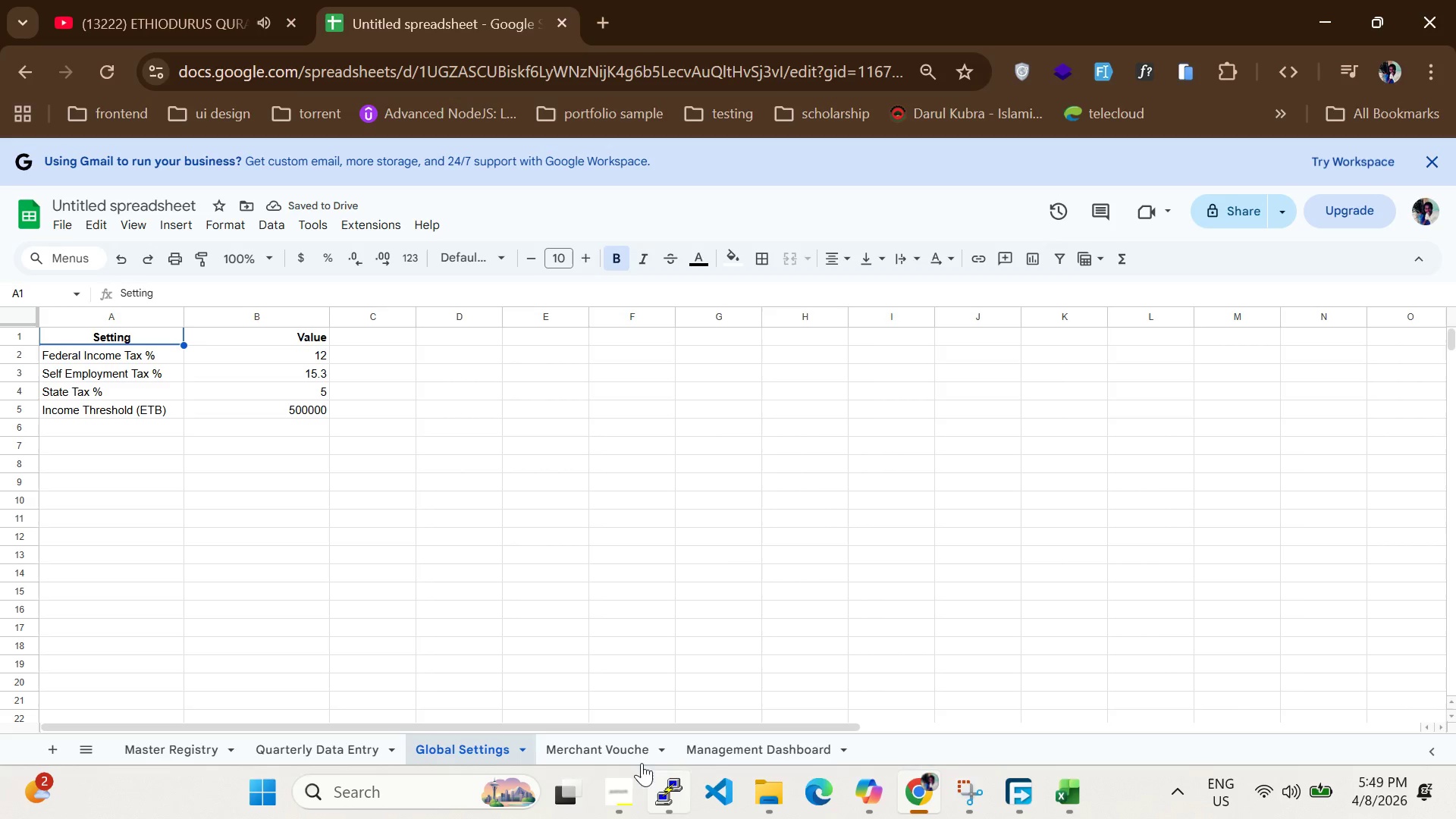 
left_click([628, 744])
 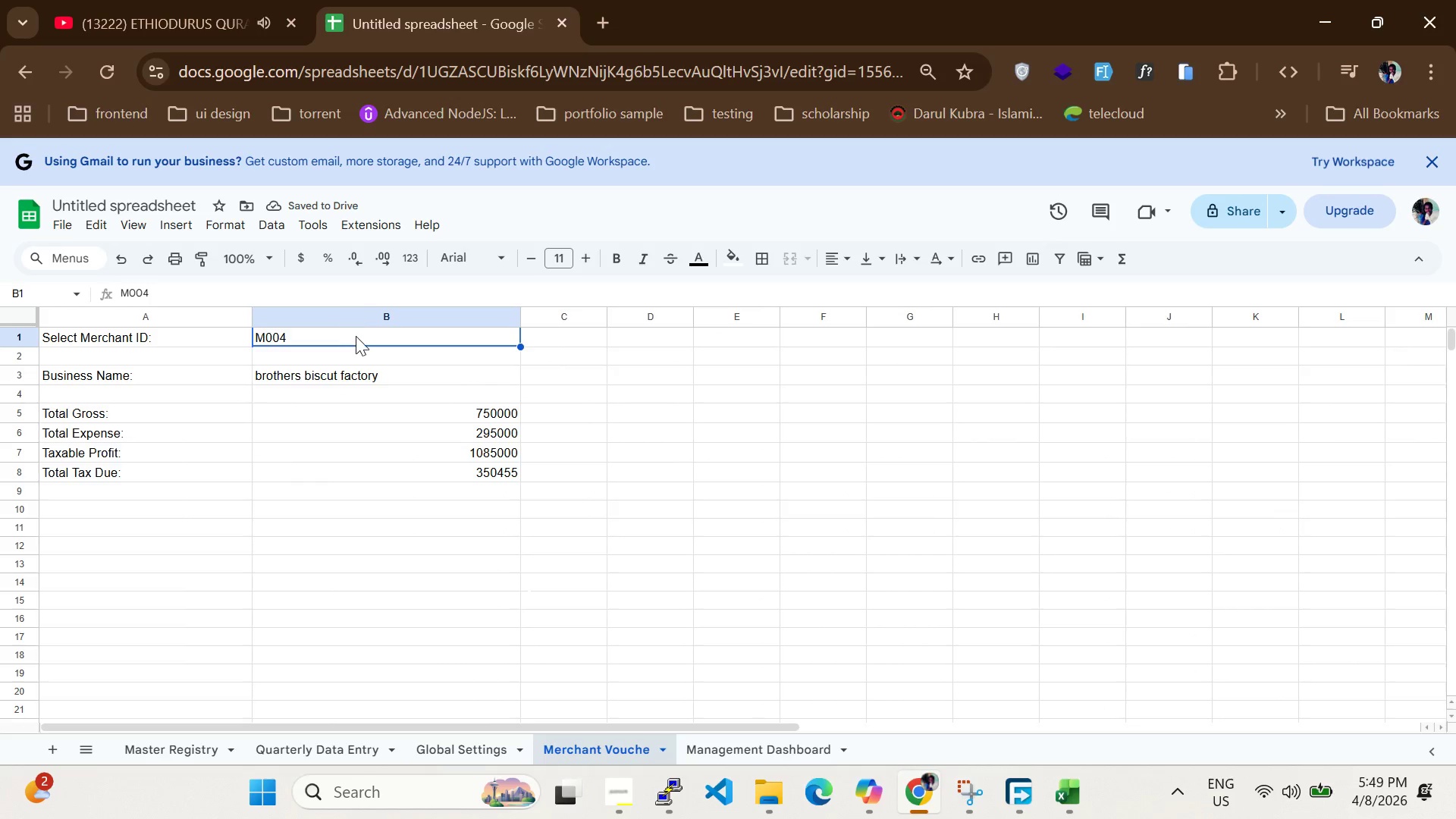 
left_click([358, 336])
 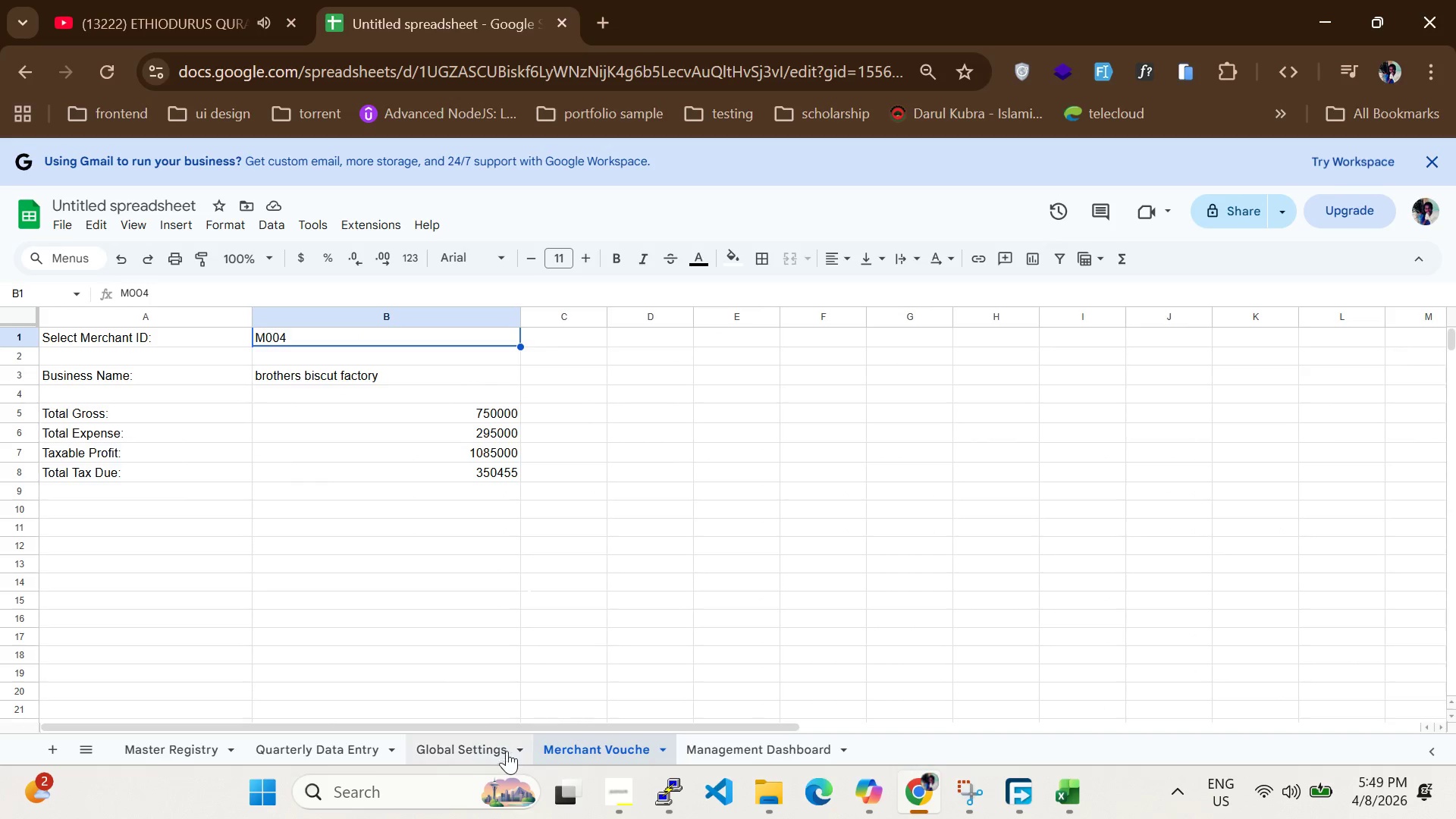 
left_click([497, 751])
 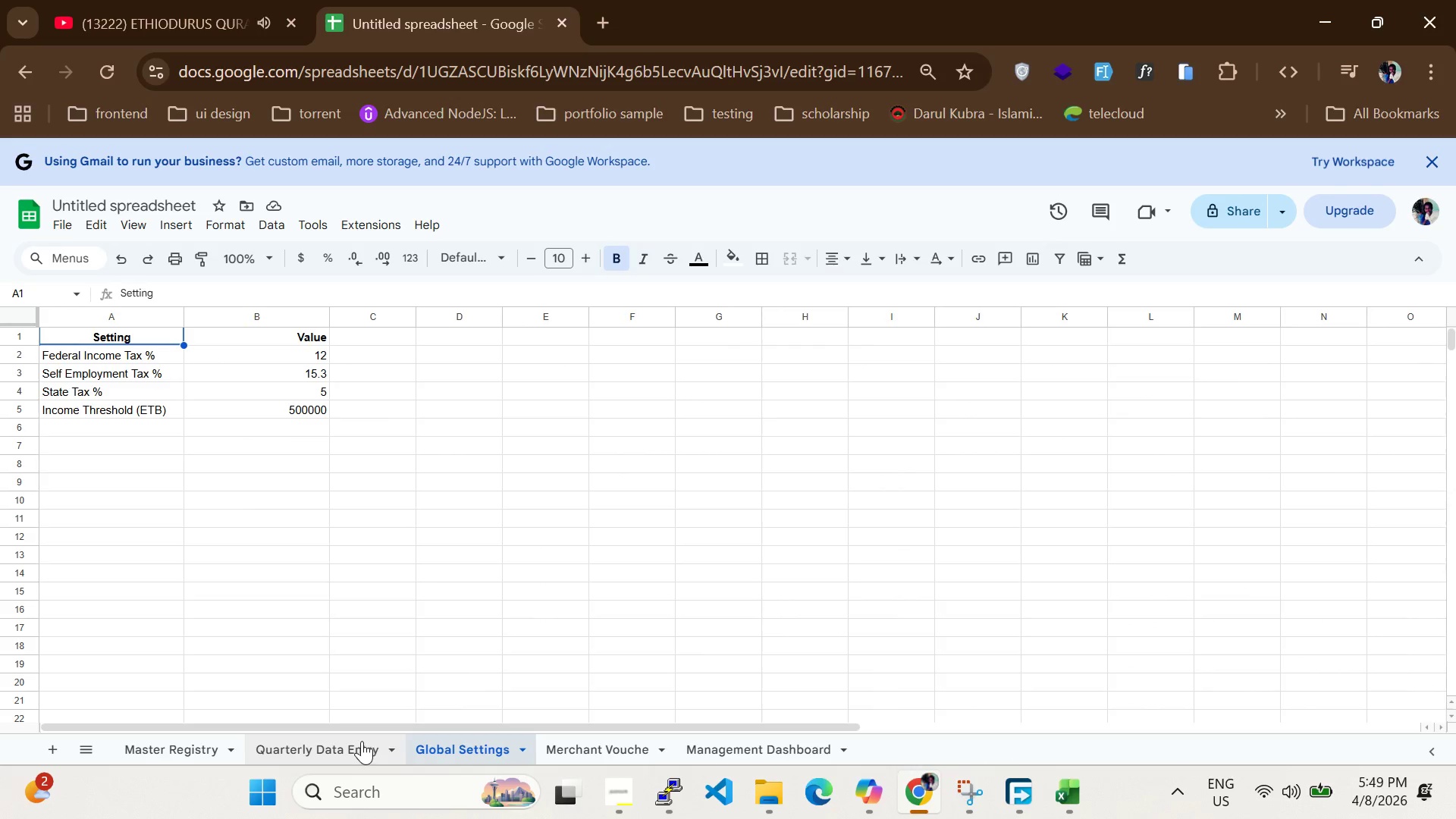 
left_click([362, 741])
 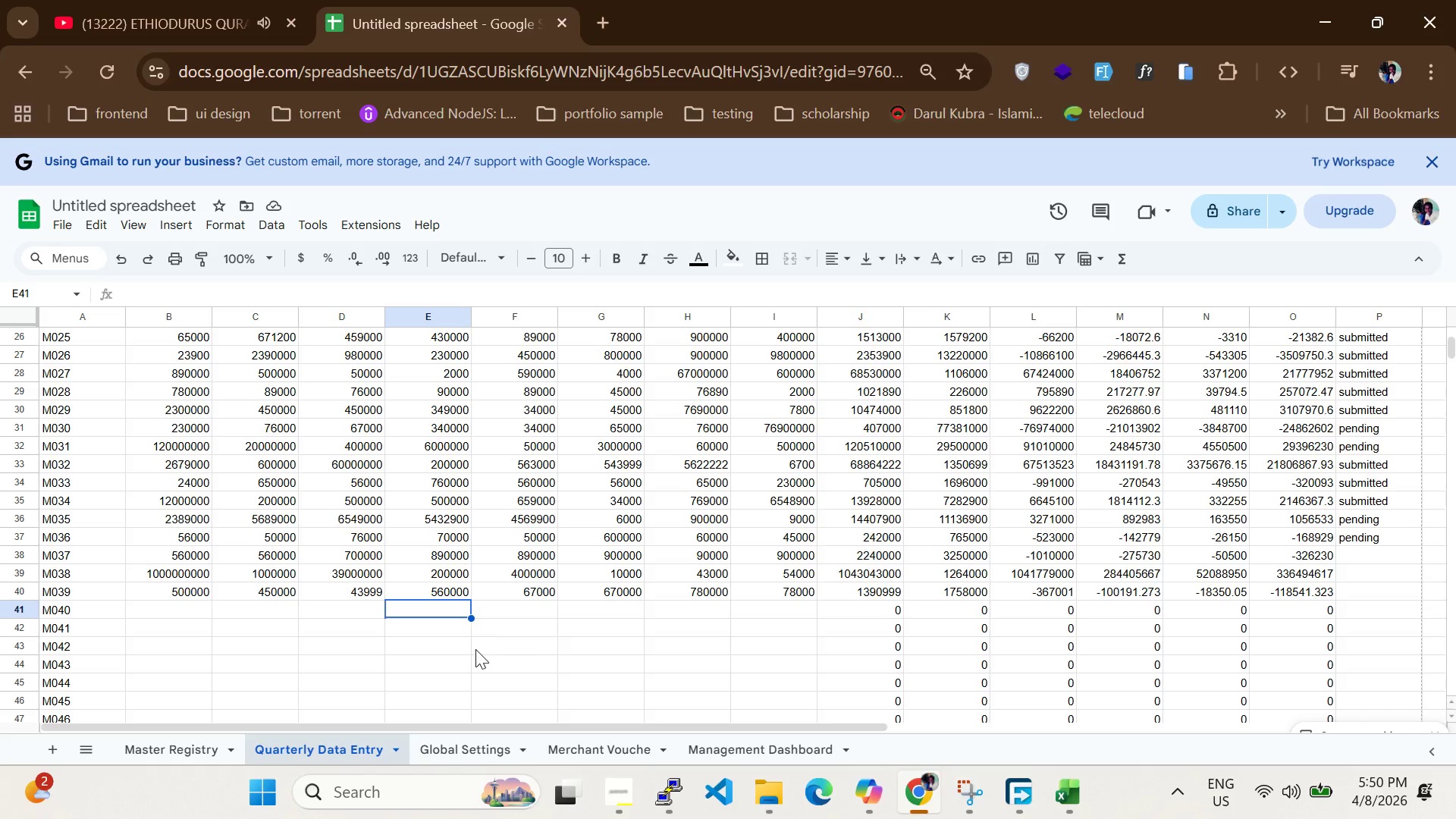 
wait(16.11)
 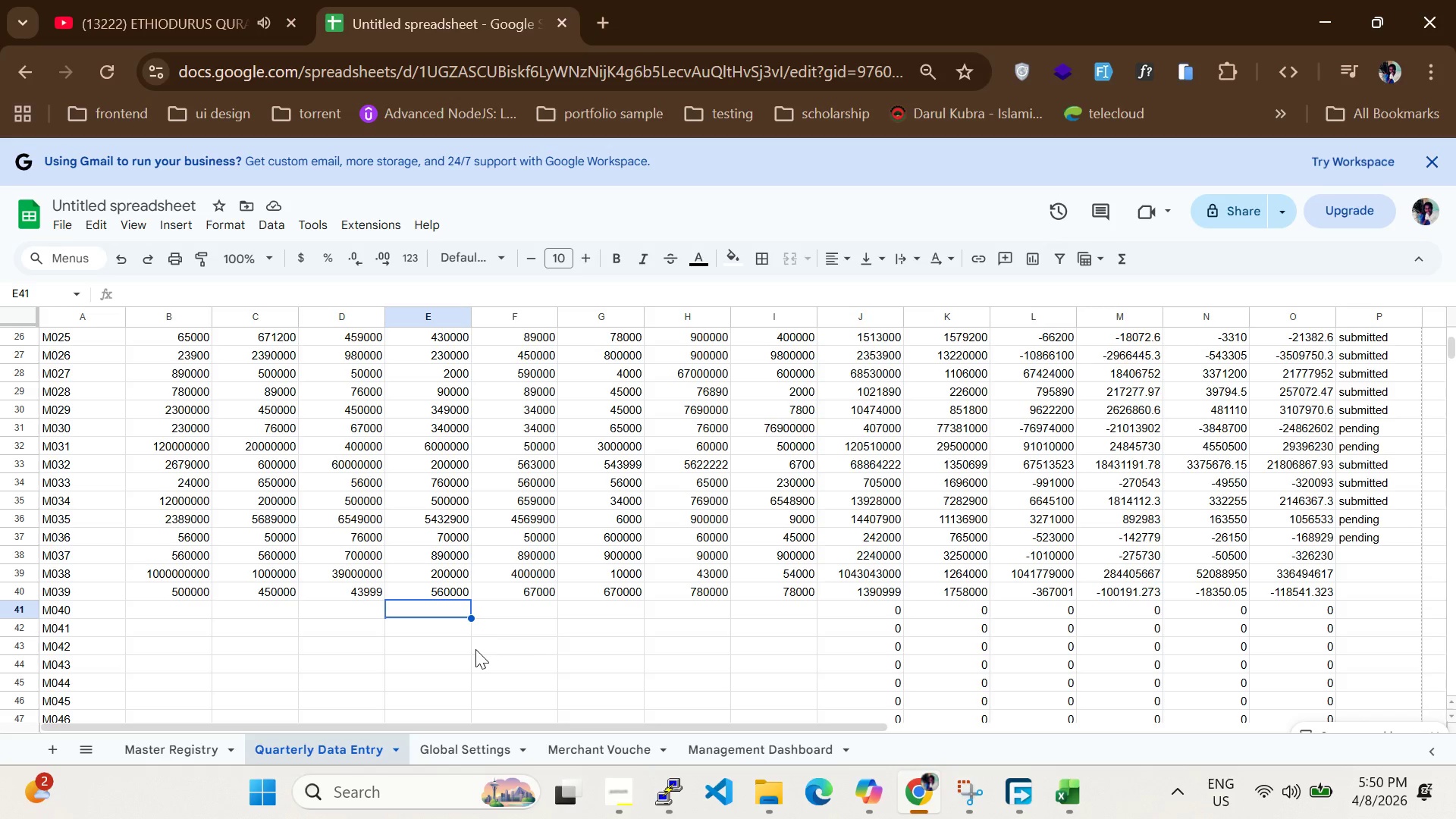 
left_click([628, 754])
 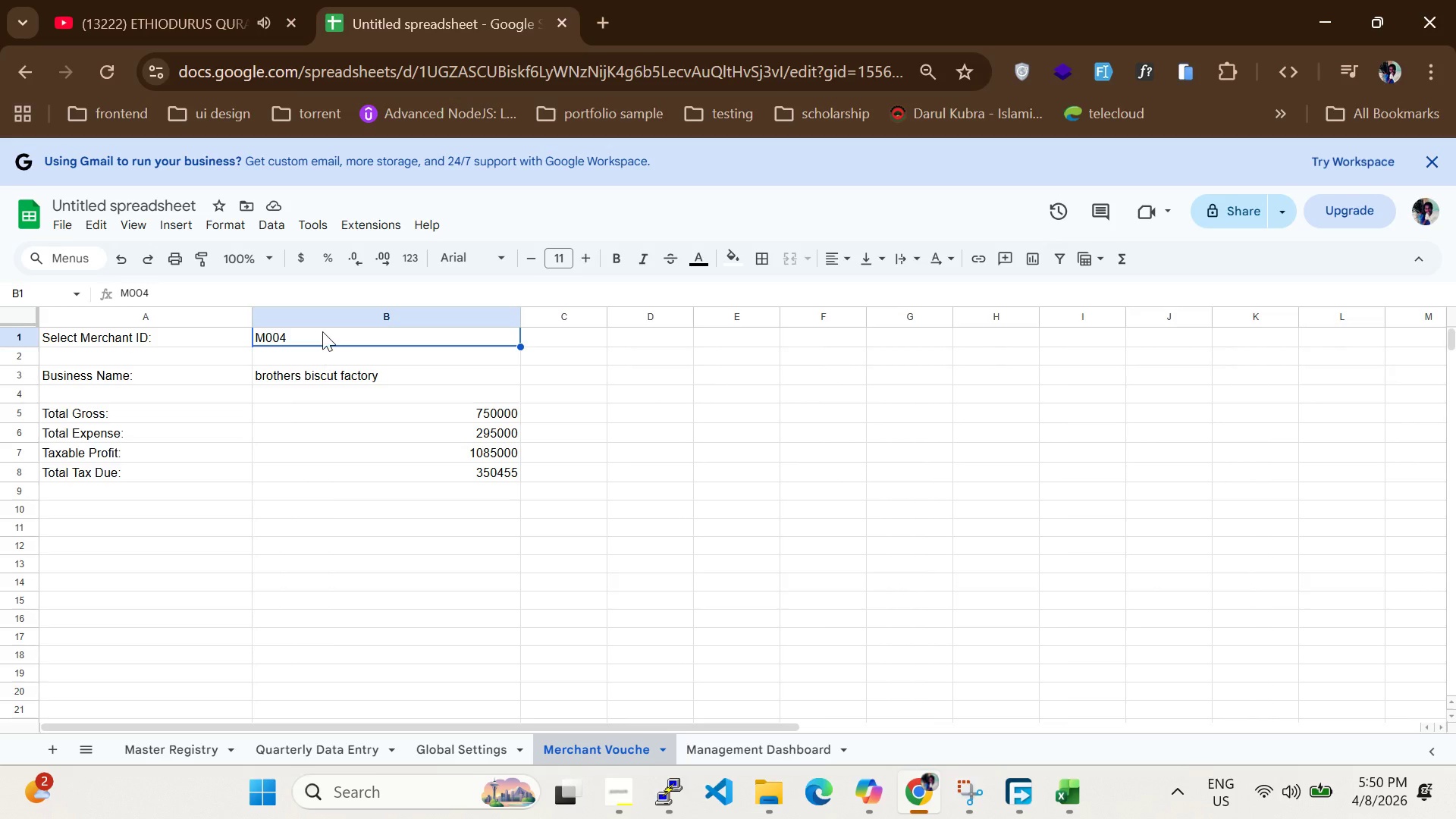 
double_click([322, 331])
 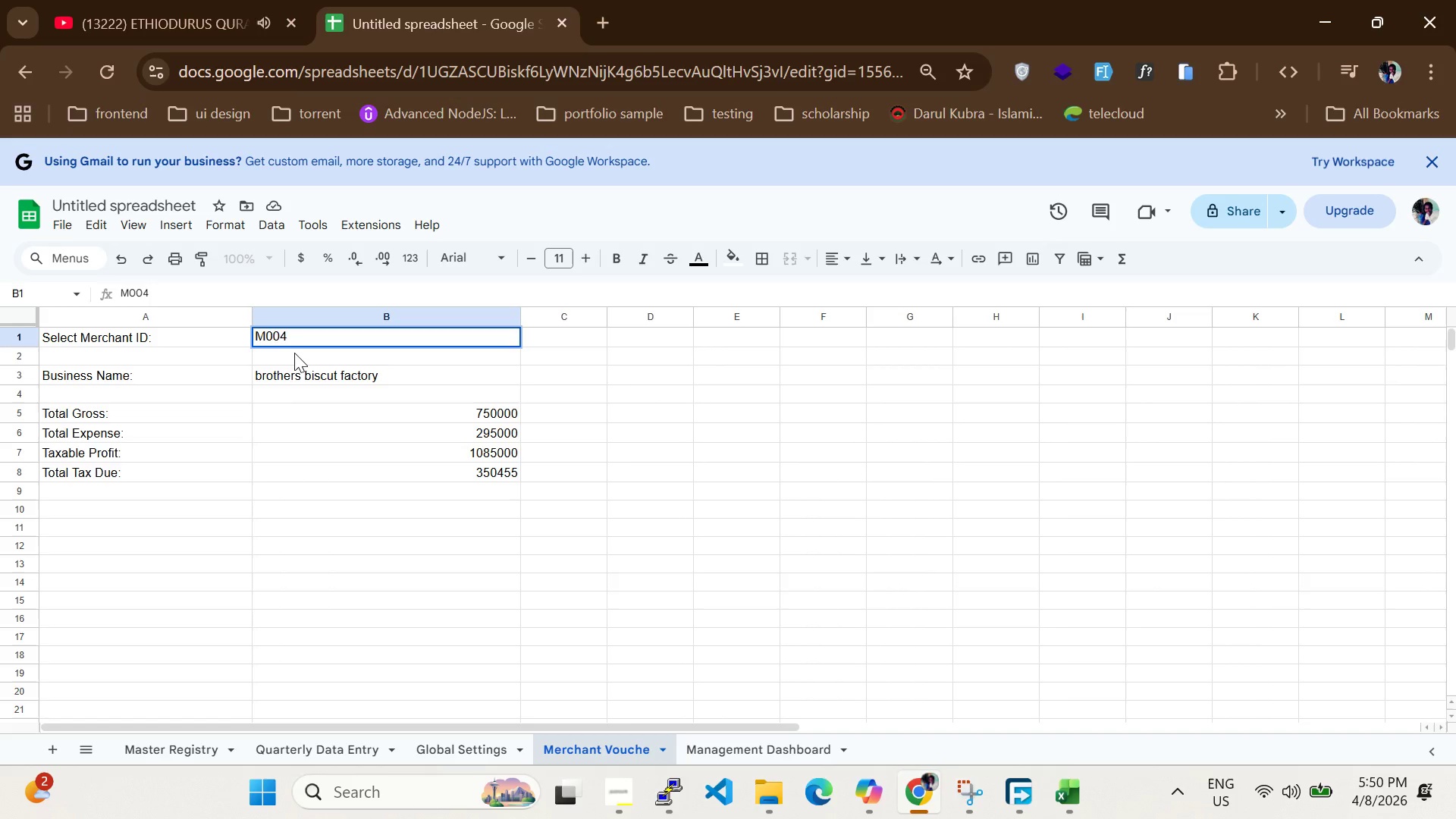 
left_click([294, 353])
 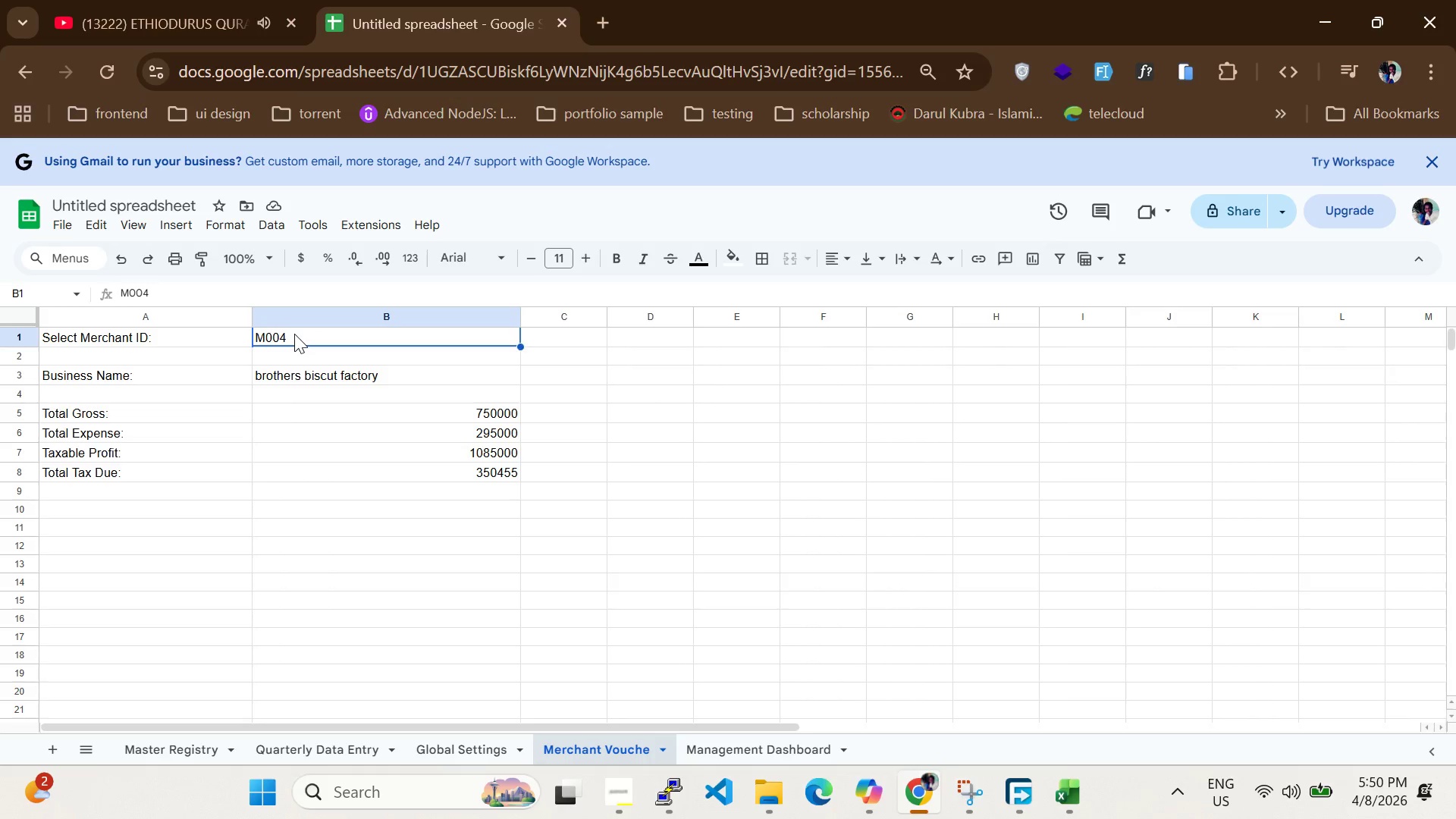 
triple_click([294, 334])
 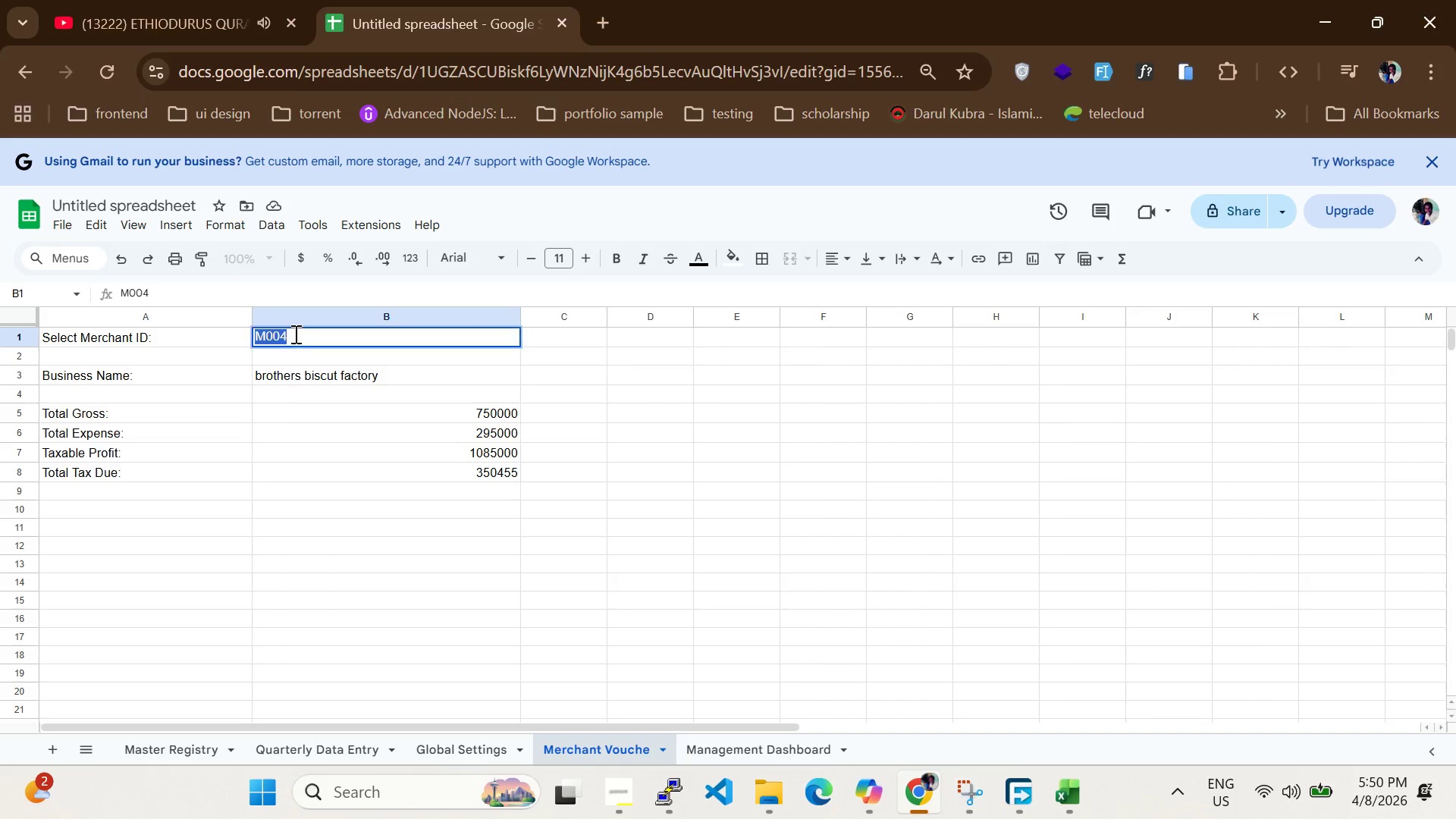 
triple_click([294, 334])
 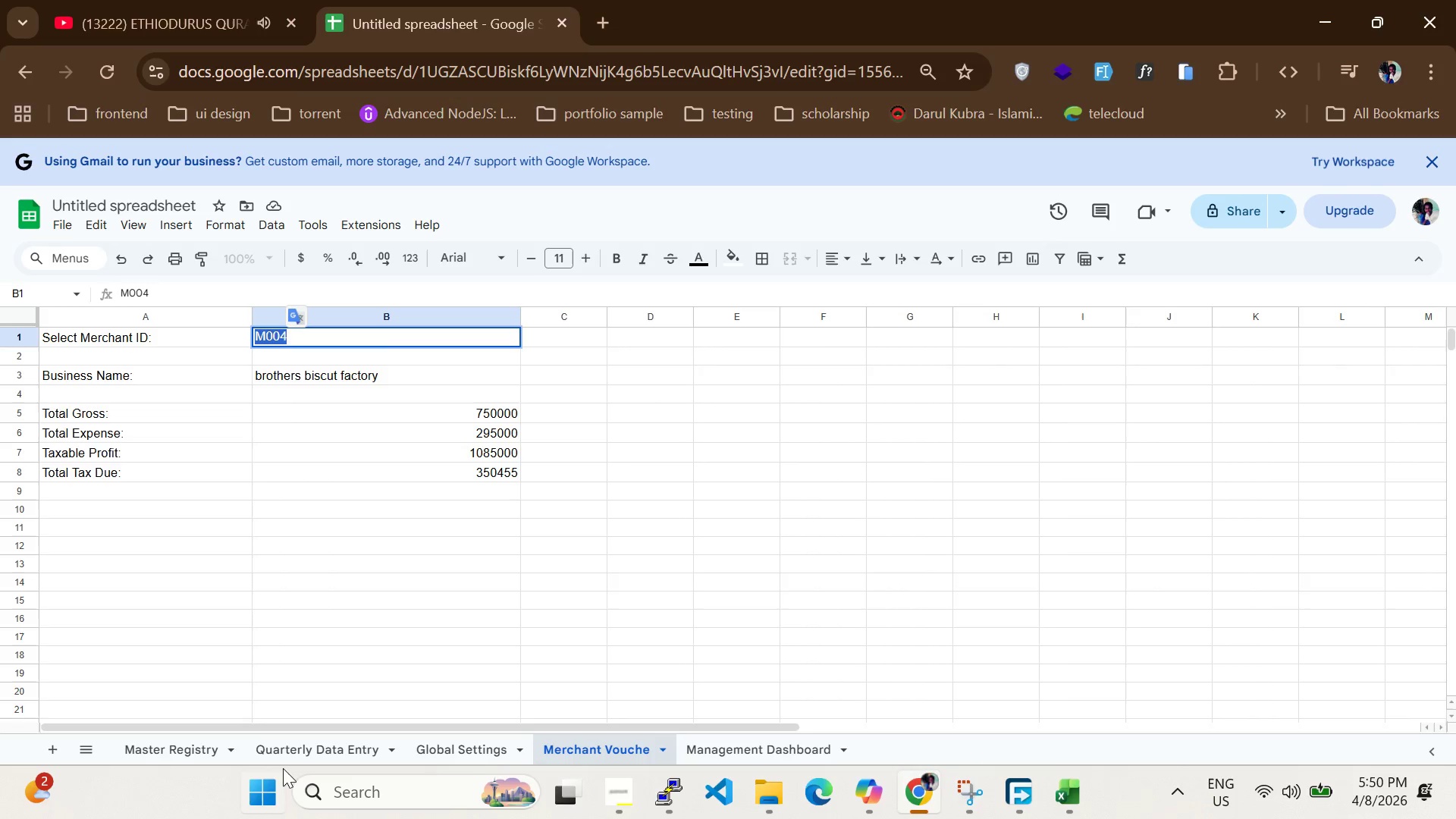 
left_click([311, 752])
 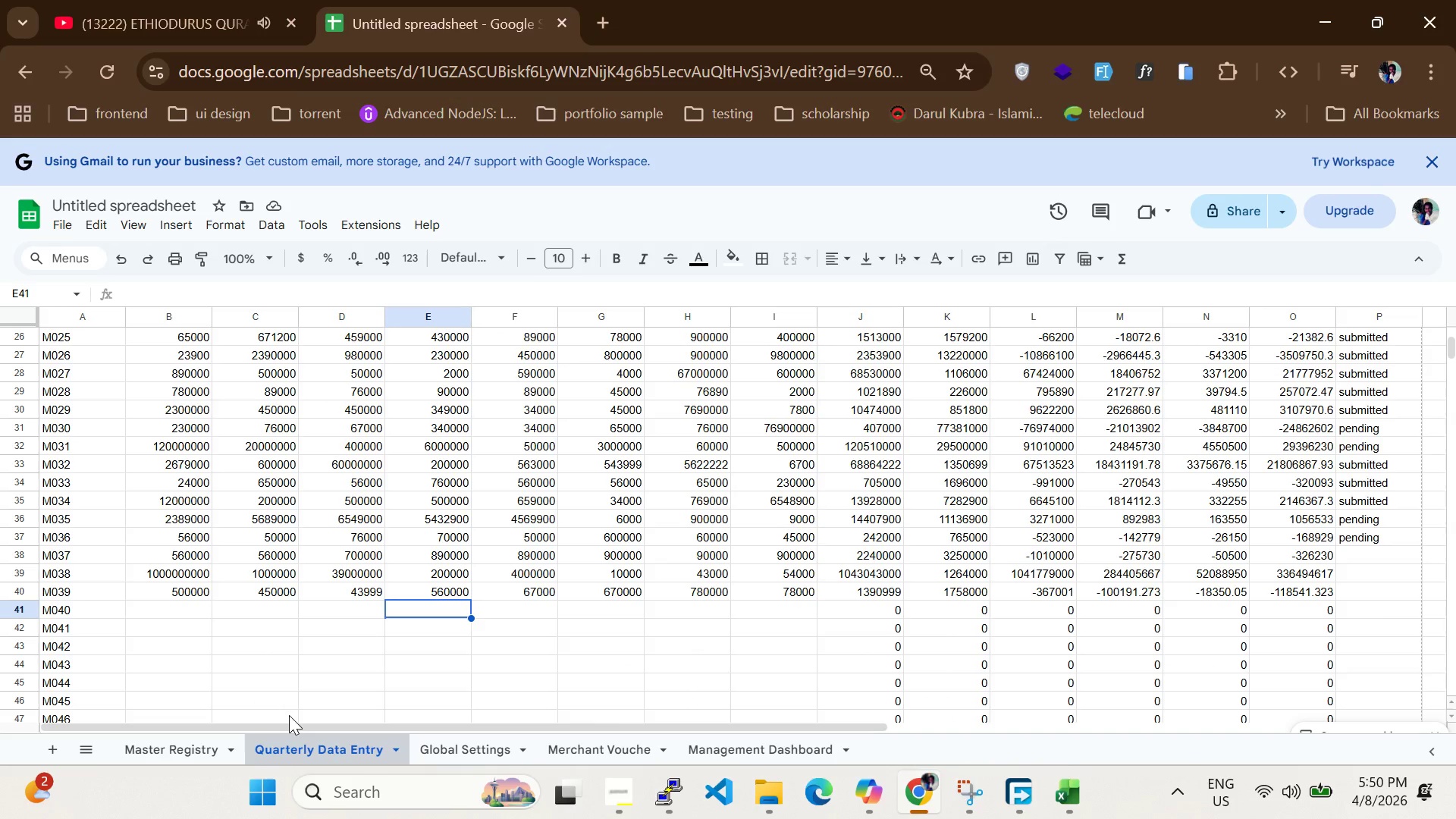 
scroll: coordinate [244, 479], scroll_direction: up, amount: 17.0
 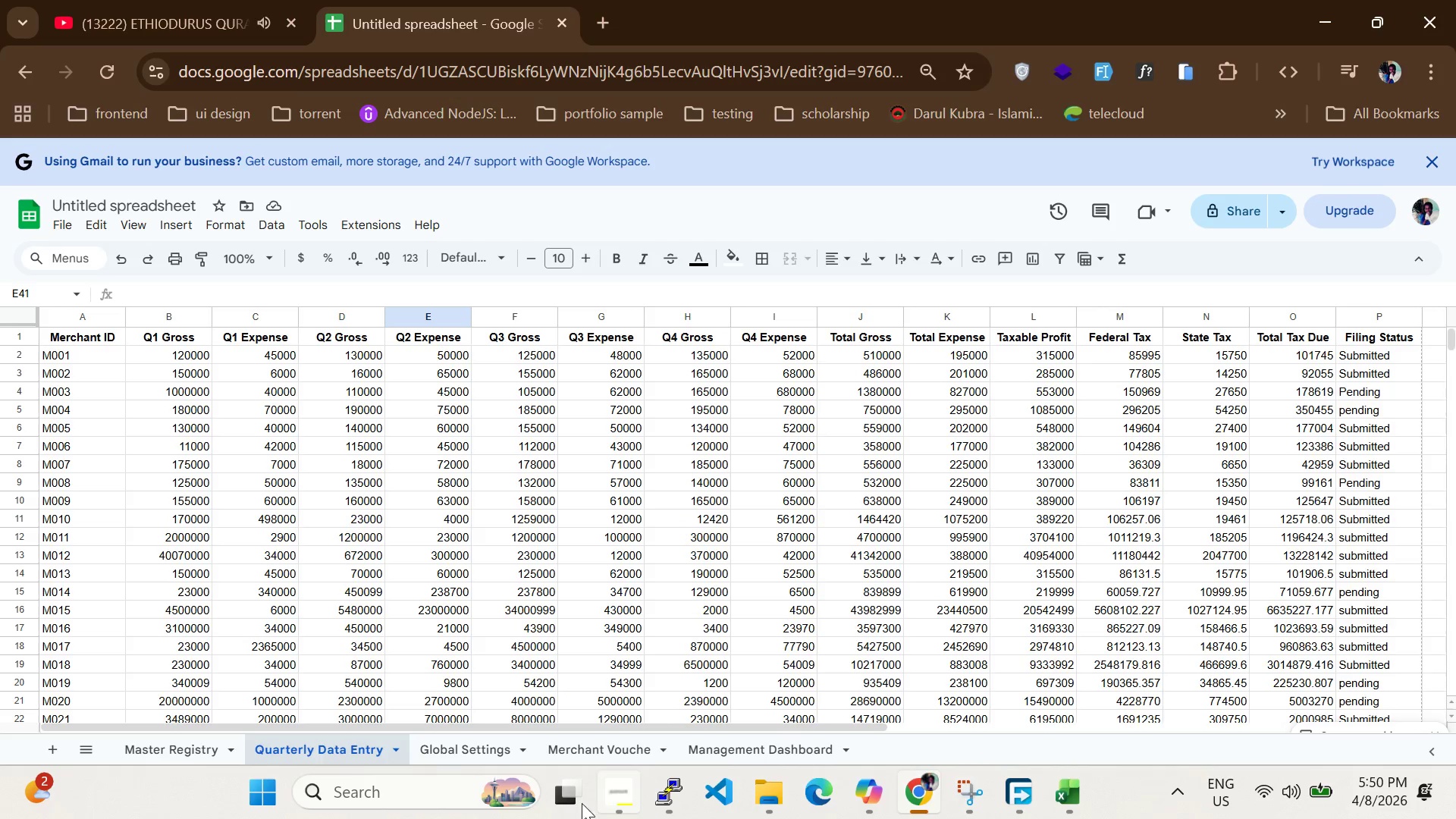 
left_click([585, 745])
 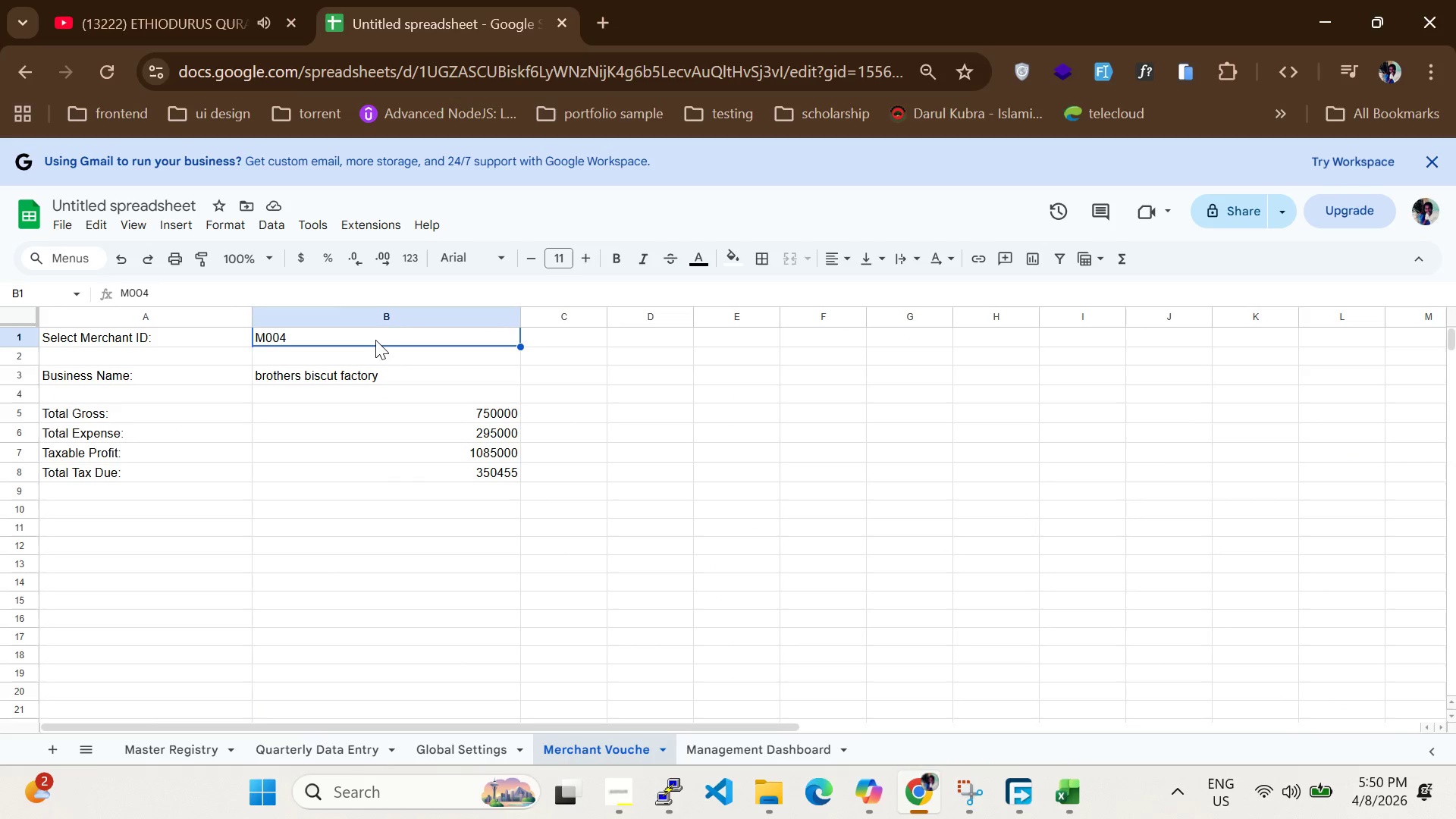 
left_click([375, 339])
 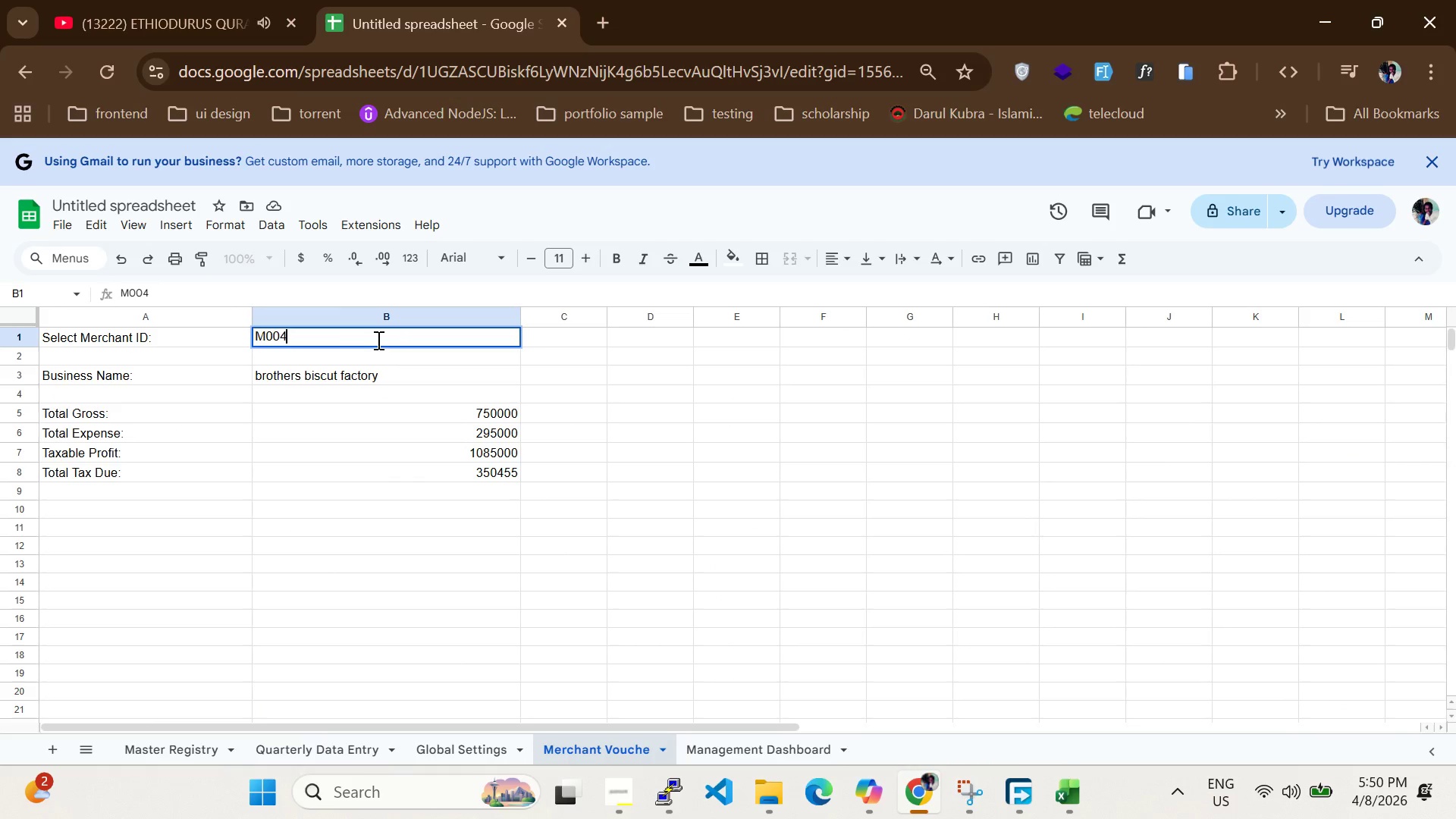 
triple_click([377, 340])
 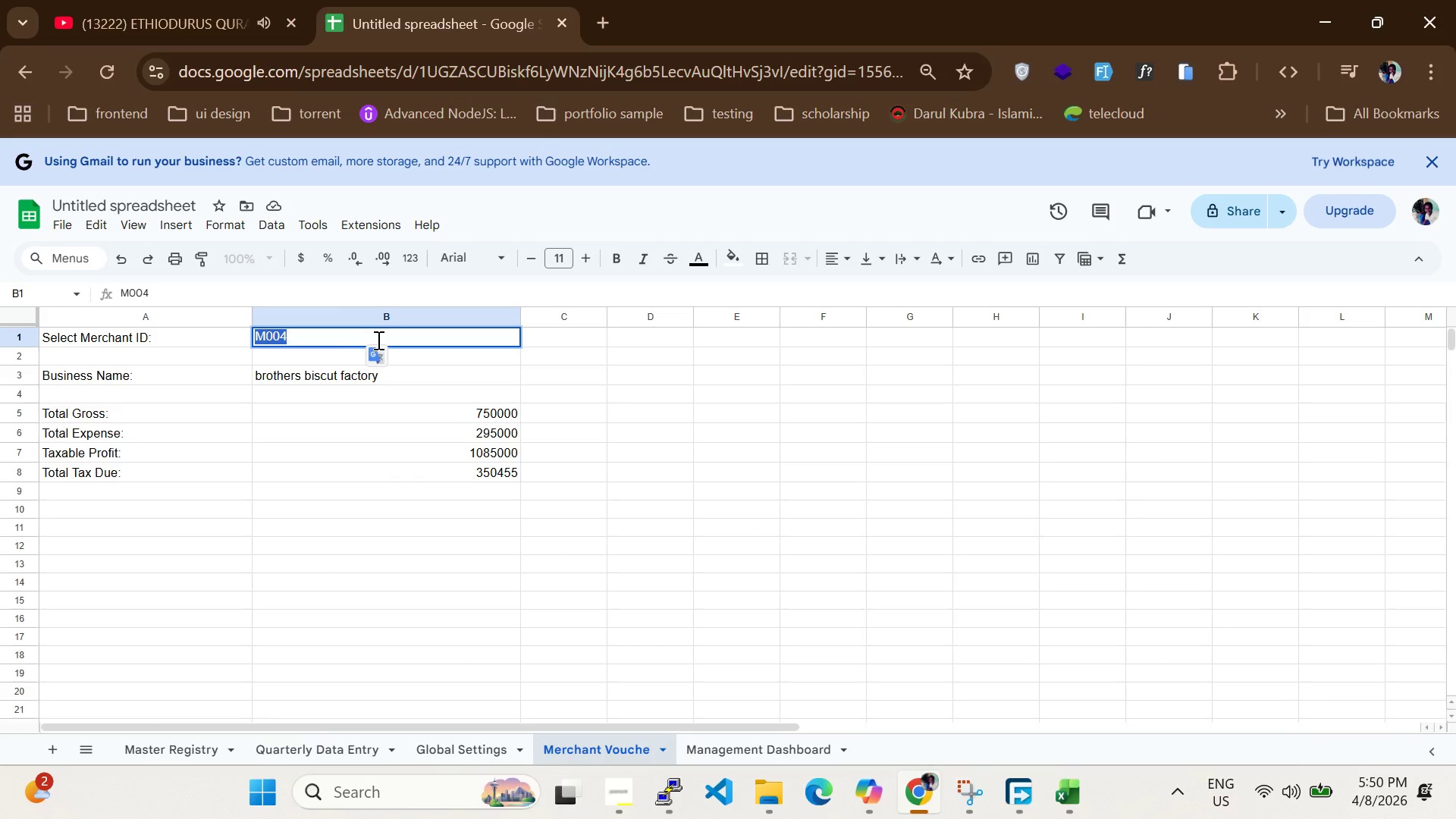 
right_click([377, 340])
 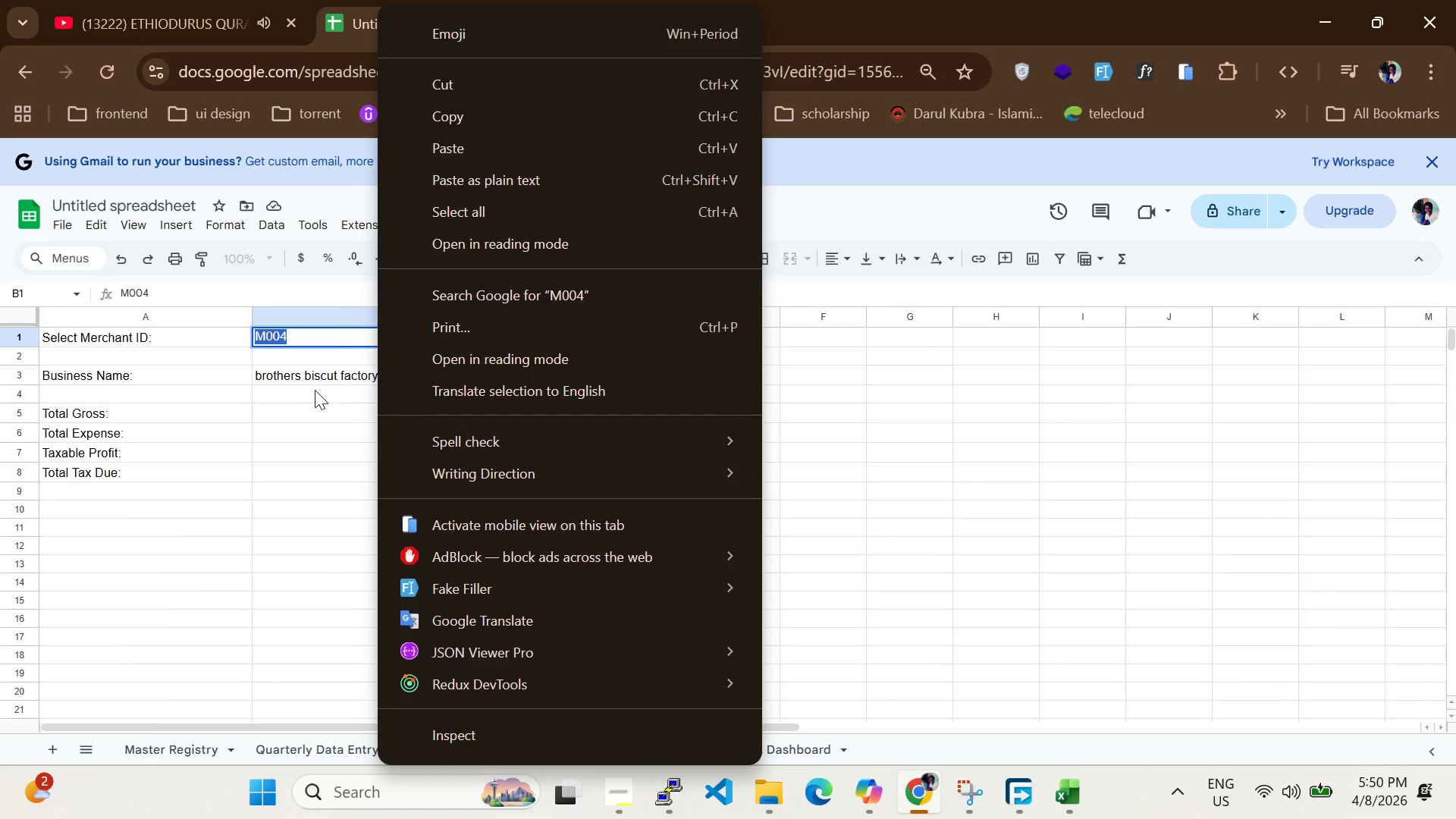 
left_click([304, 501])
 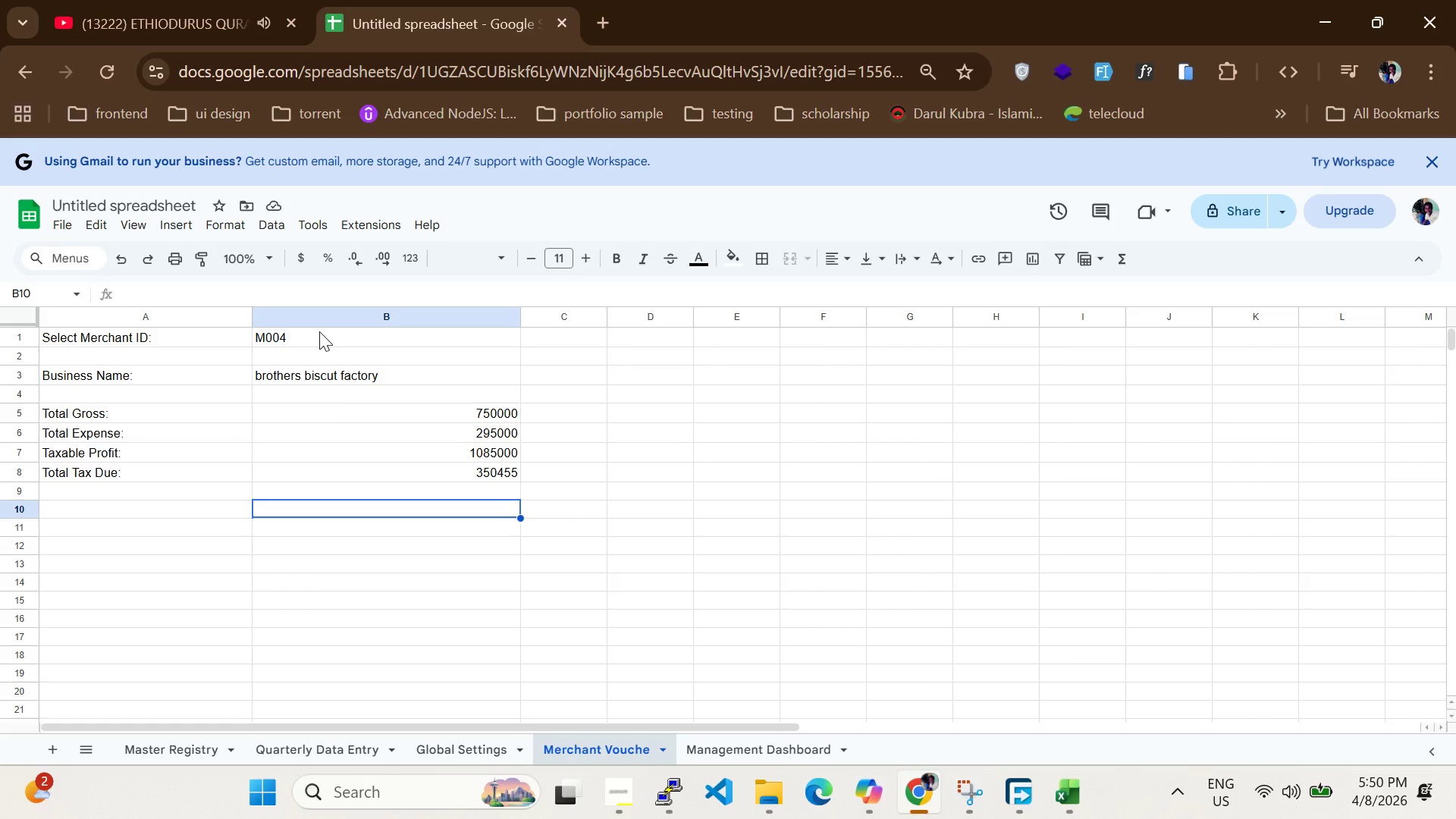 
left_click([319, 331])
 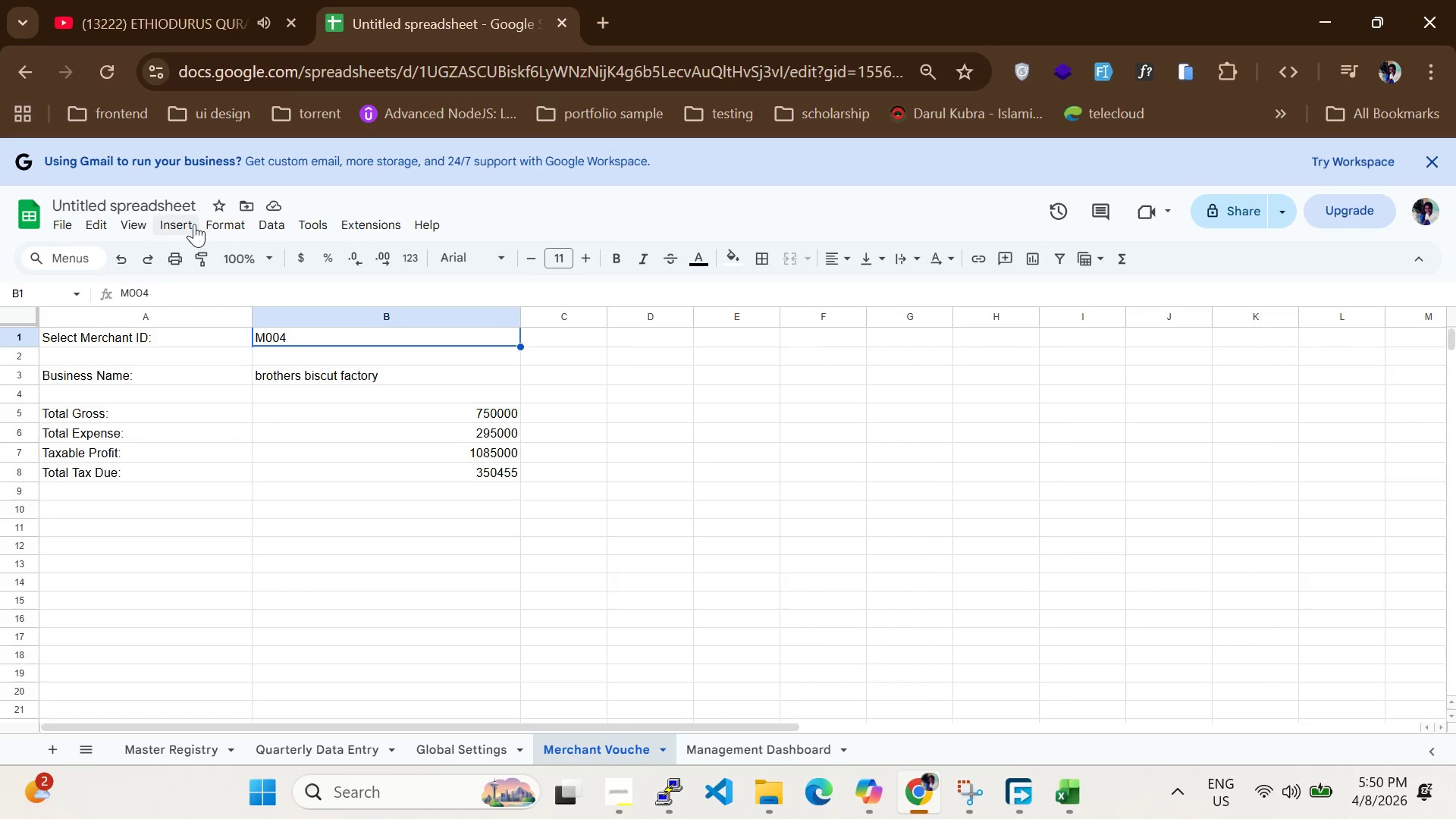 
left_click([191, 221])
 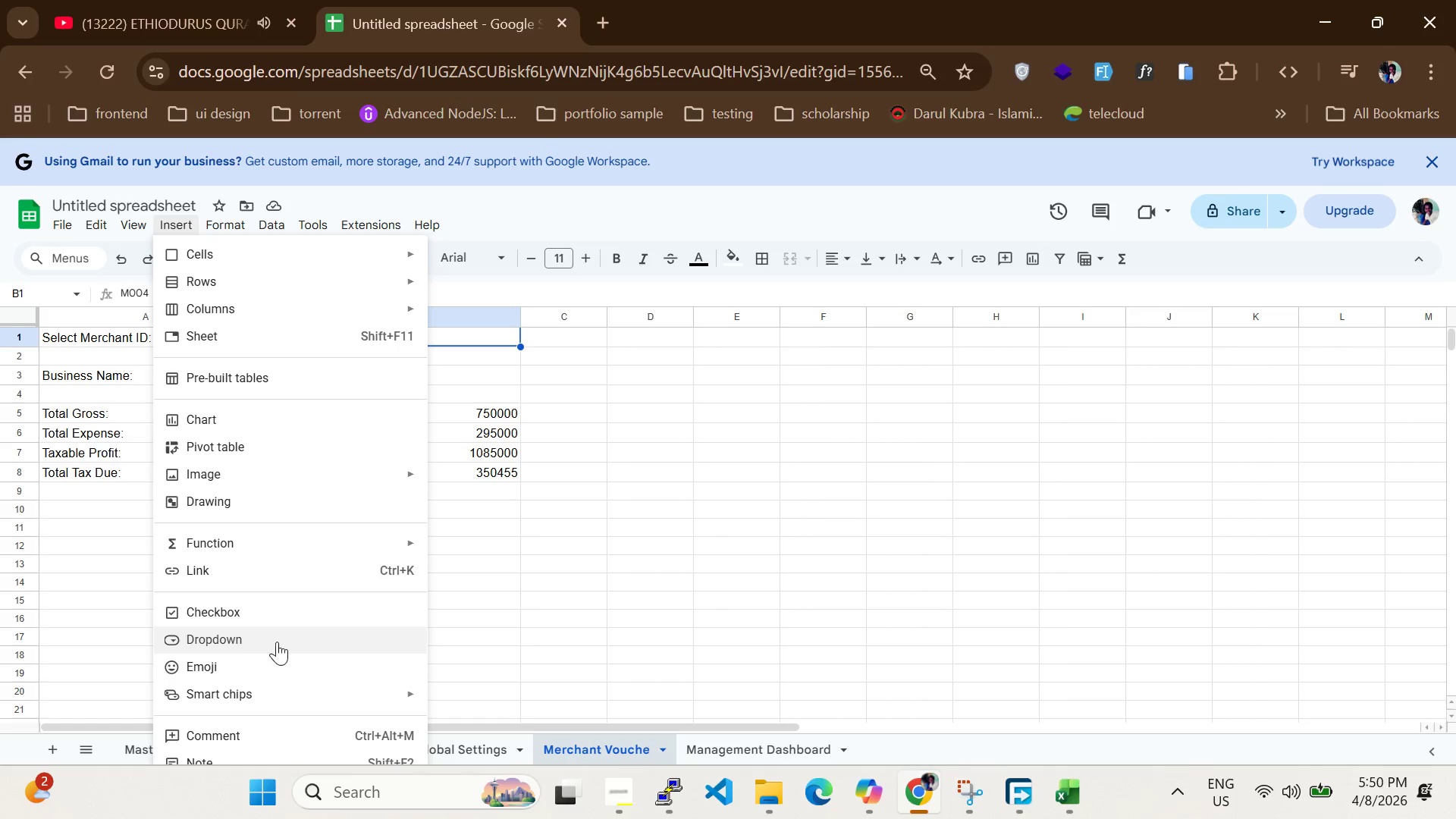 
scroll: coordinate [287, 644], scroll_direction: none, amount: 0.0
 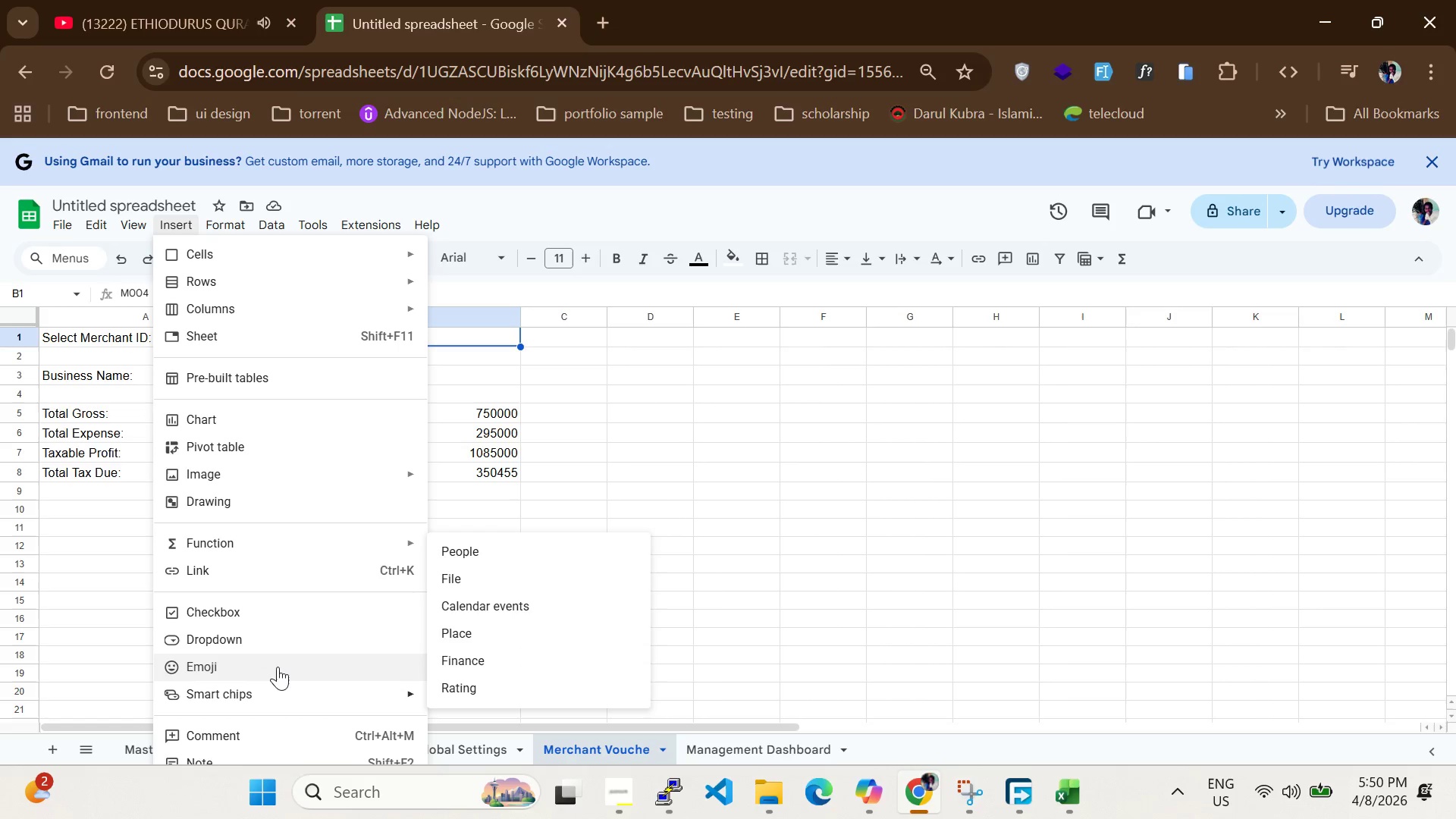 
scroll: coordinate [278, 667], scroll_direction: down, amount: 2.0
 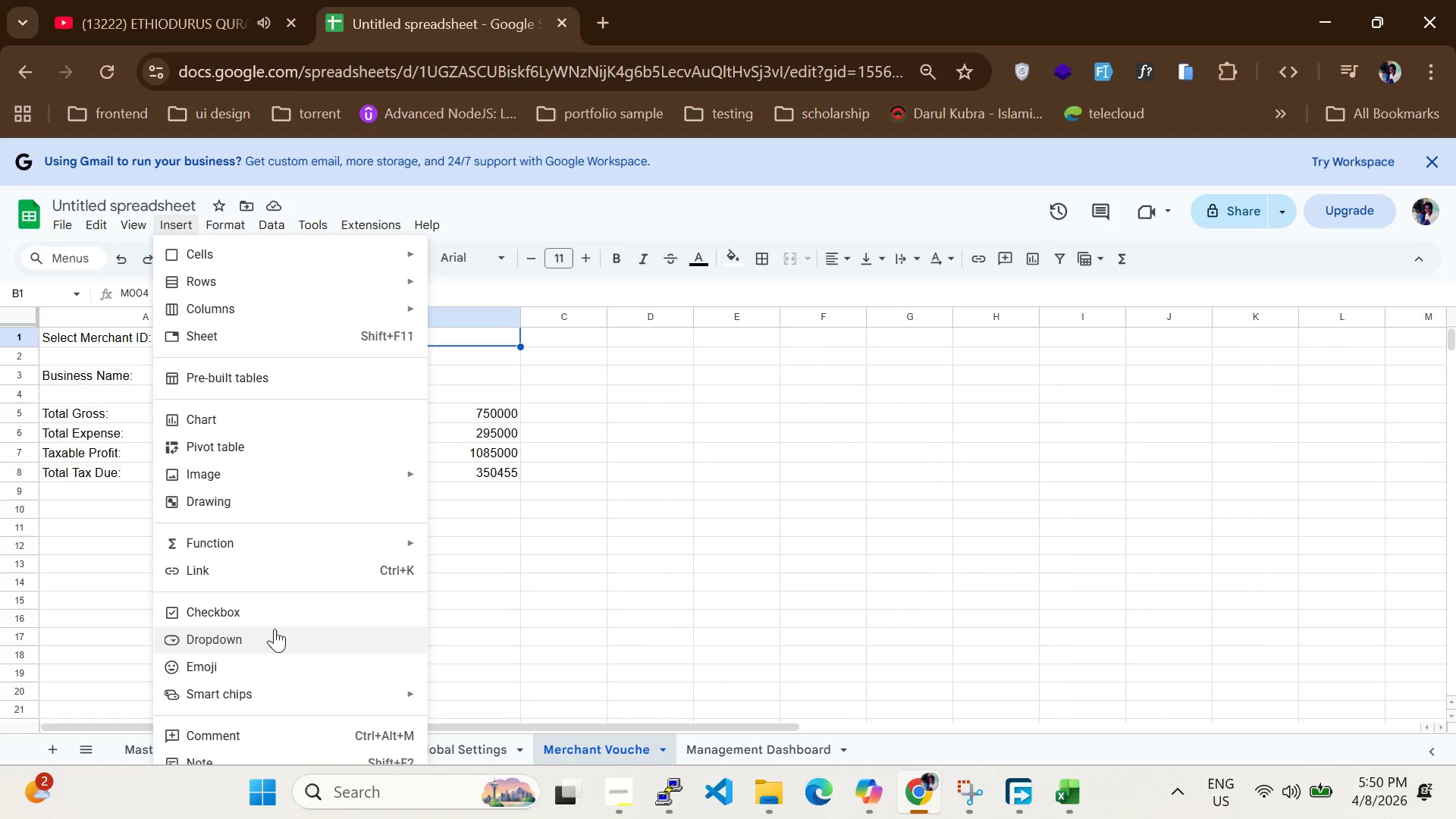 
left_click([275, 629])
 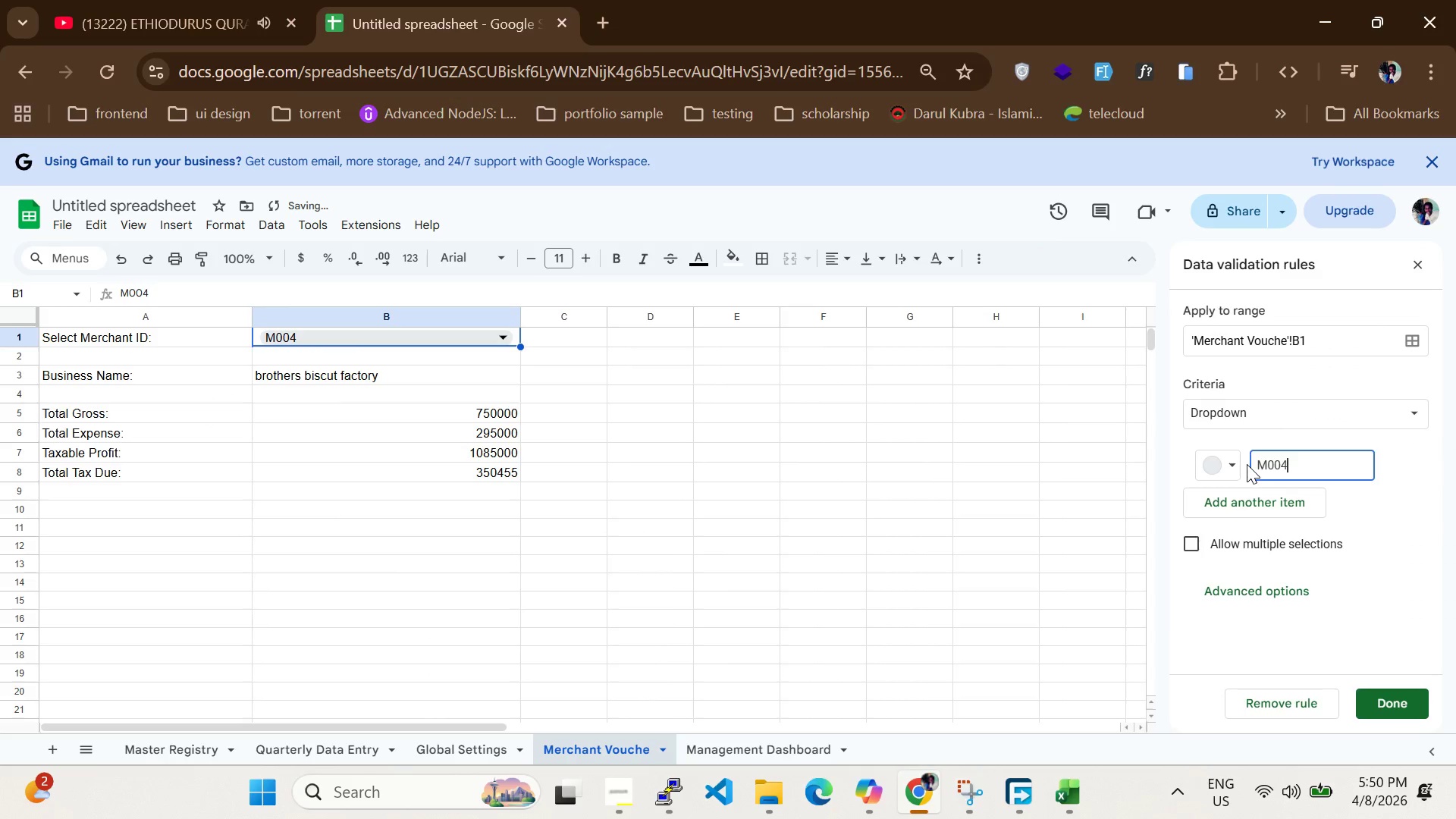 
left_click([1252, 421])
 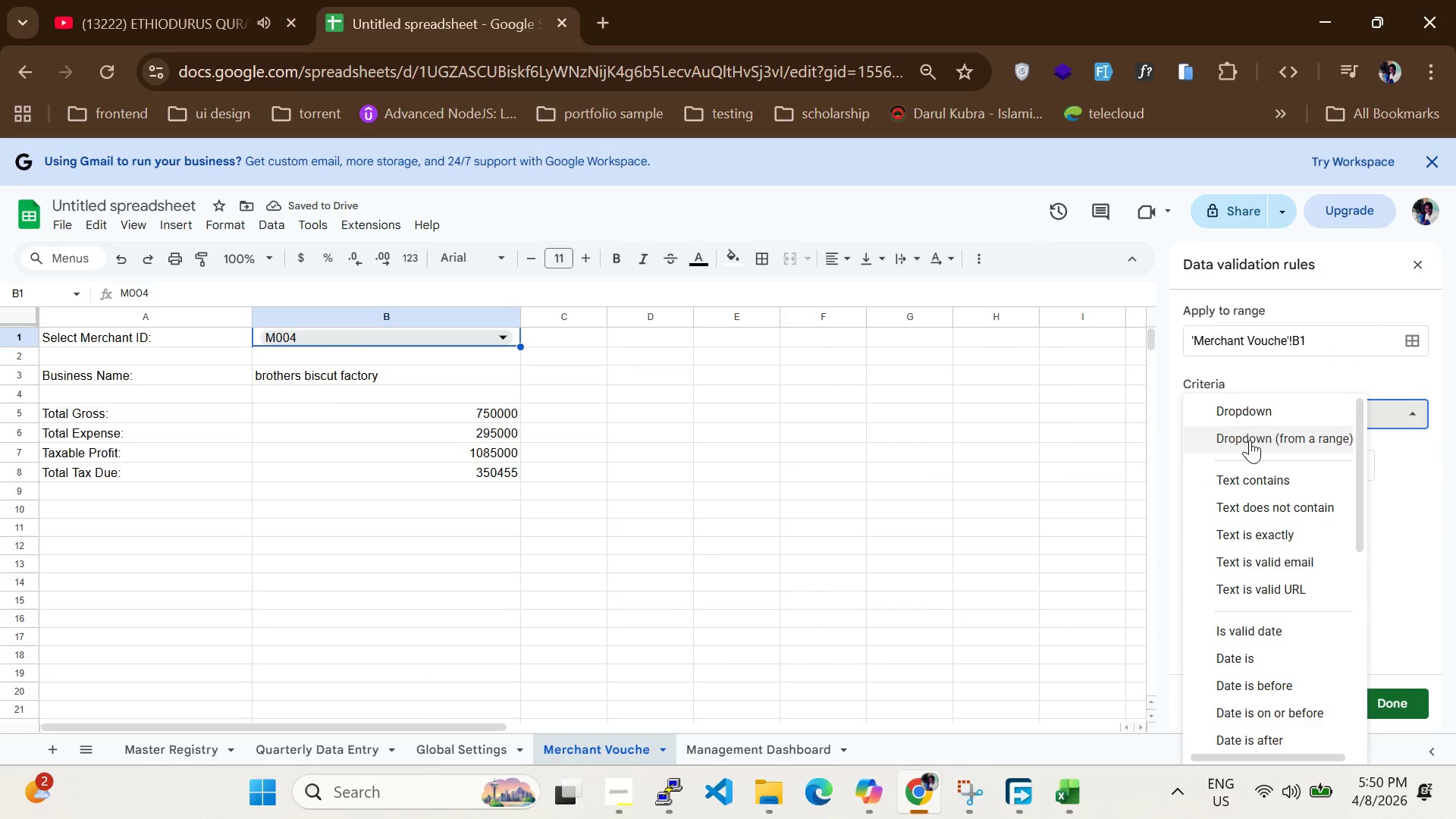 
left_click([1250, 440])
 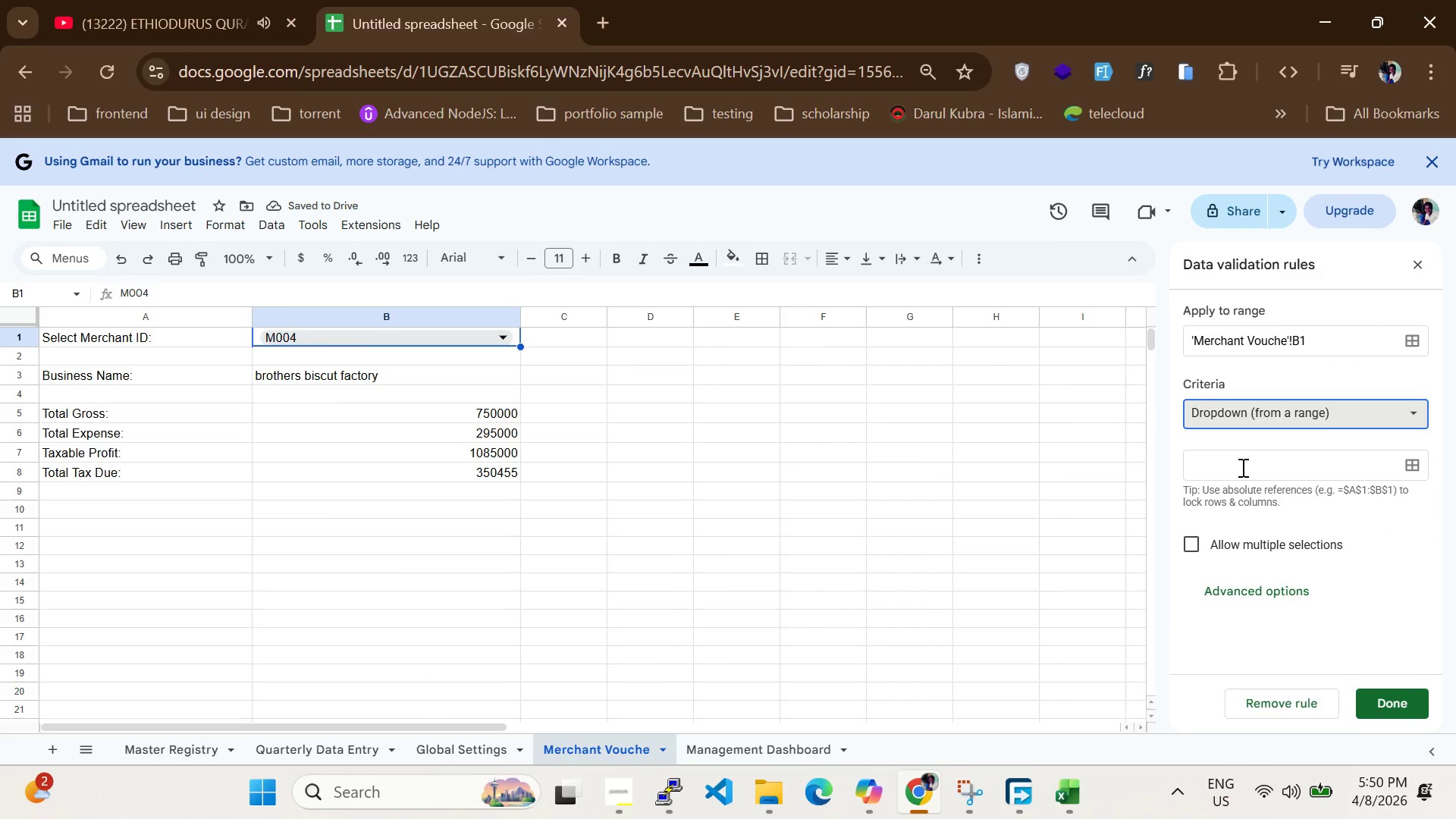 
left_click([1241, 468])
 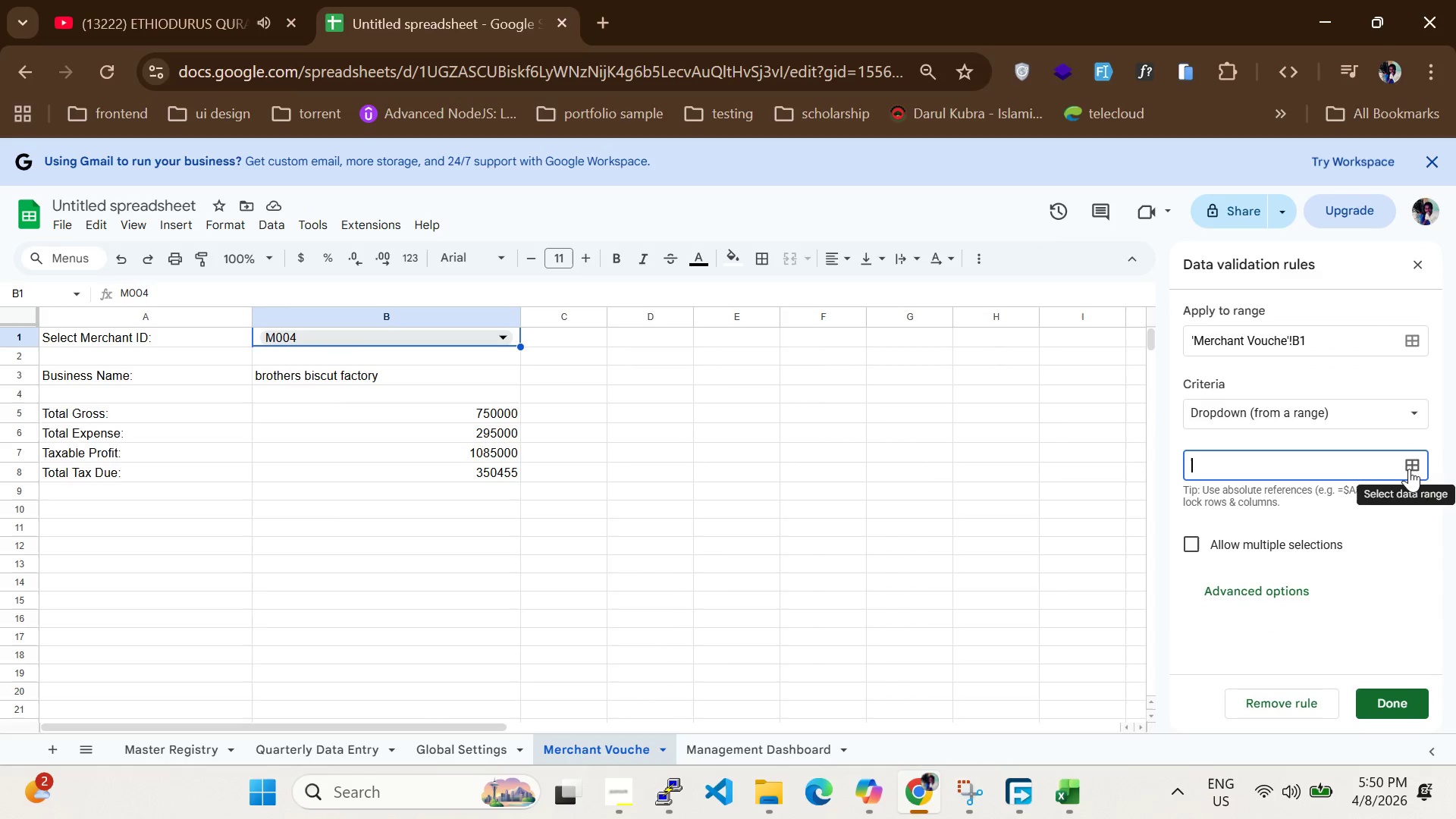 
left_click([1409, 469])
 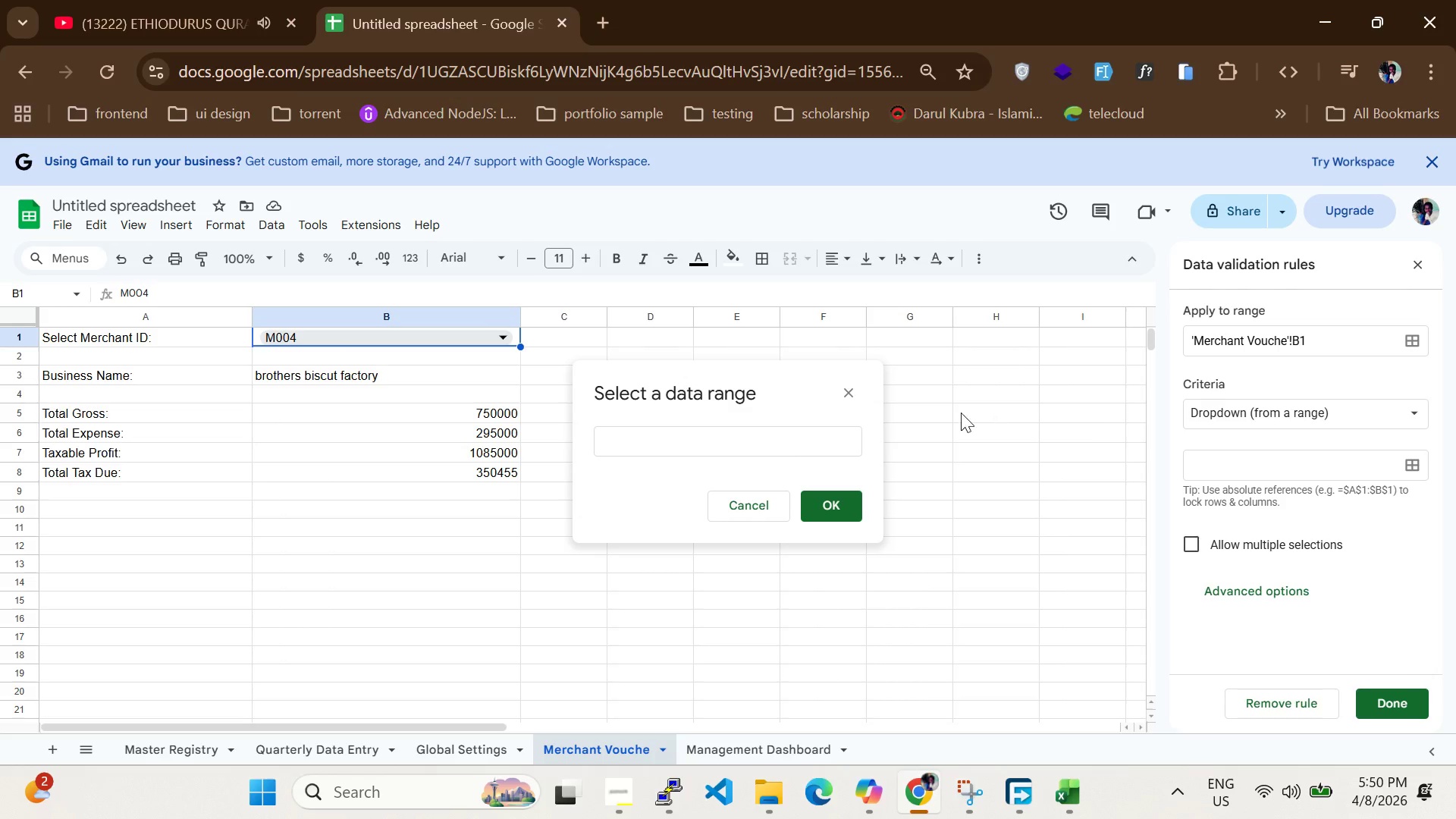 
left_click([805, 427])
 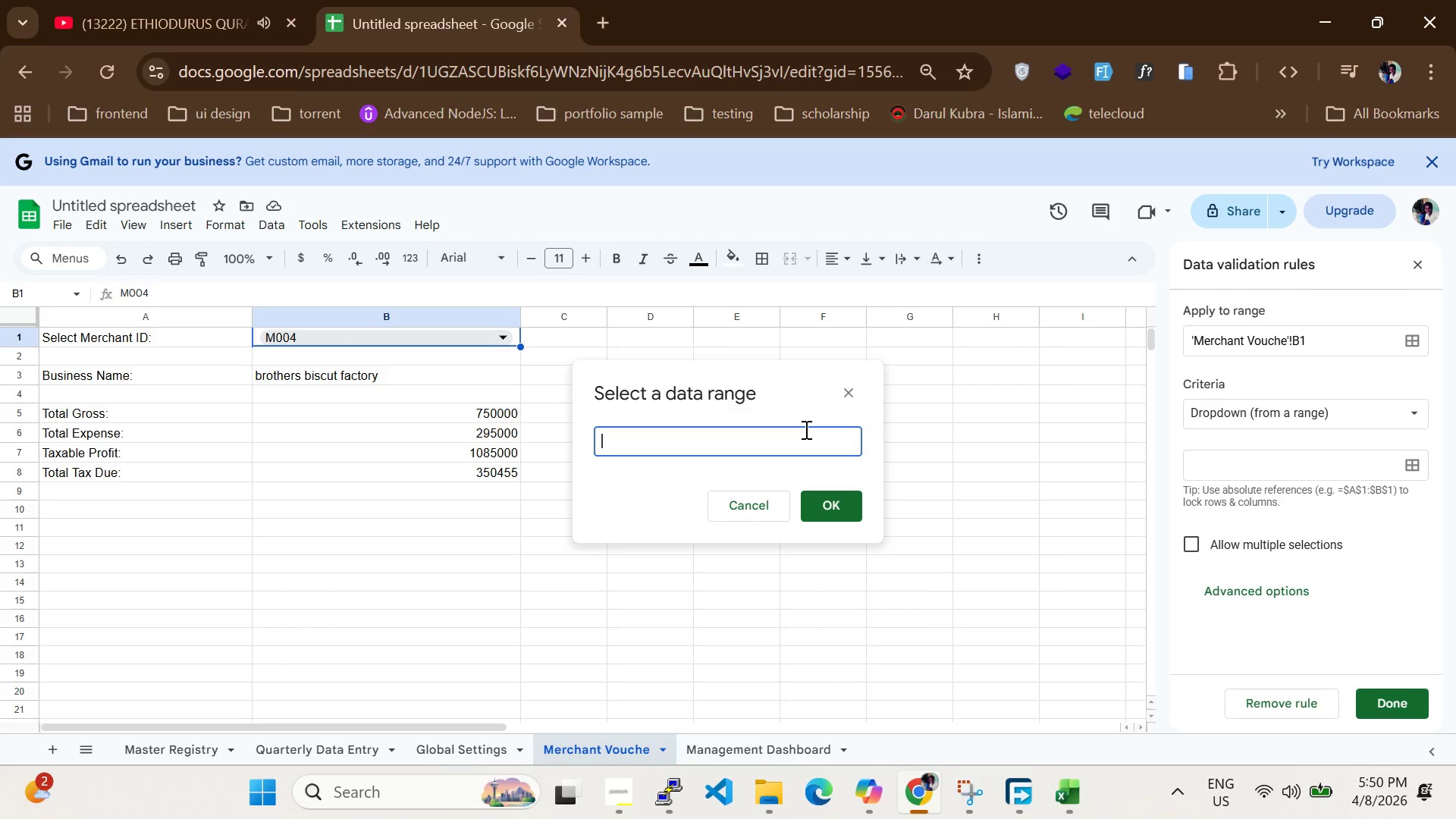 
type('Quar[Mute]terly Data Entry')
 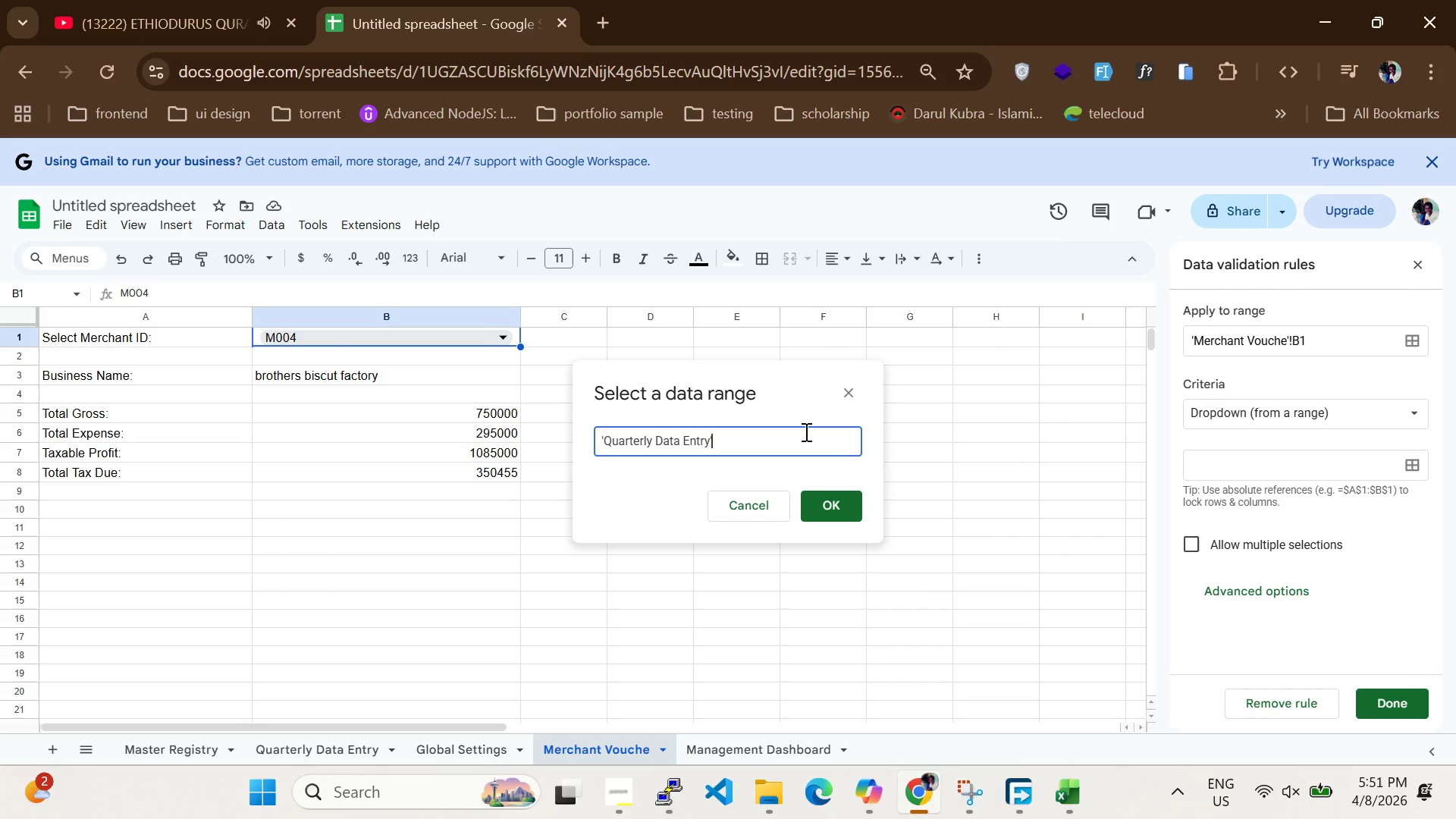 
wait(12.56)
 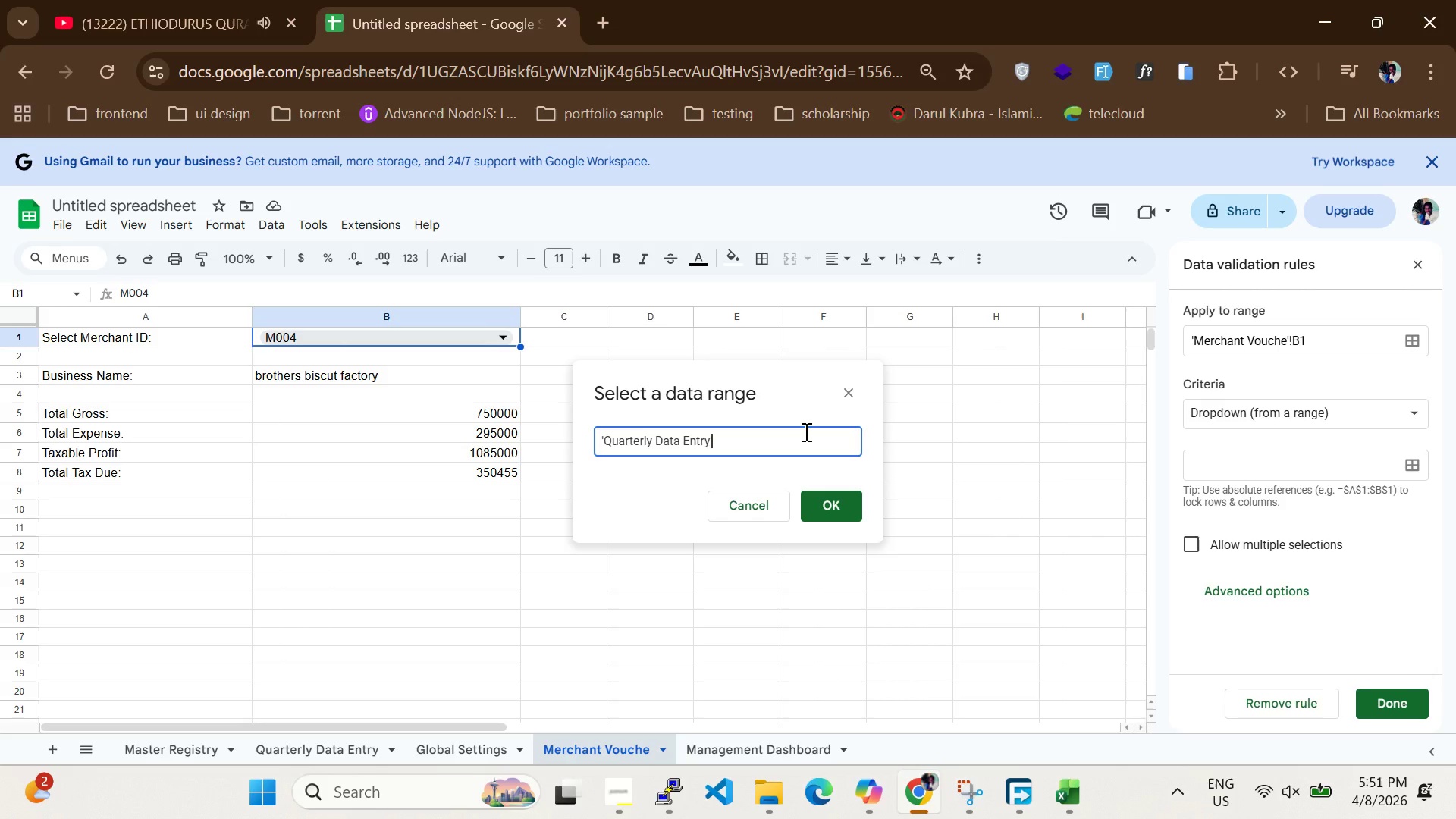 
type(A1t:)
key(Backspace)
key(Backspace)
type(:T56)
 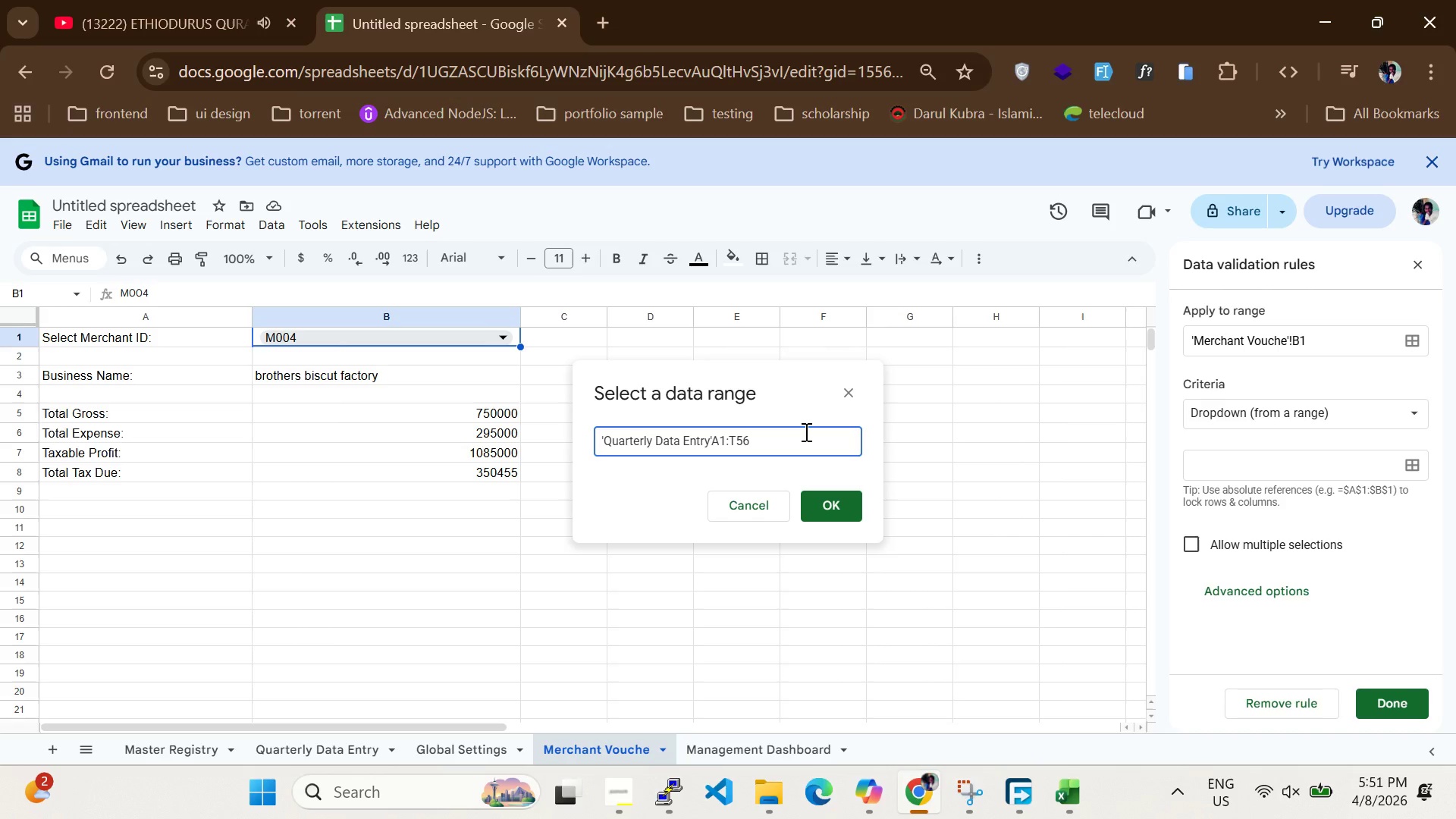 
left_click([839, 509])
 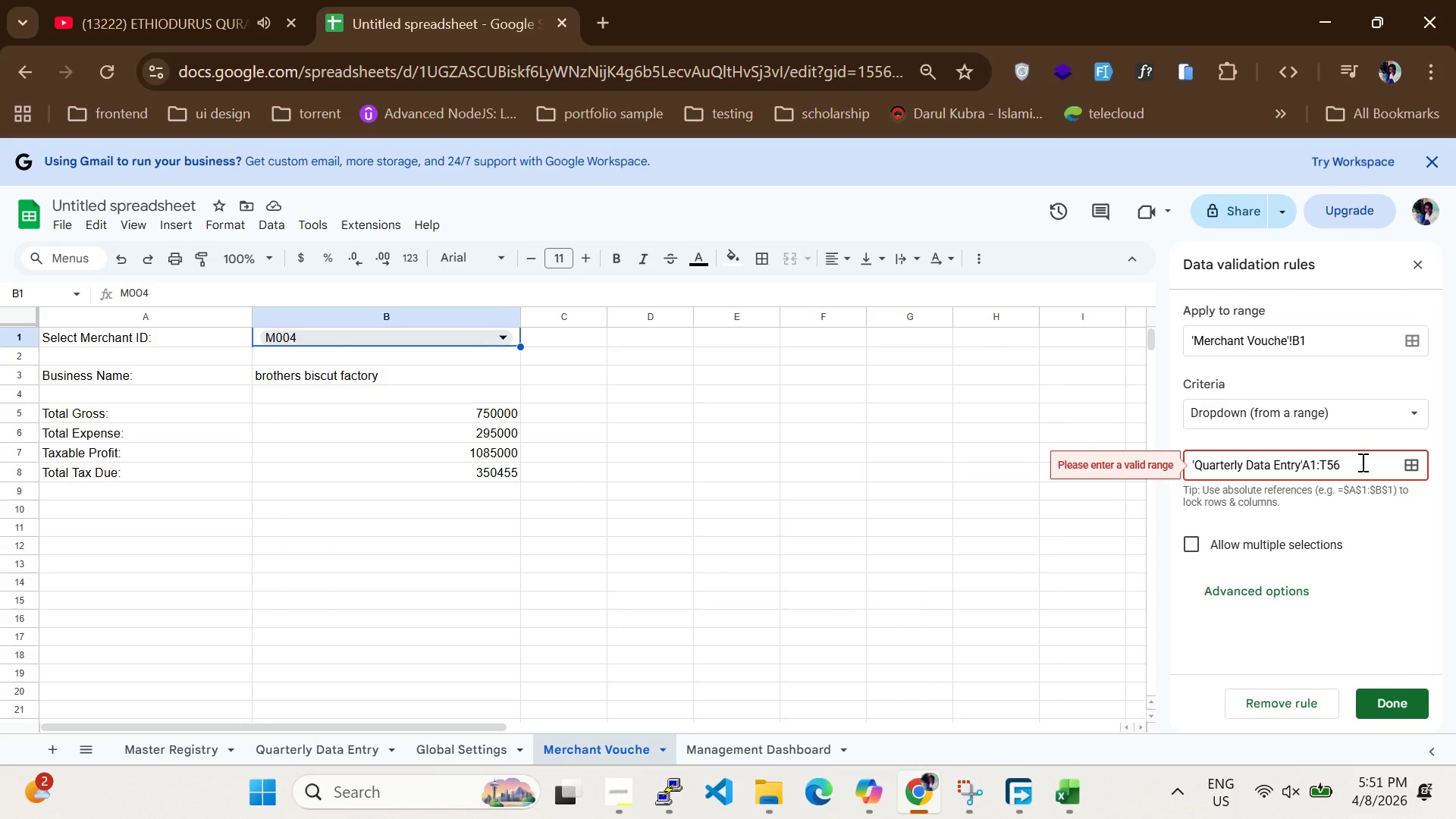 
left_click([1414, 463])
 